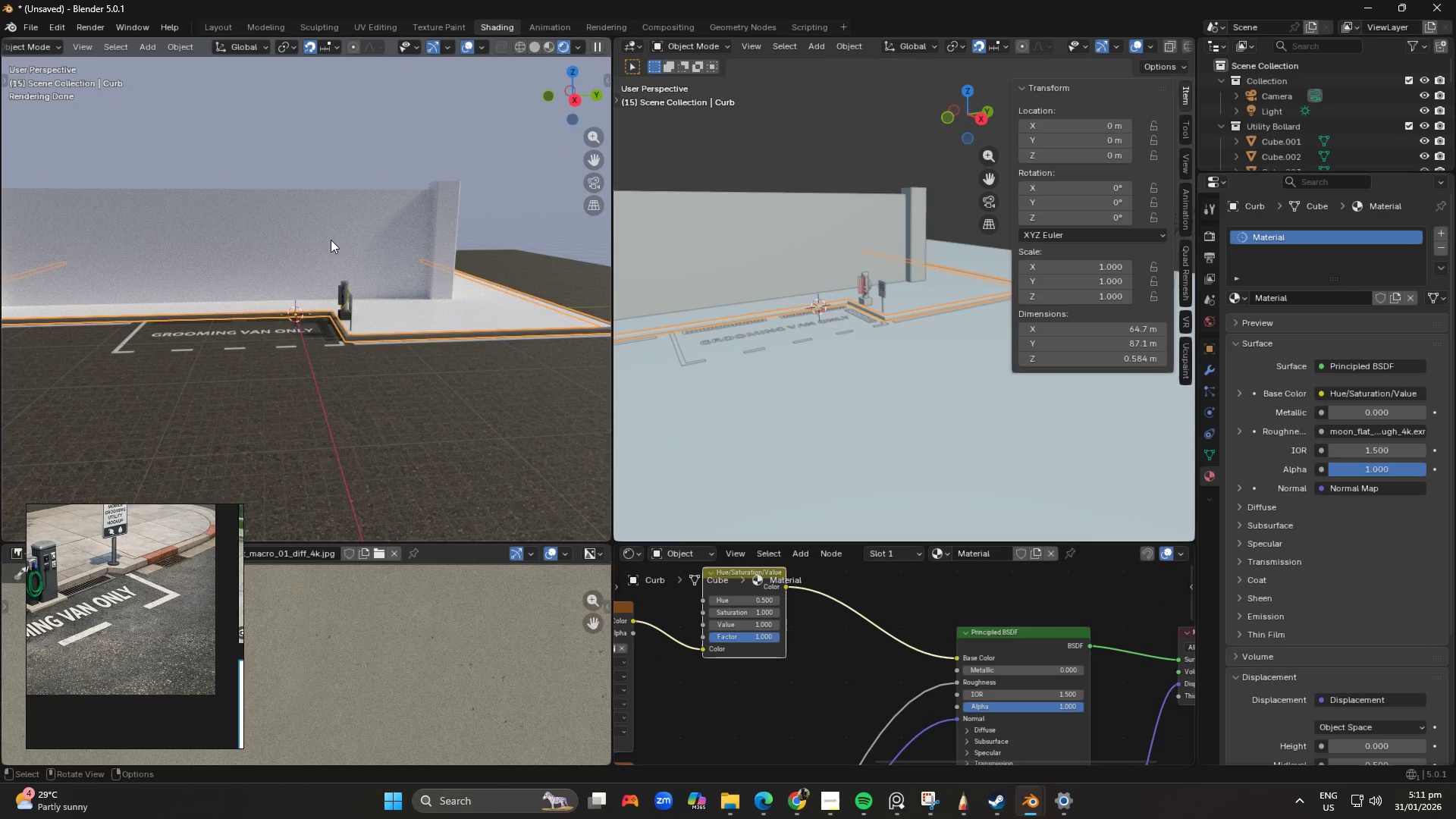 
hold_key(key=ShiftLeft, duration=0.36)
 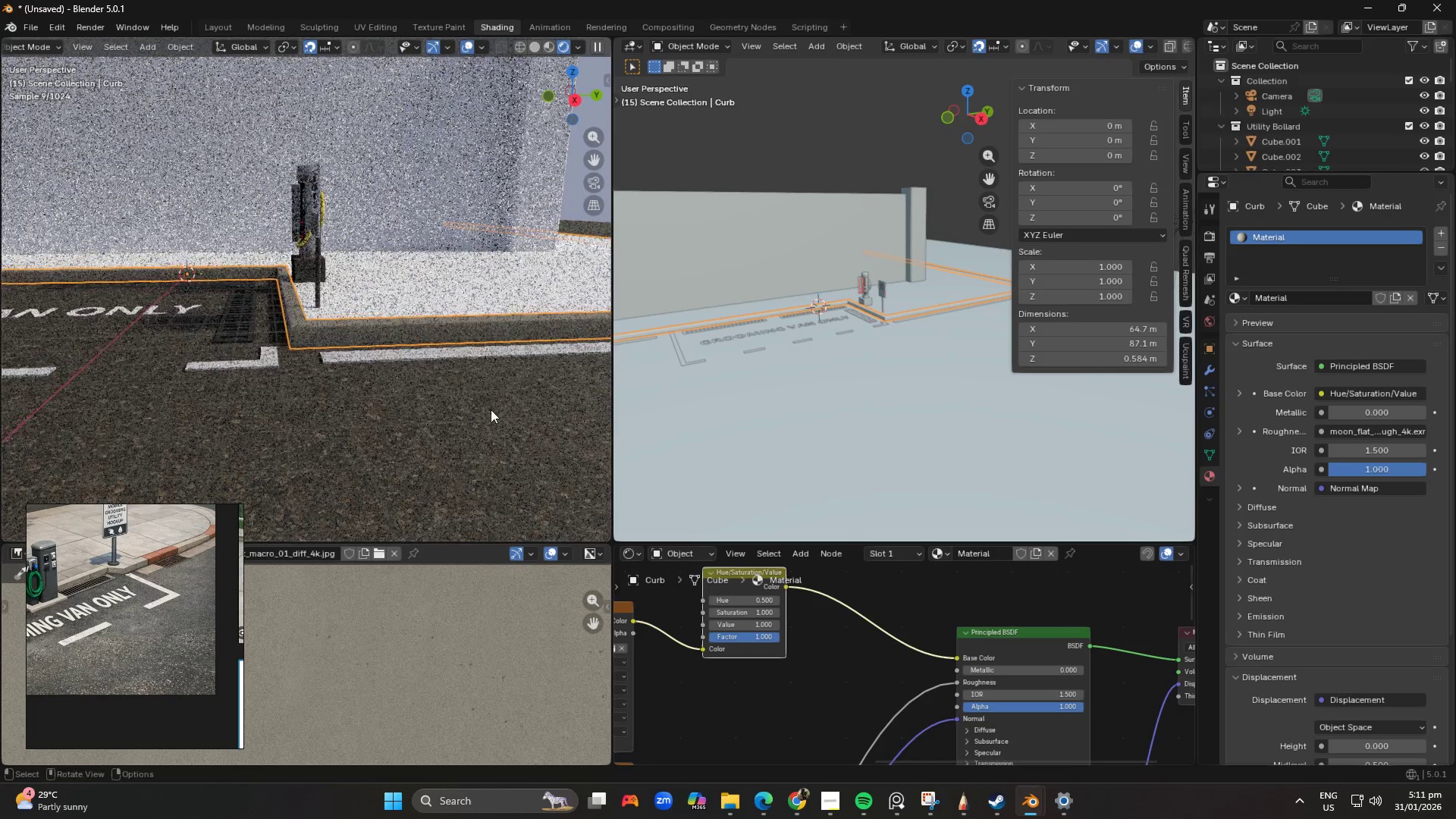 
scroll: coordinate [504, 408], scroll_direction: up, amount: 6.0
 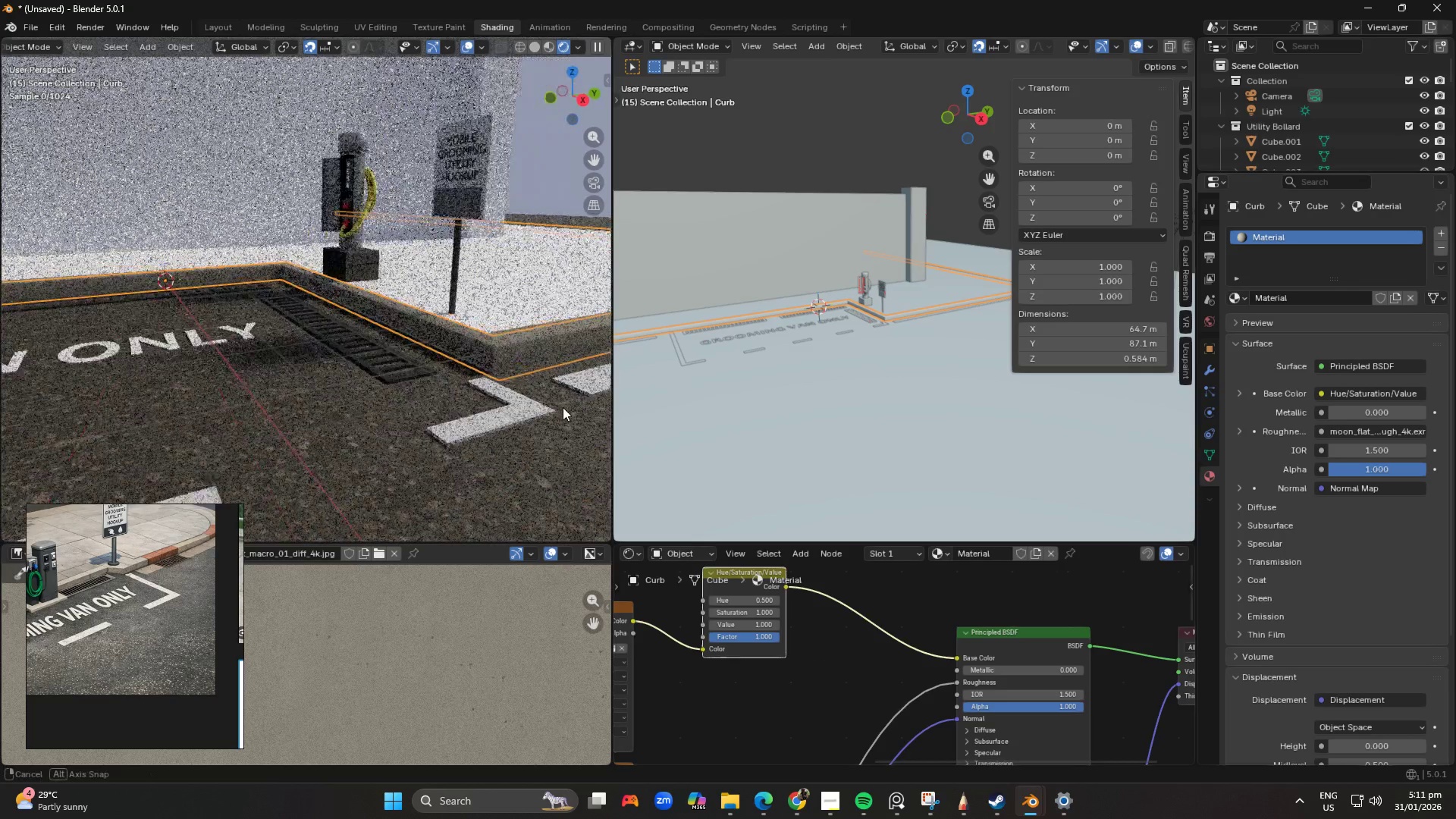 
hold_key(key=ShiftLeft, duration=0.47)
 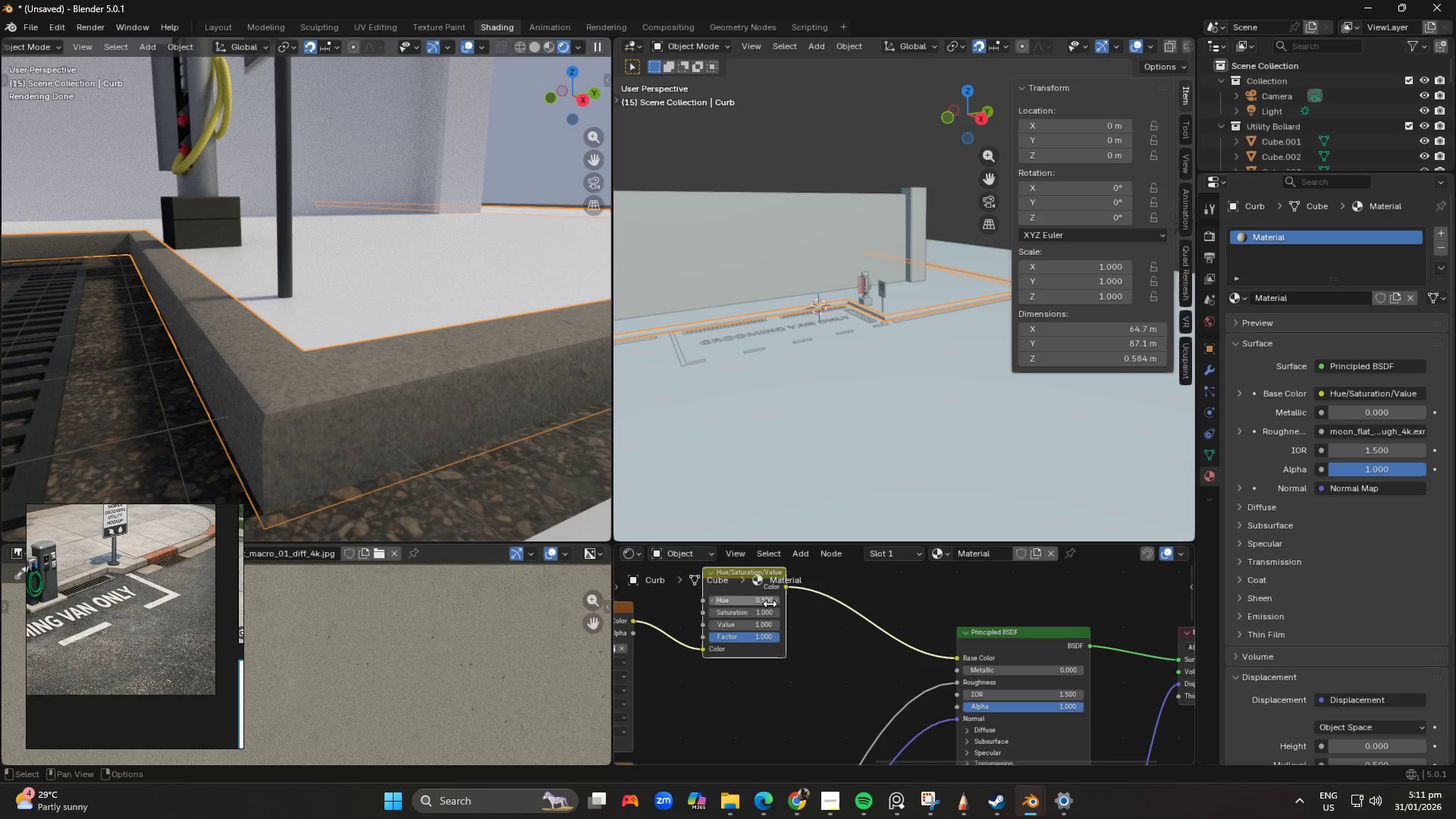 
scroll: coordinate [565, 397], scroll_direction: up, amount: 2.0
 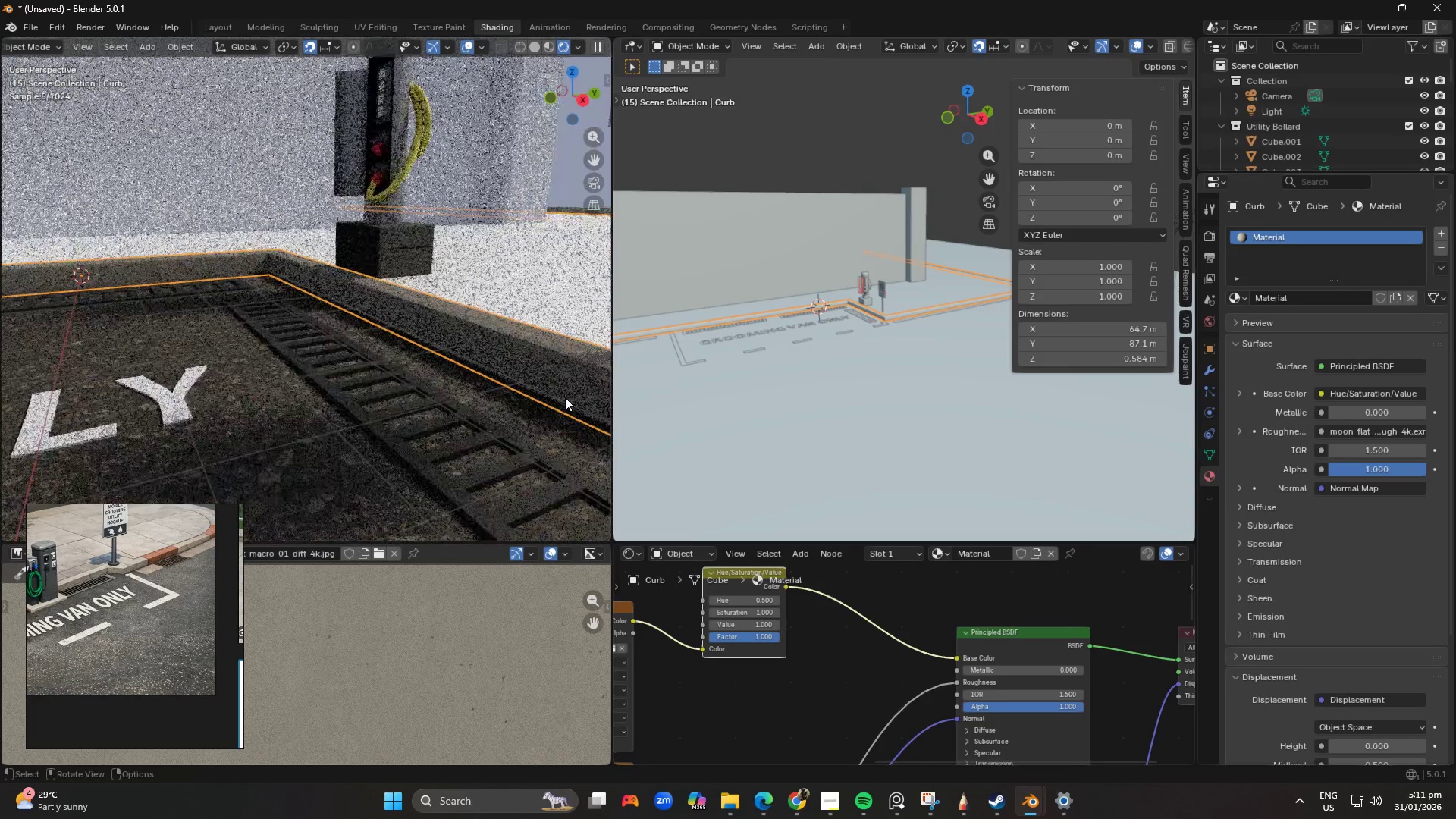 
scroll: coordinate [733, 695], scroll_direction: down, amount: 10.0
 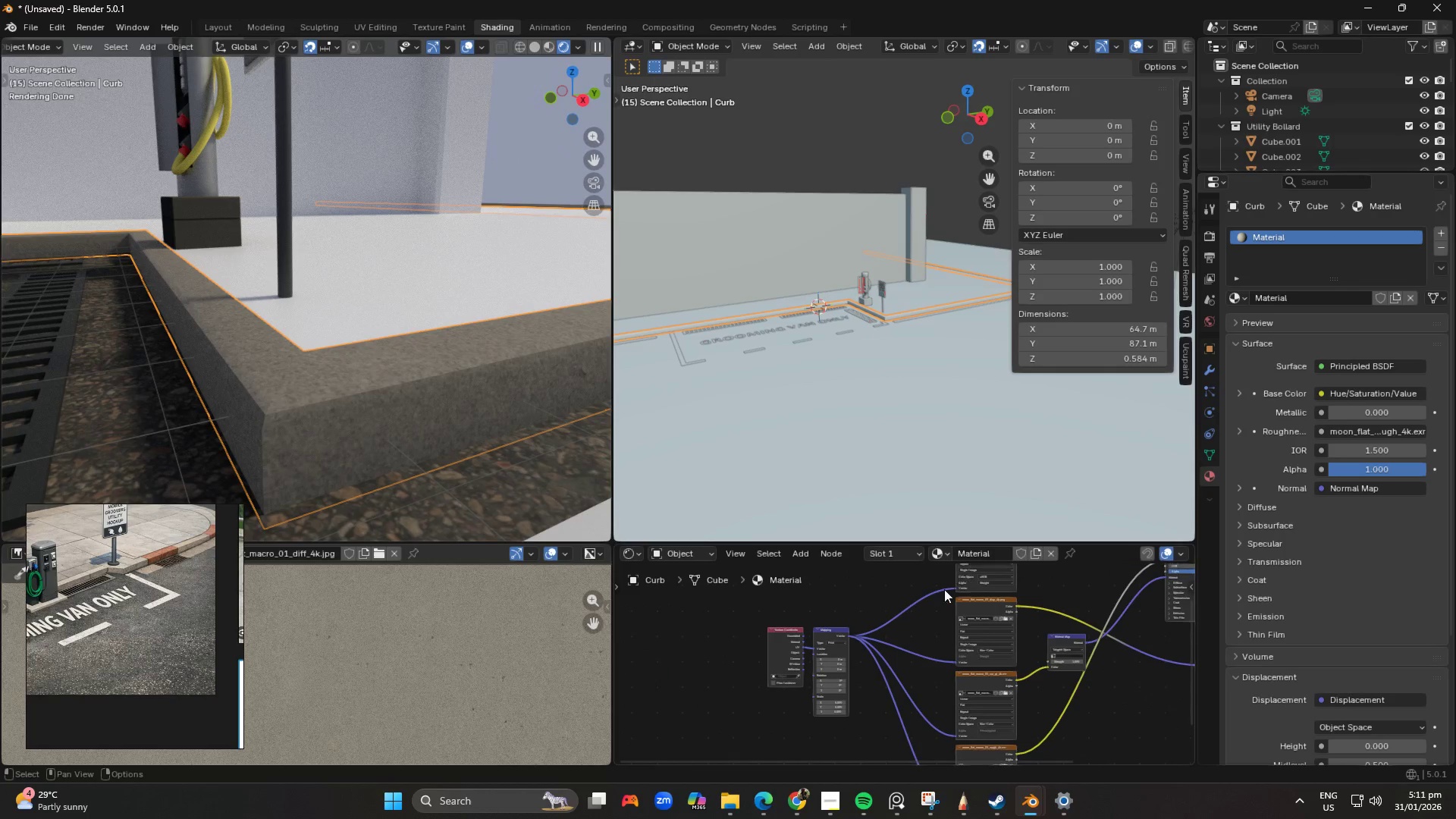 
scroll: coordinate [754, 647], scroll_direction: up, amount: 16.0
 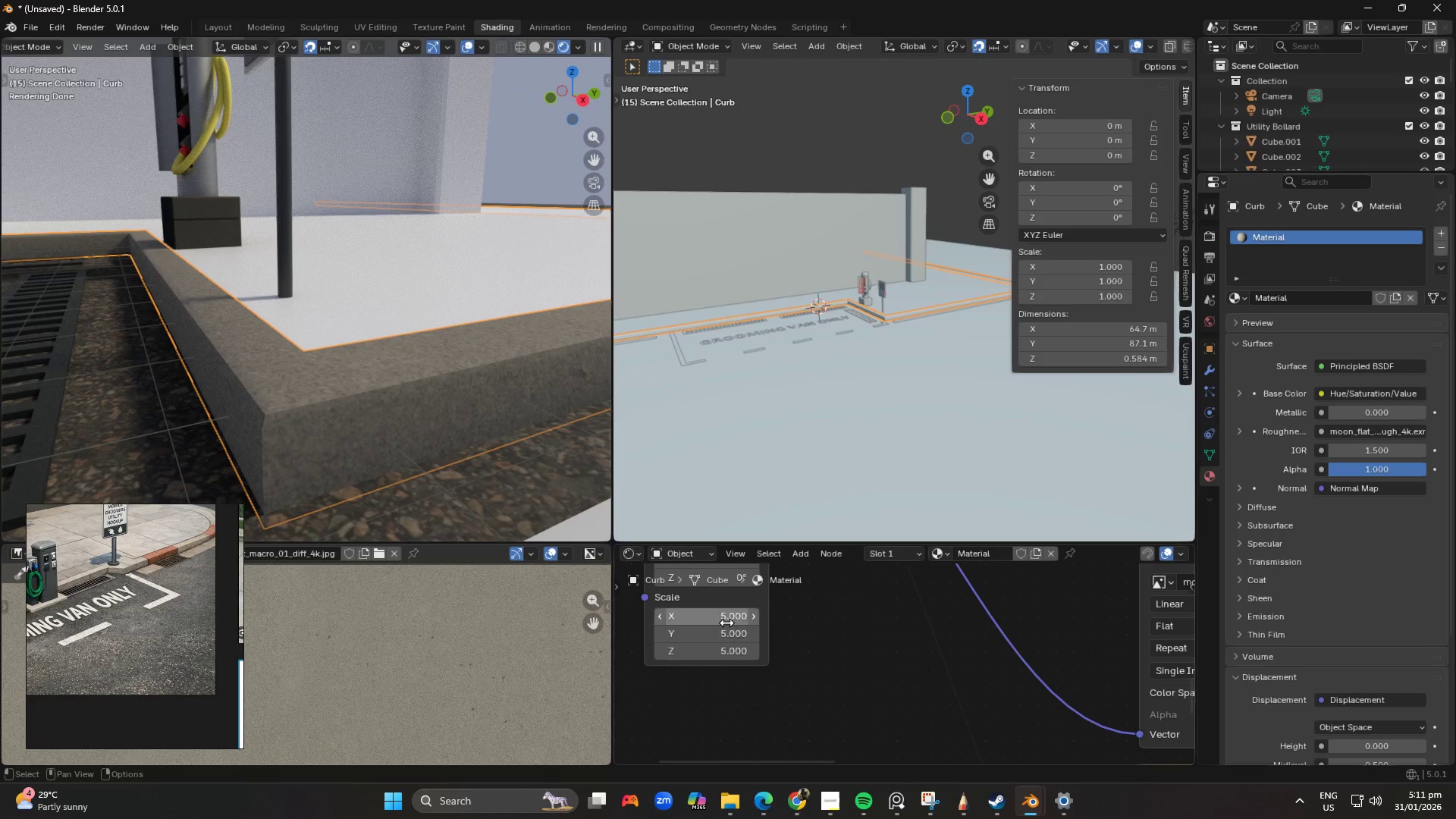 
left_click_drag(start_coordinate=[726, 620], to_coordinate=[728, 211])
 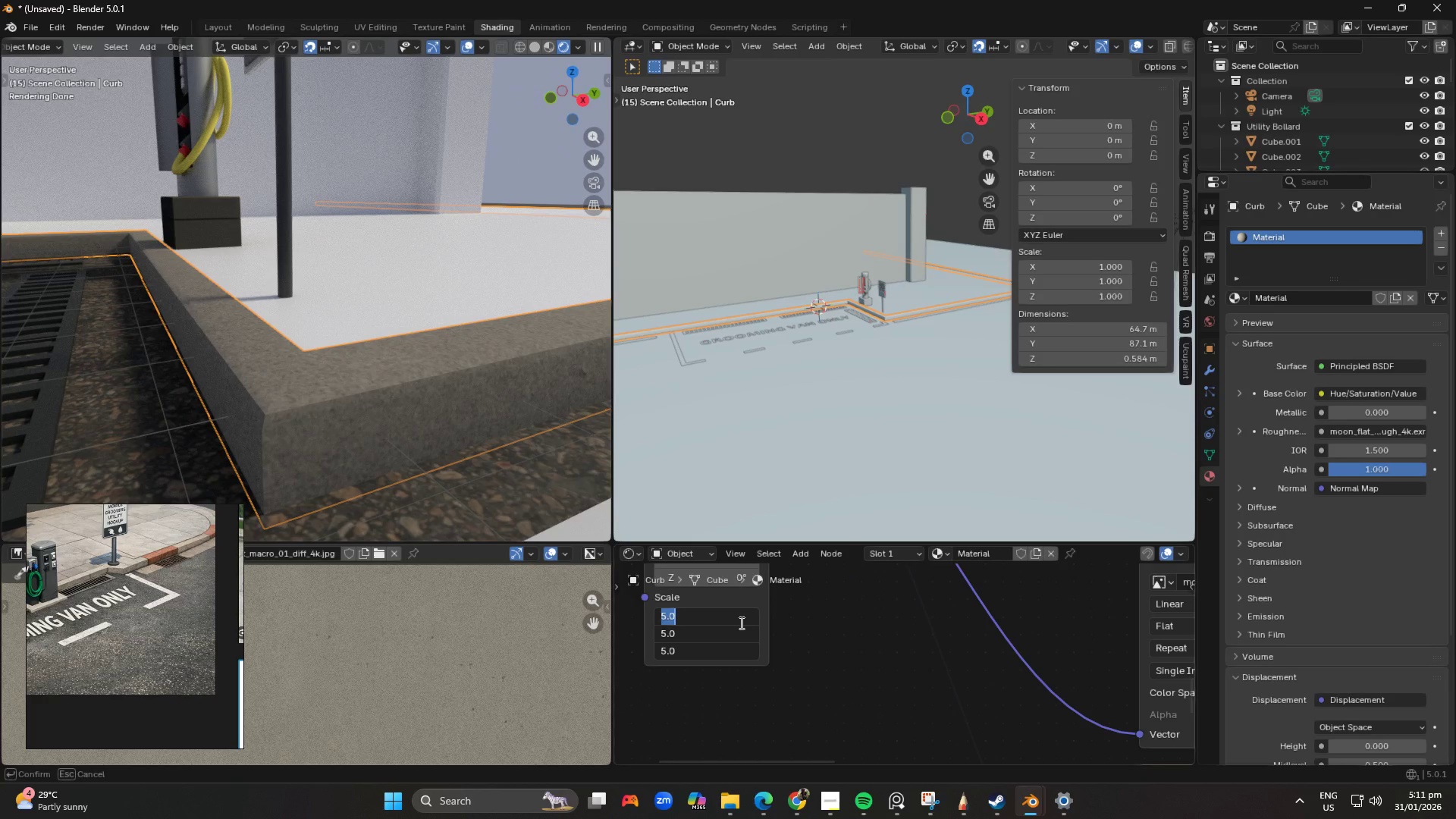 
key(Numpad3)
 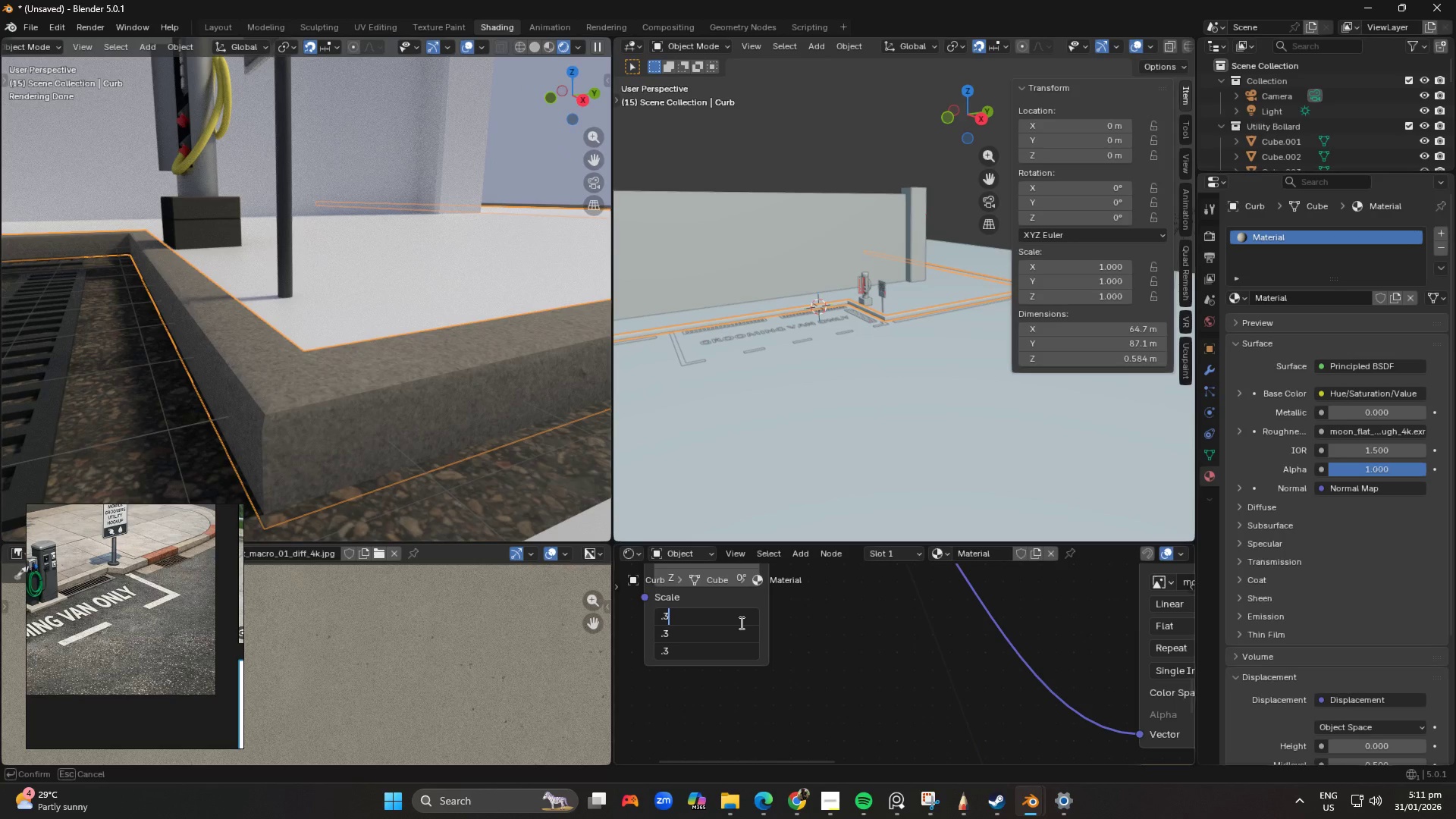 
key(NumpadDecimal)
 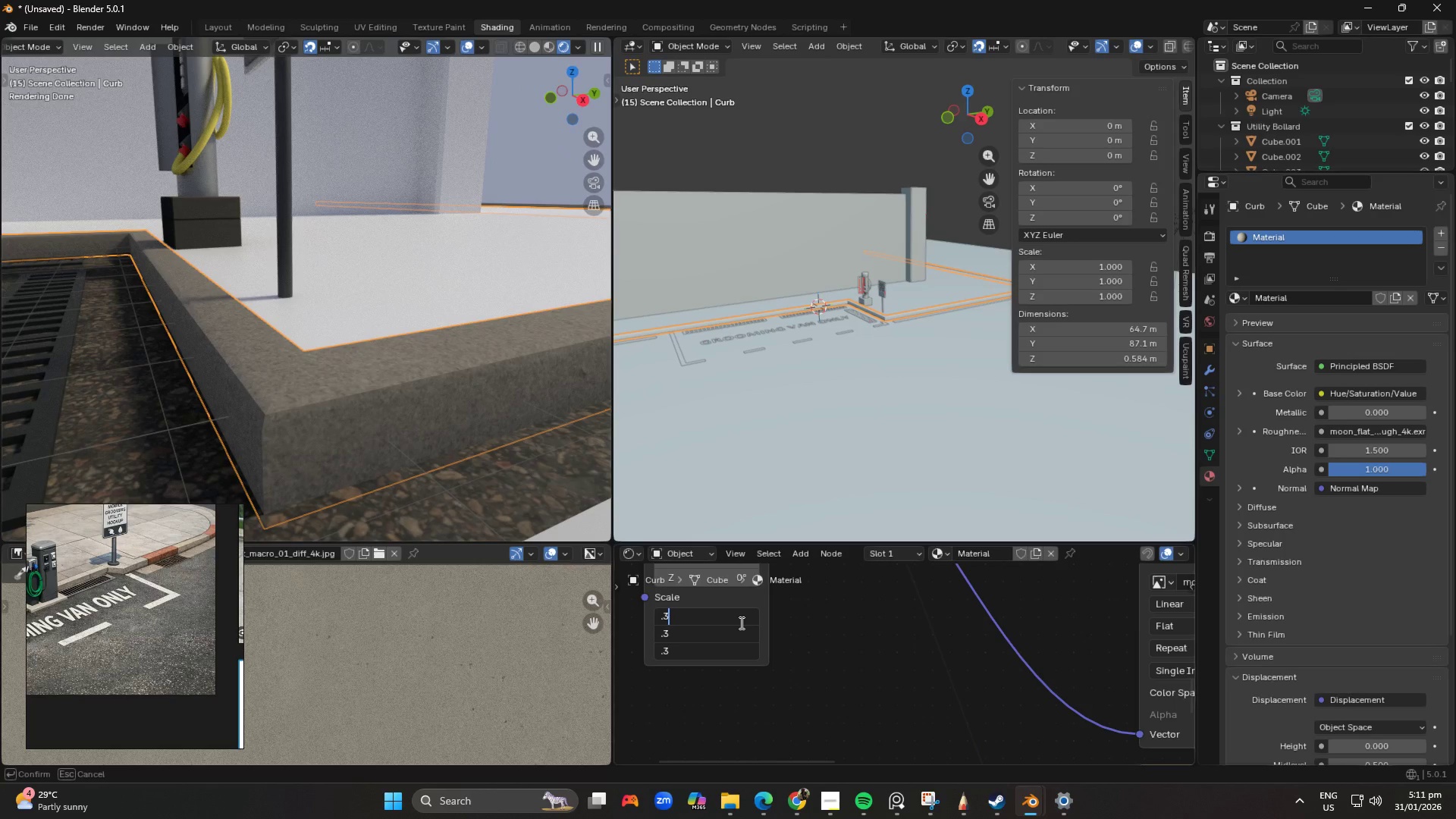 
key(NumpadEnter)
 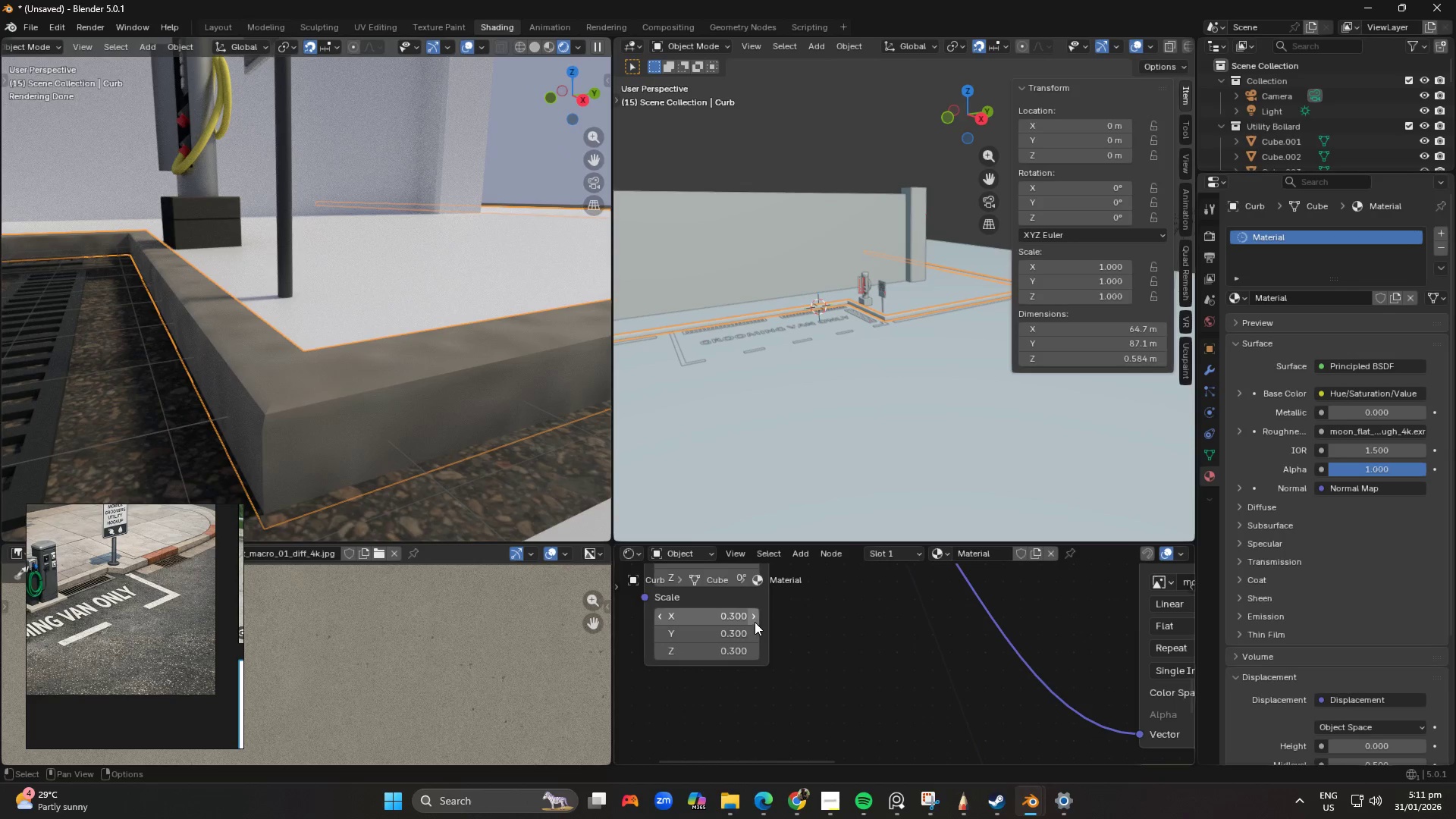 
left_click_drag(start_coordinate=[734, 619], to_coordinate=[731, 212])
 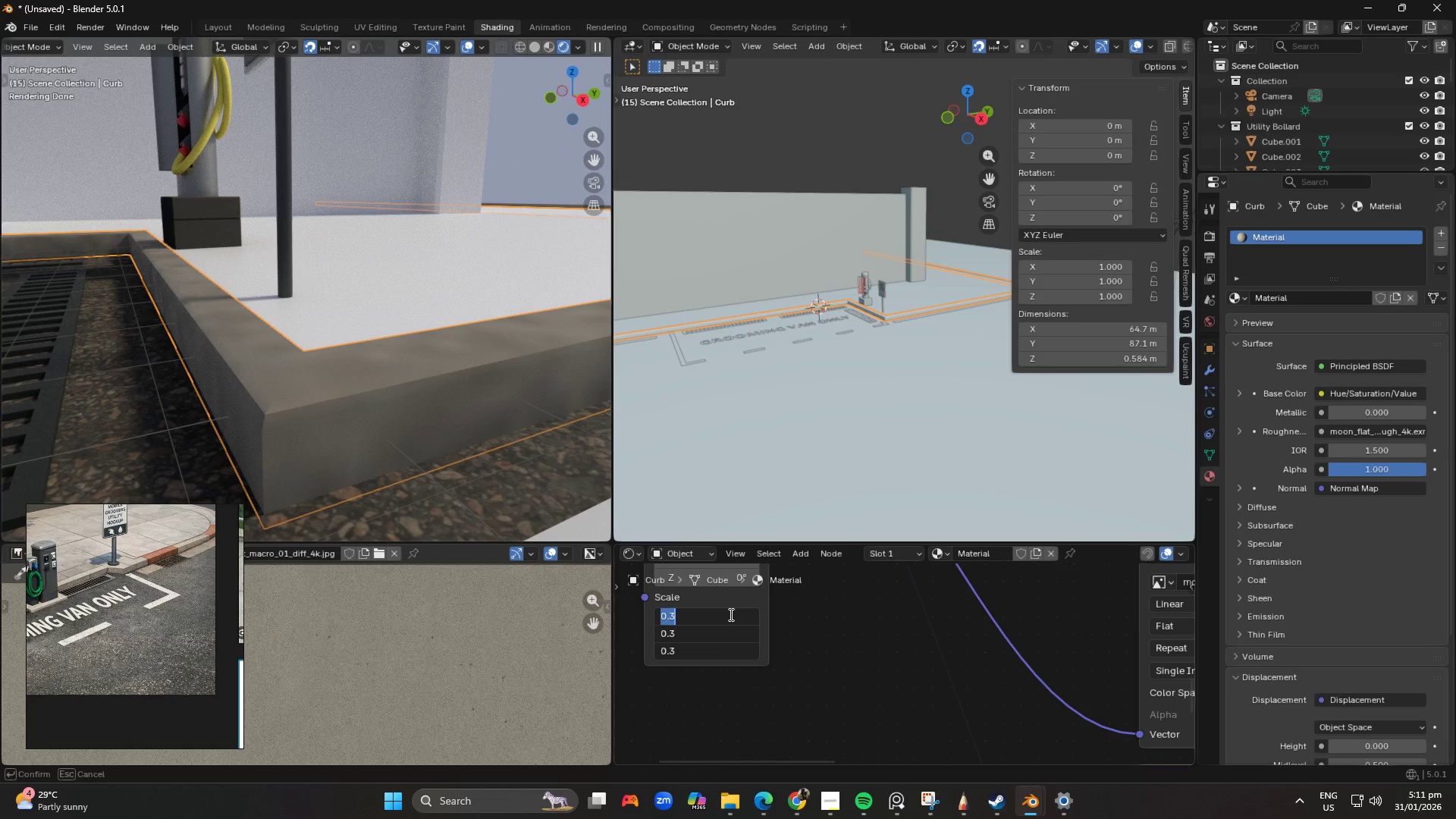 
key(Numpad3)
 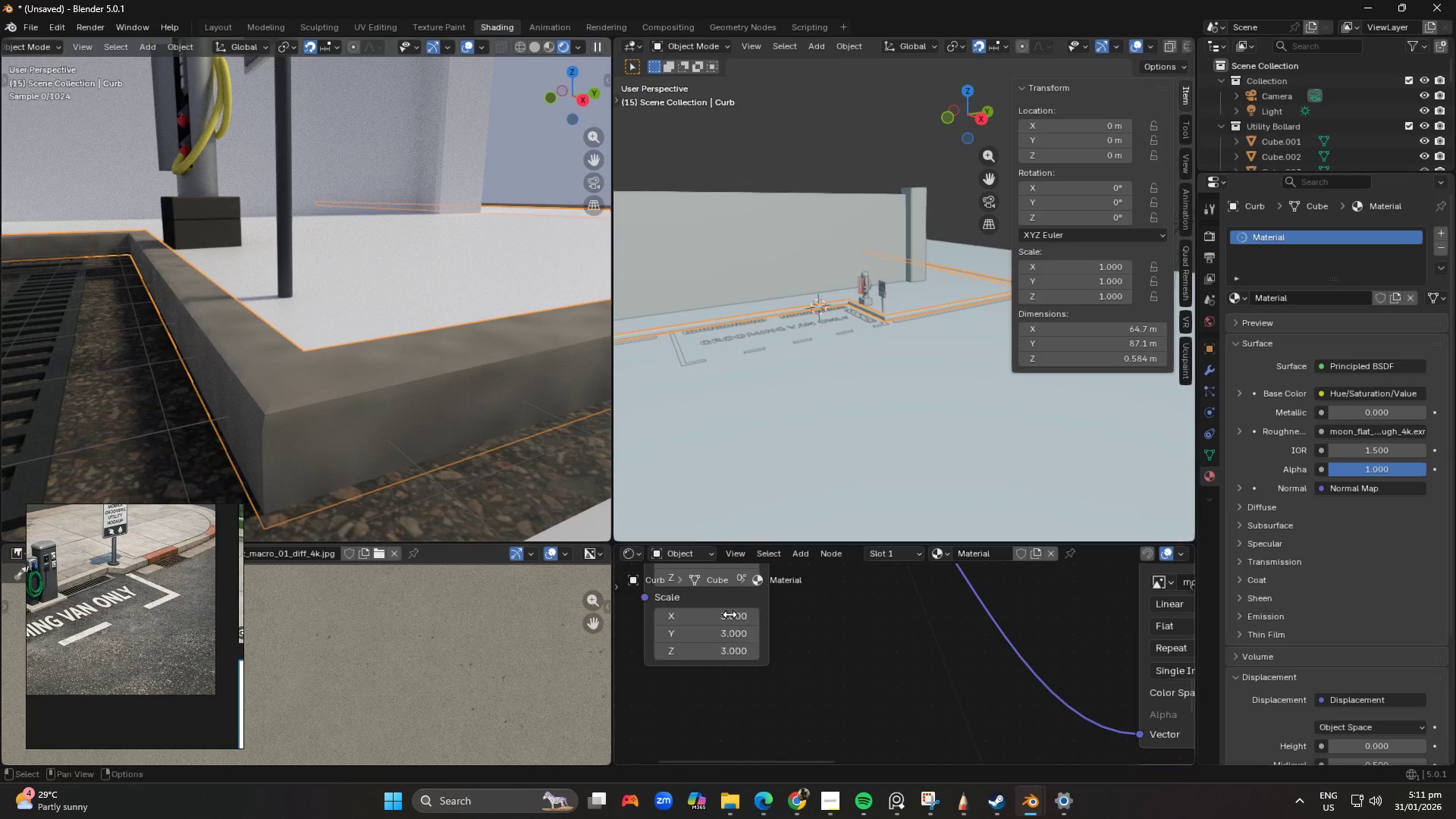 
key(NumpadEnter)
 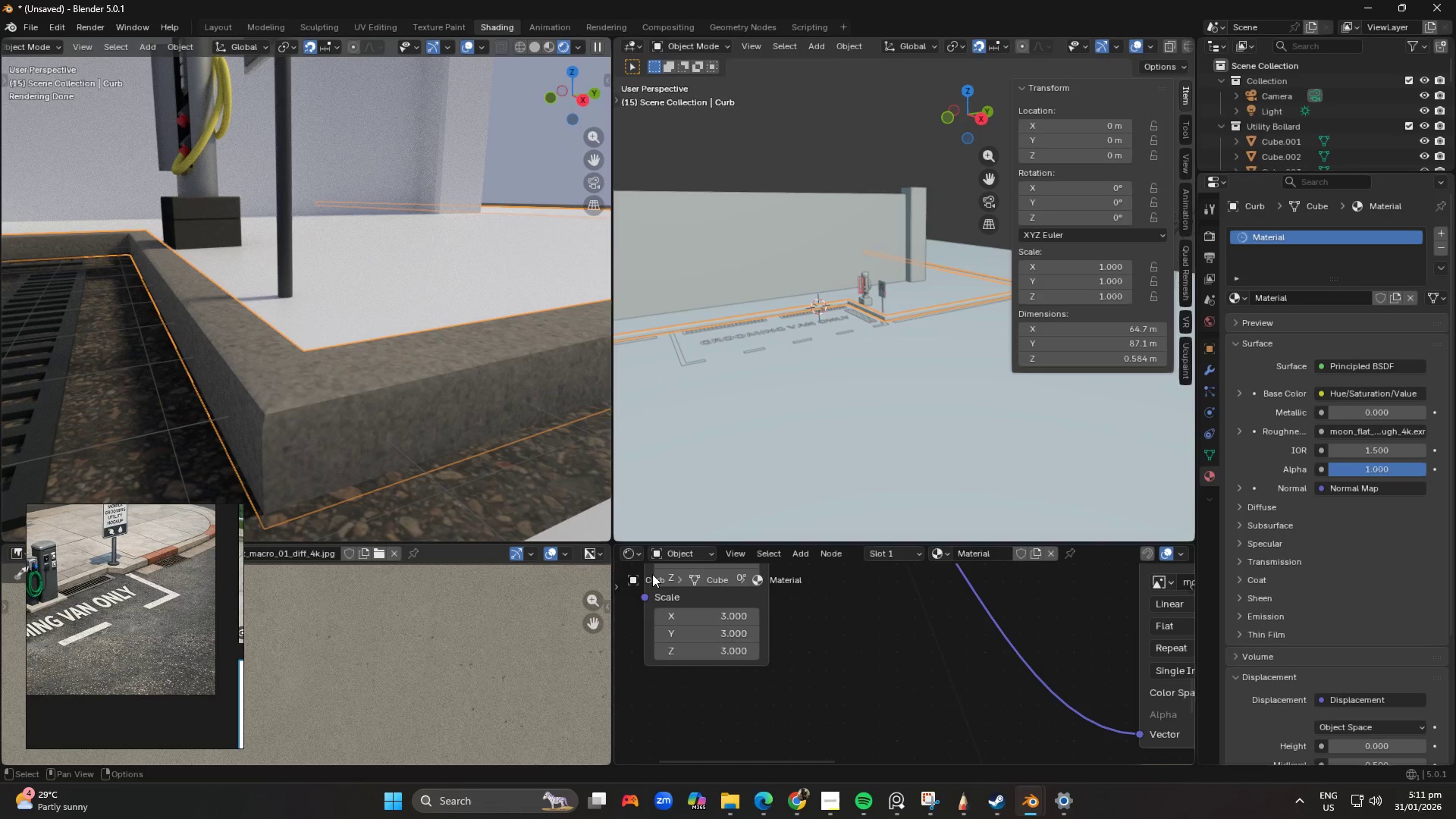 
scroll: coordinate [366, 382], scroll_direction: down, amount: 3.0
 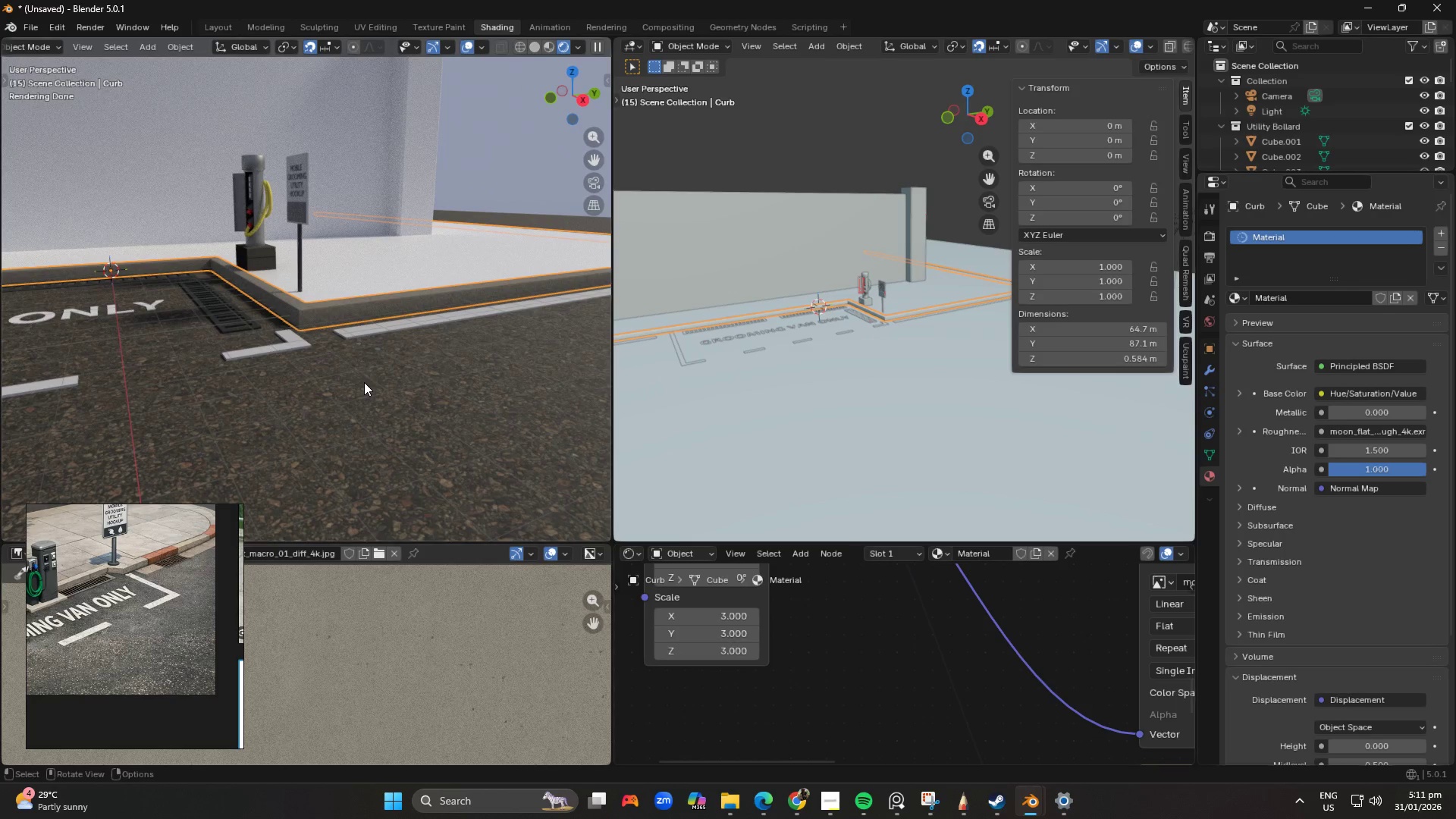 
scroll: coordinate [364, 382], scroll_direction: up, amount: 3.0
 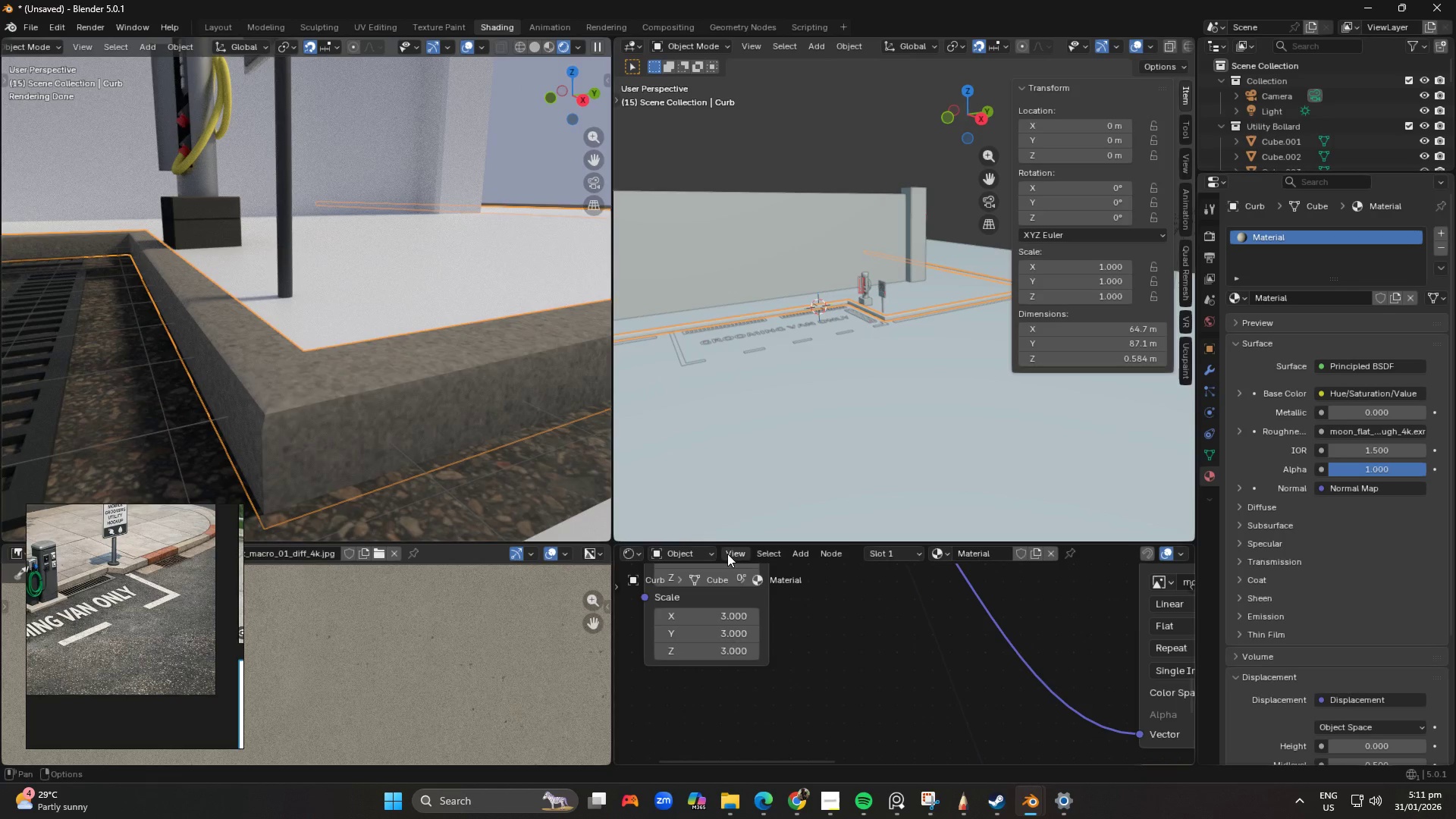 
scroll: coordinate [904, 679], scroll_direction: down, amount: 12.0
 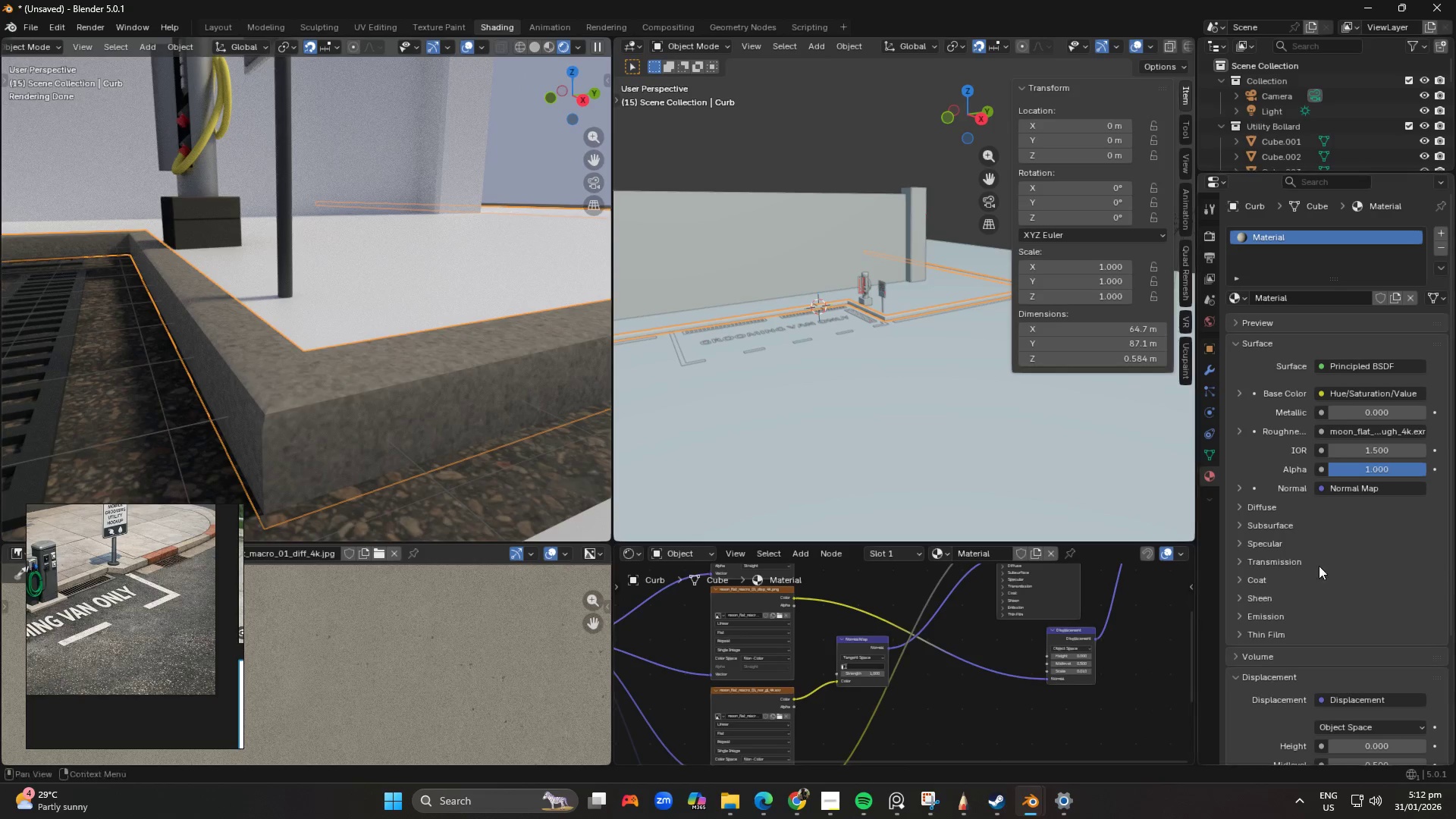 
scroll: coordinate [830, 635], scroll_direction: up, amount: 15.0
 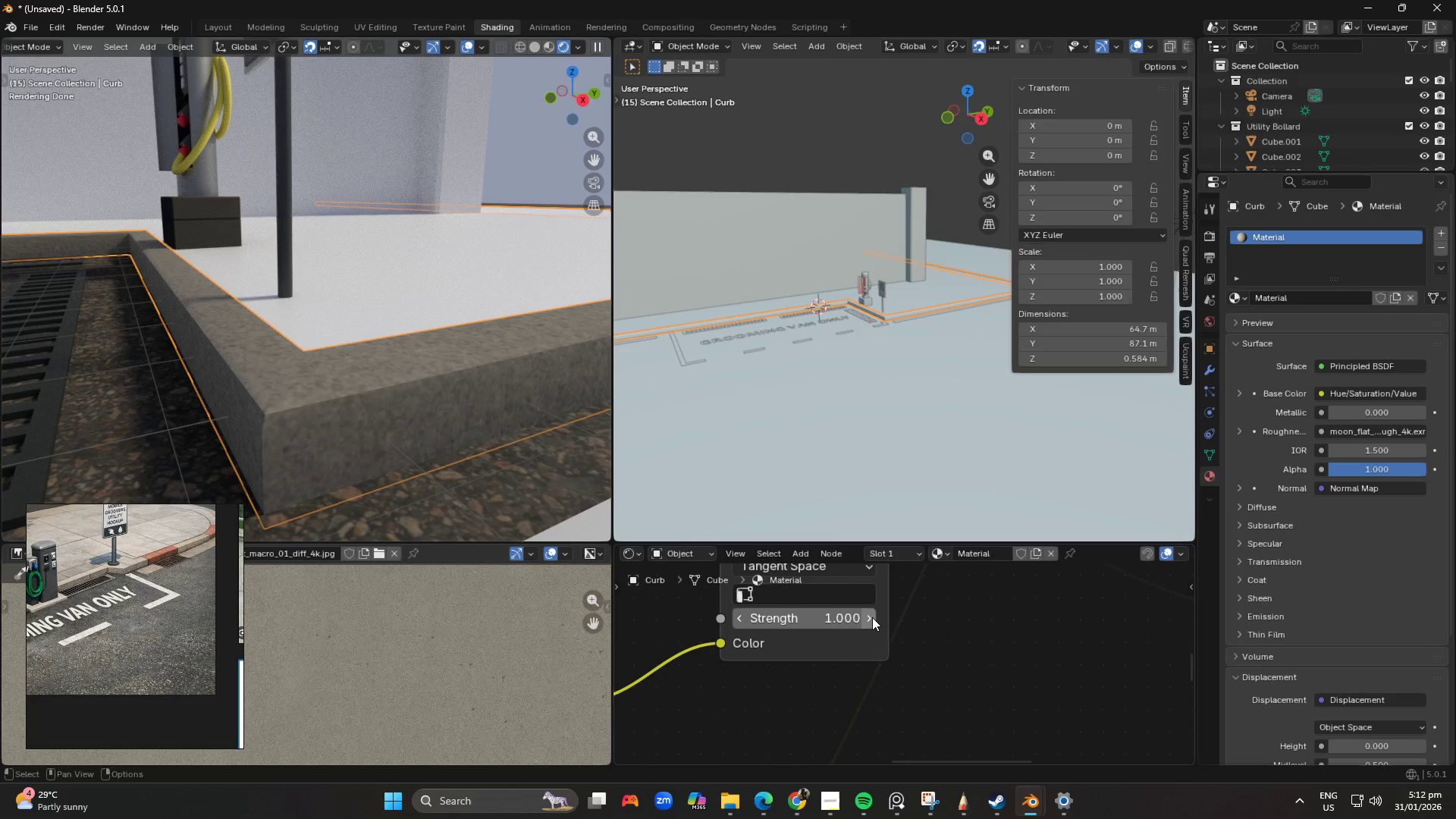 
left_click([872, 617])
 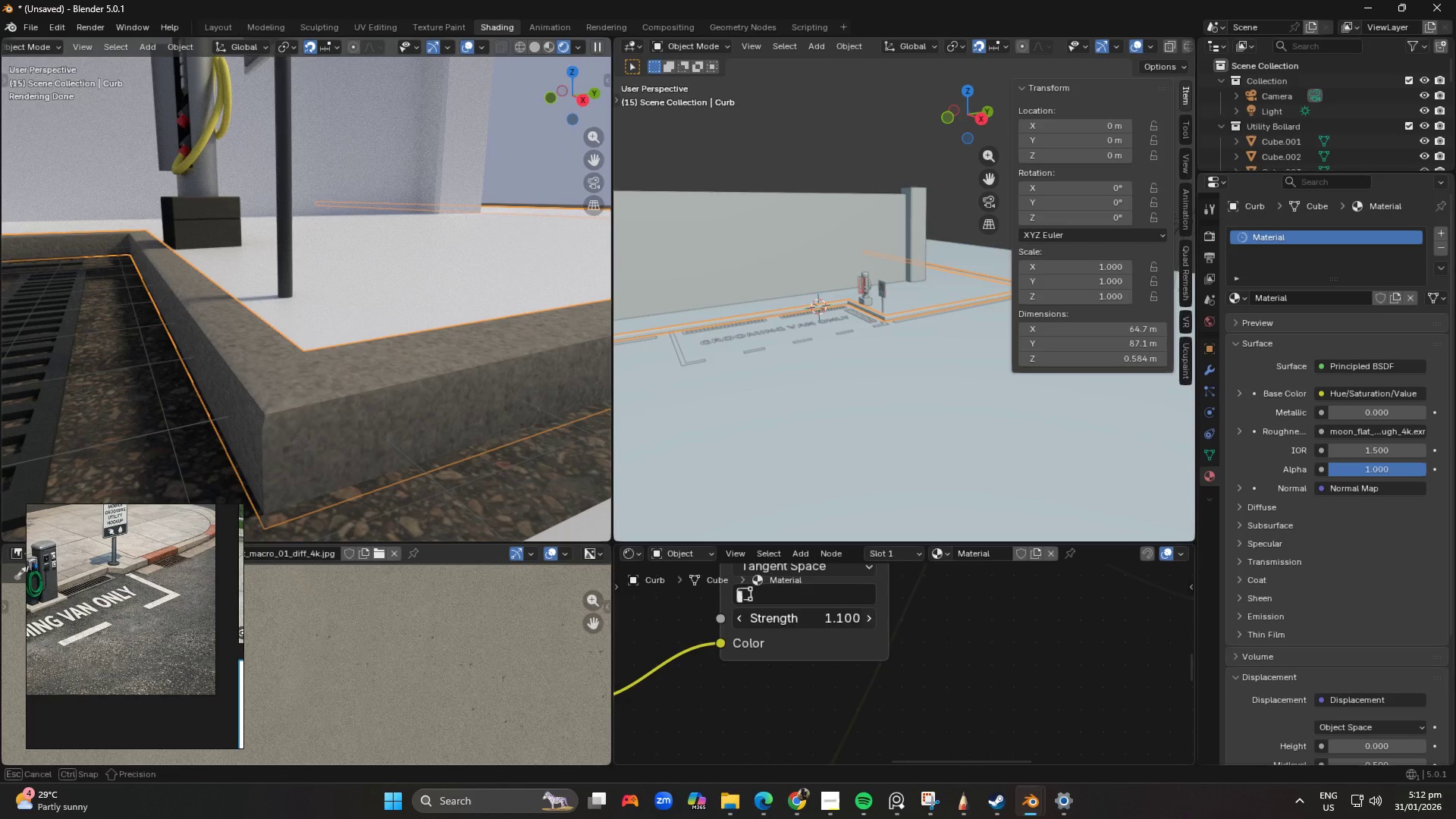 
double_click([872, 620])
 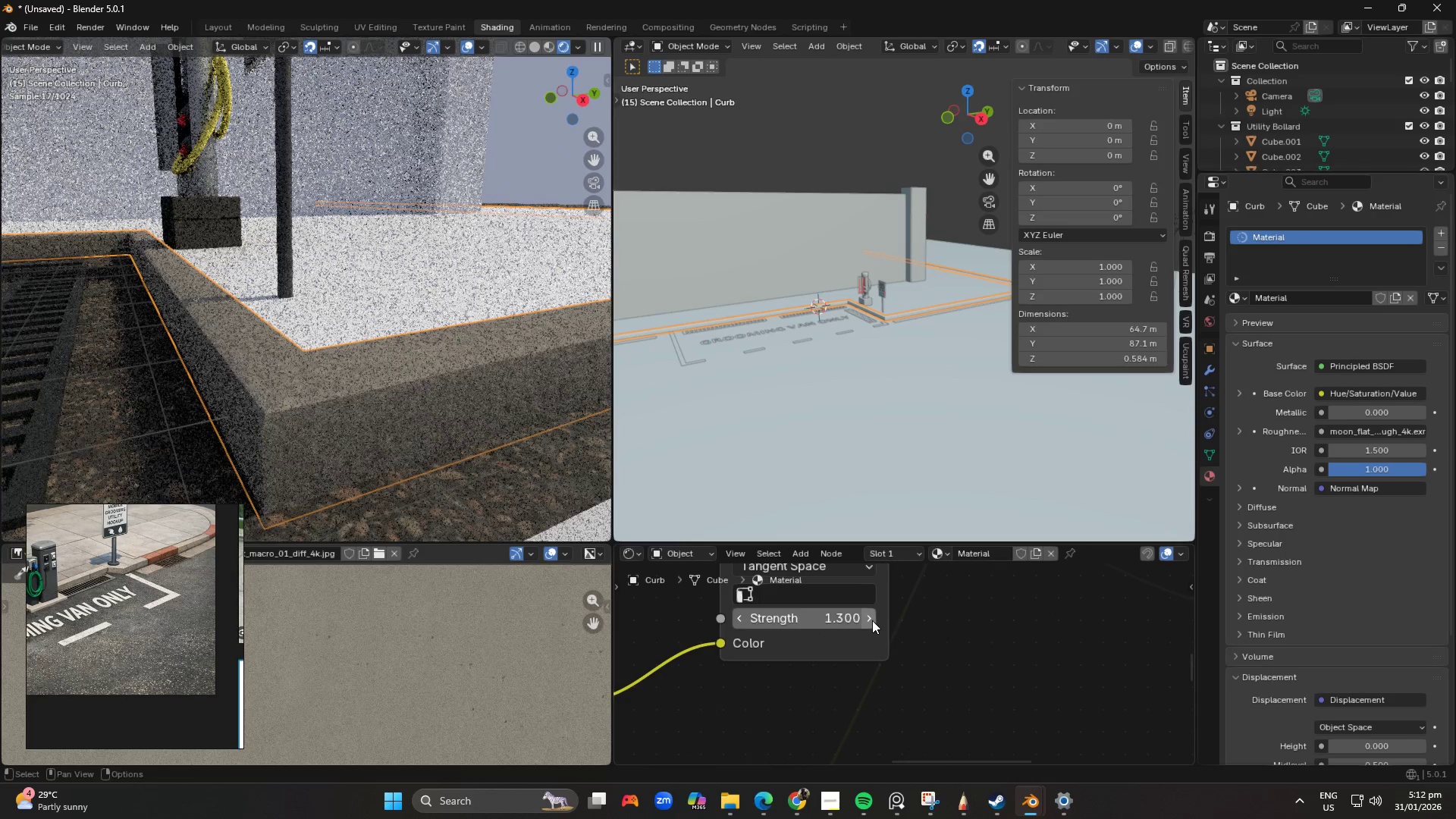 
triple_click([872, 620])
 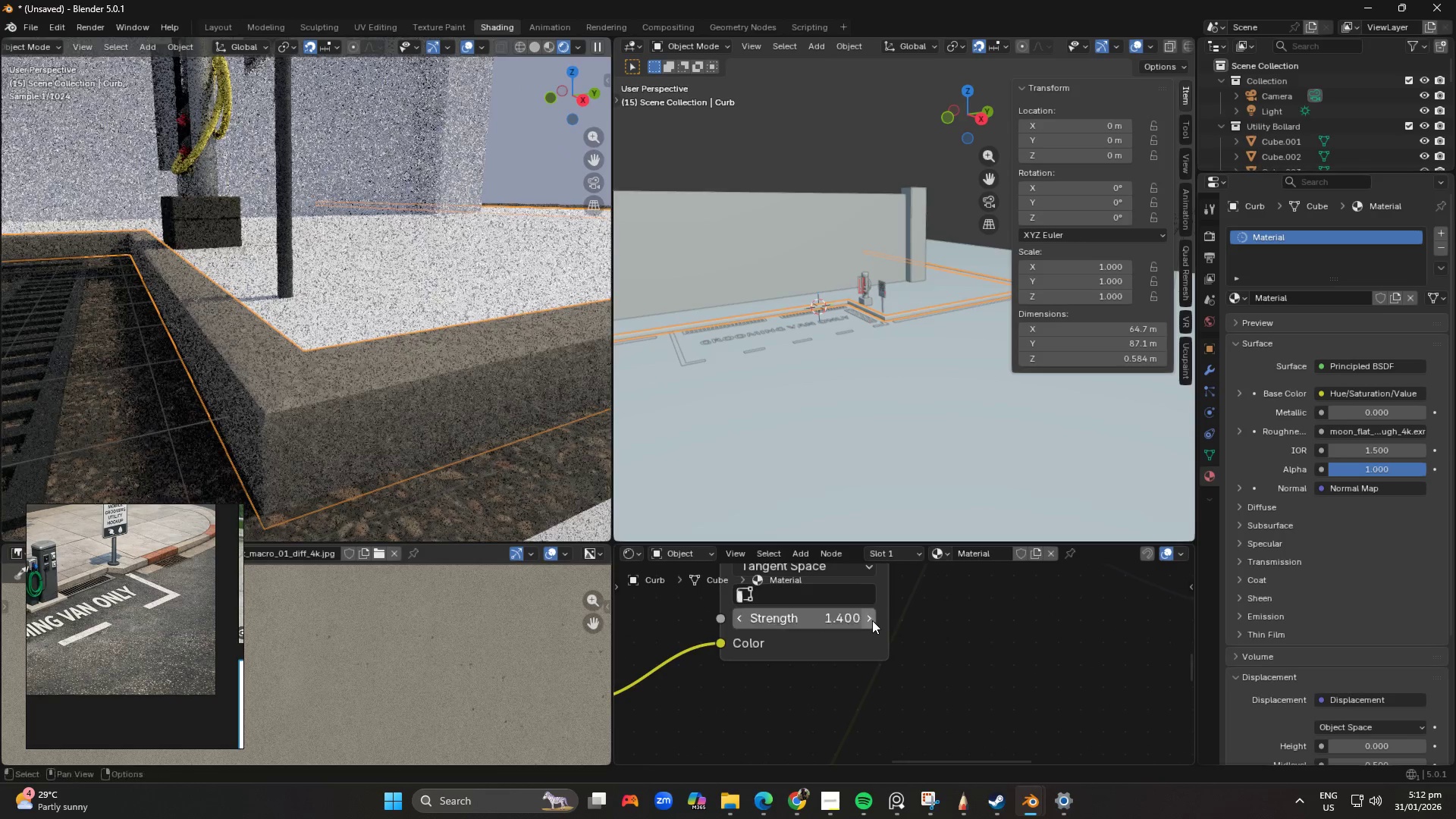 
triple_click([872, 620])
 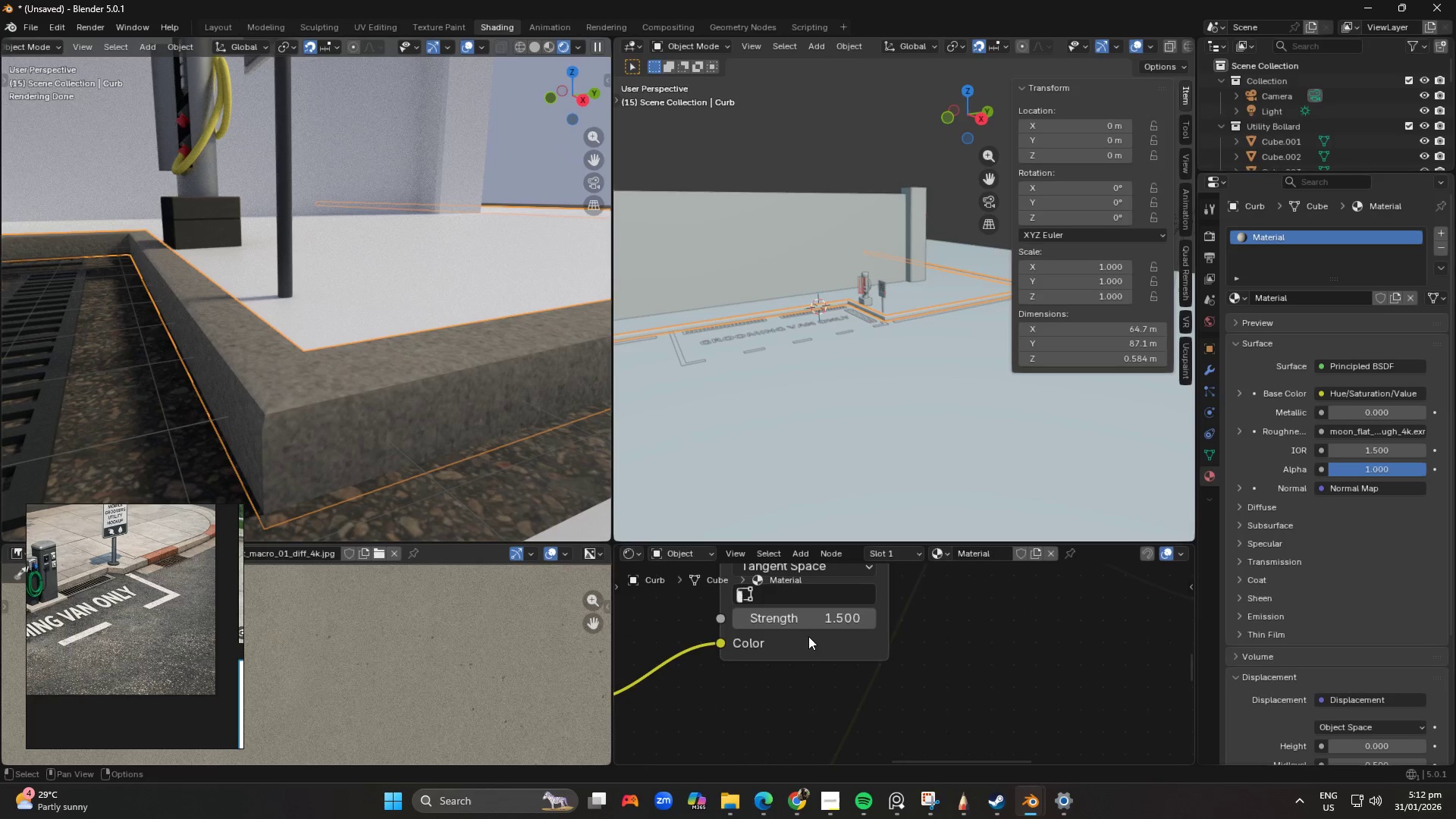 
left_click_drag(start_coordinate=[823, 619], to_coordinate=[834, 632])
 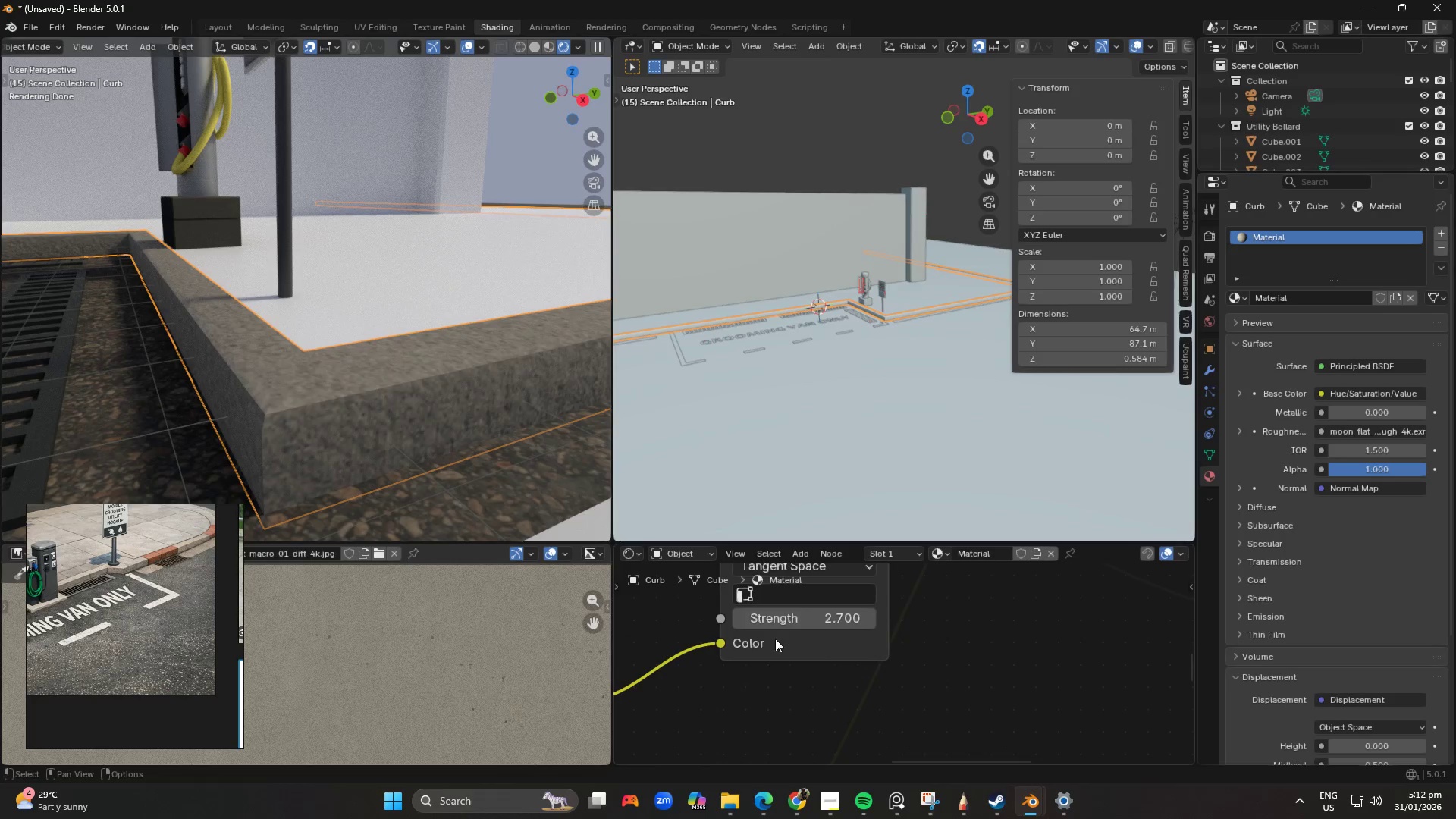 
scroll: coordinate [311, 450], scroll_direction: down, amount: 4.0
 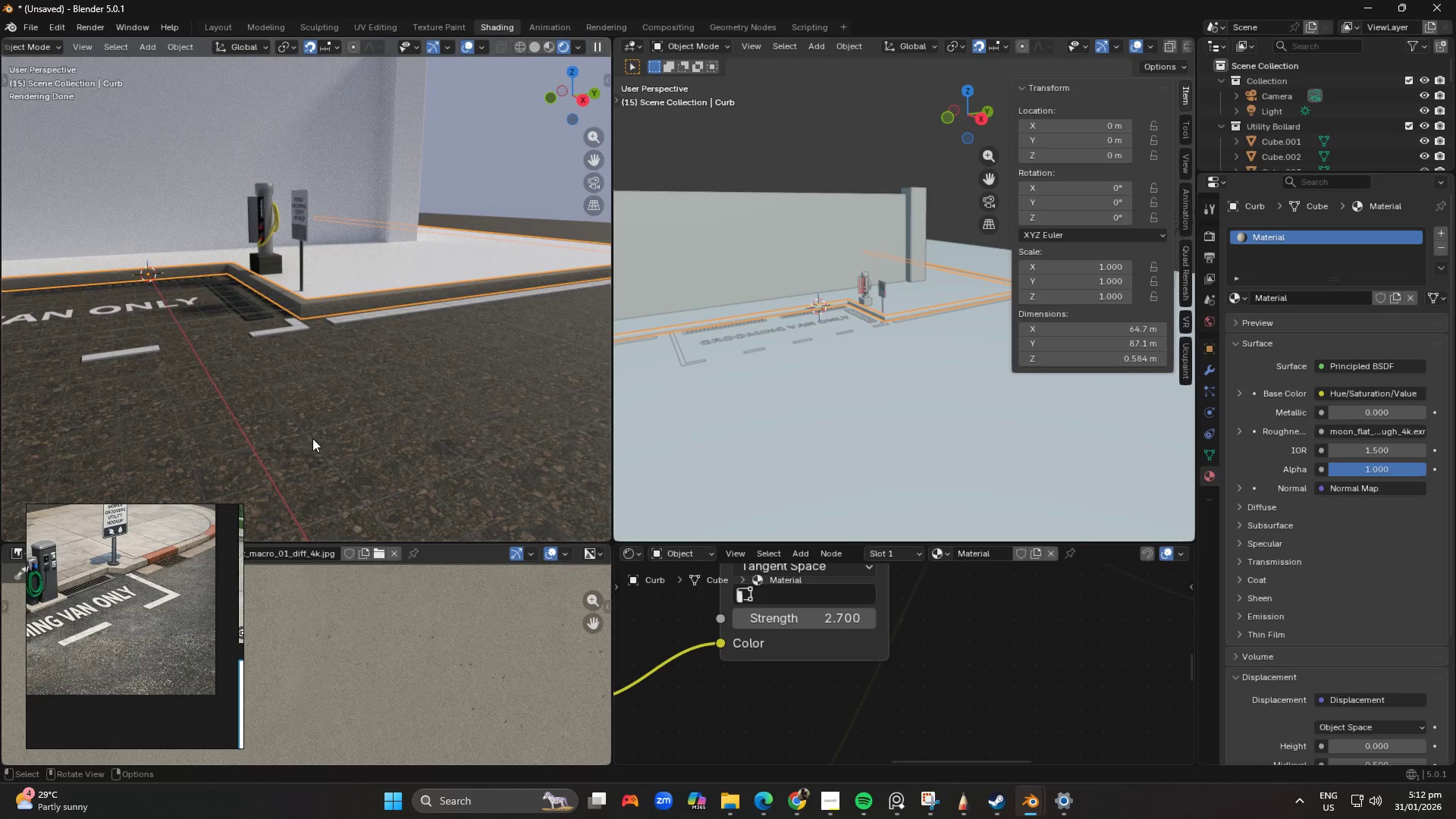 
hold_key(key=ShiftLeft, duration=0.33)
 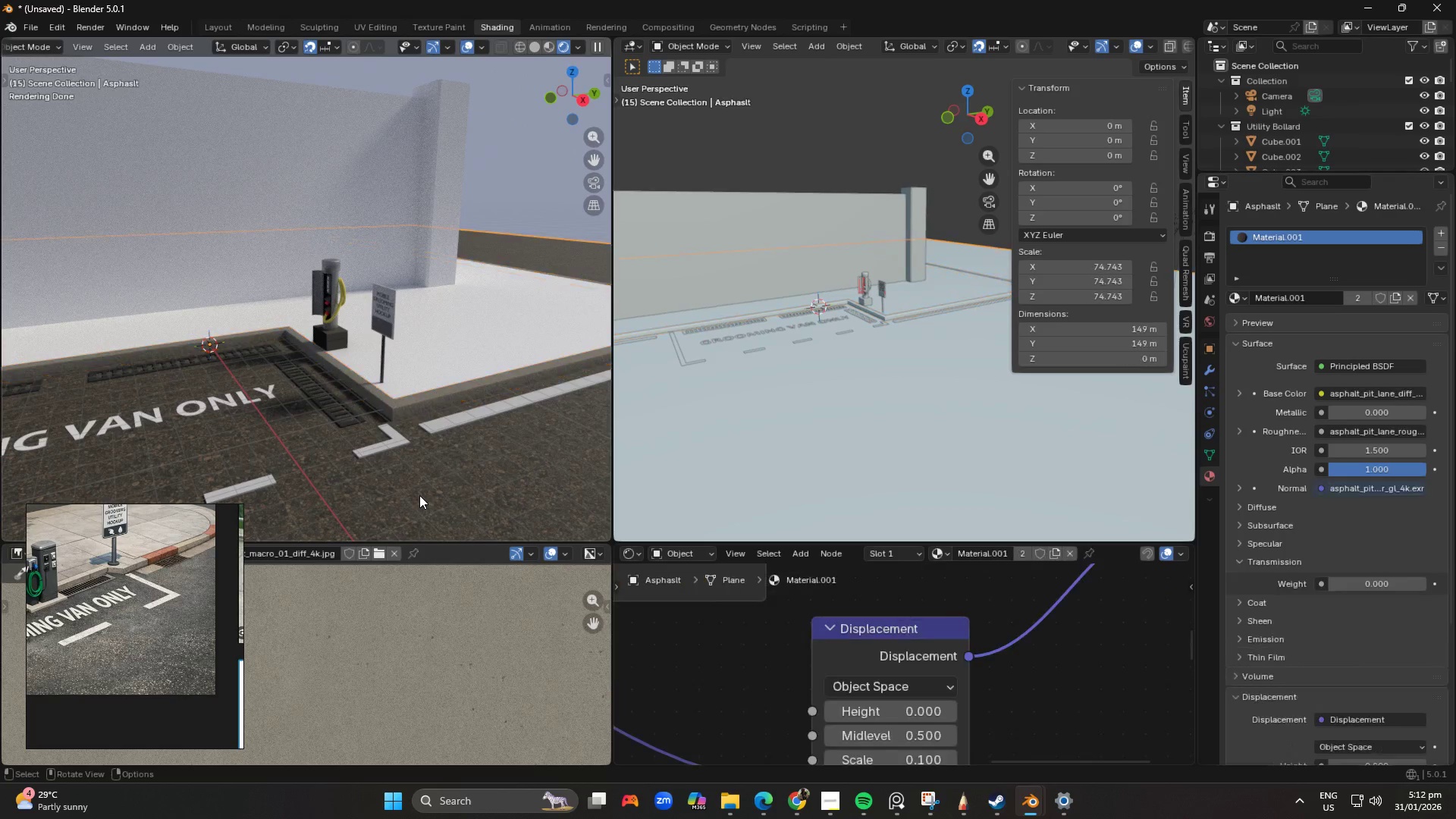 
scroll: coordinate [801, 699], scroll_direction: down, amount: 14.0
 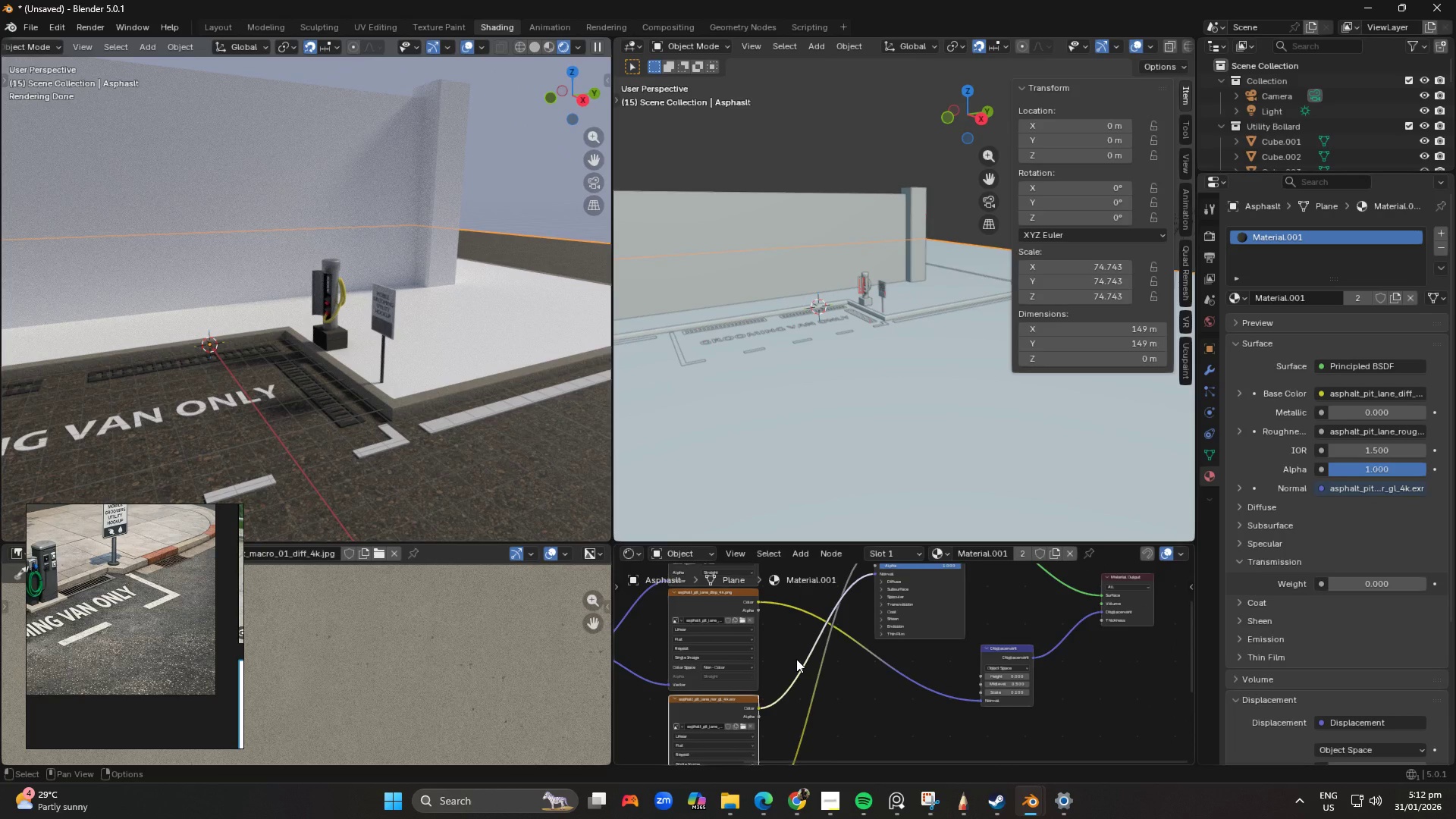 
key(Shift+ShiftLeft)
 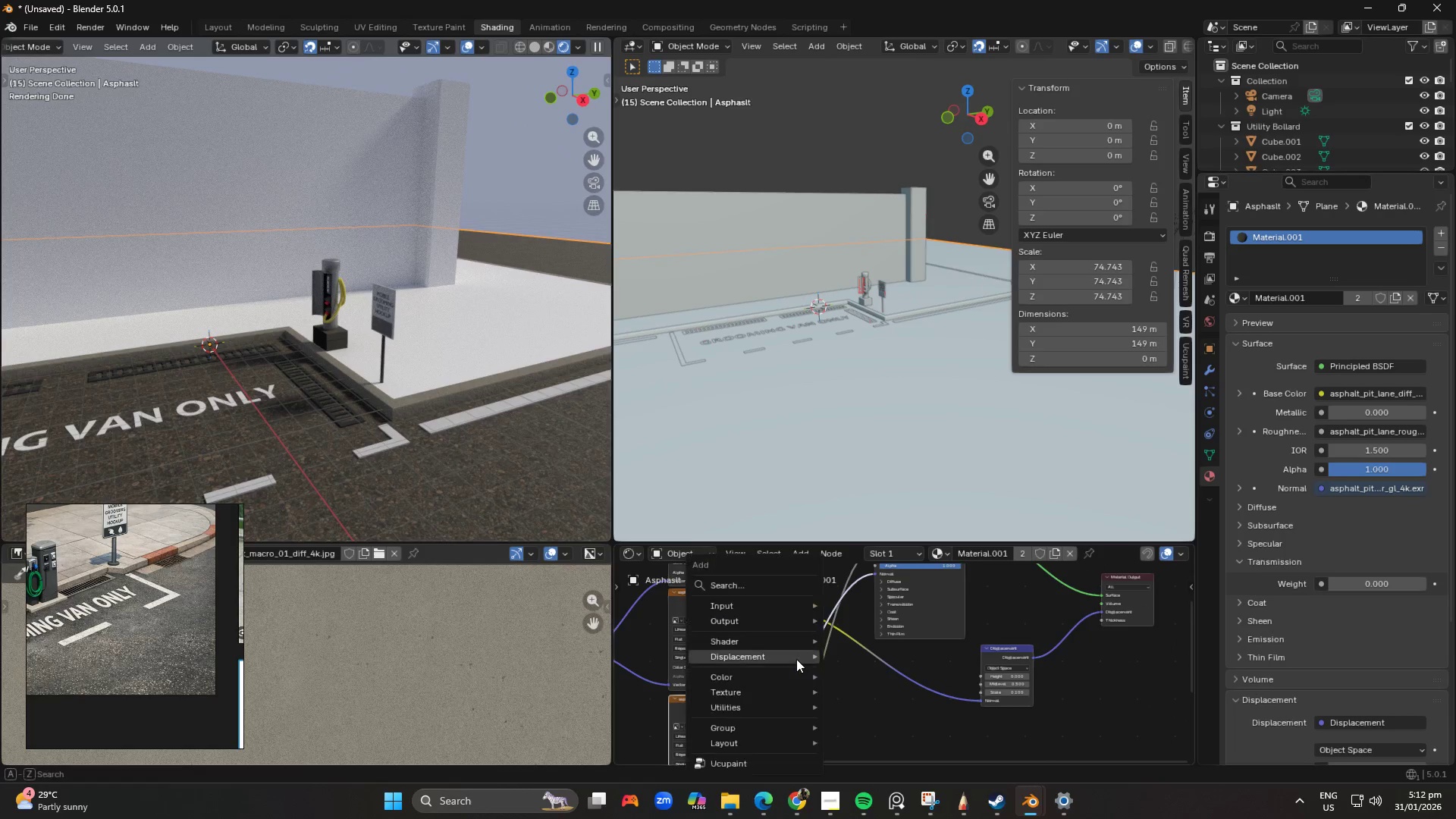 
key(Shift+A)
 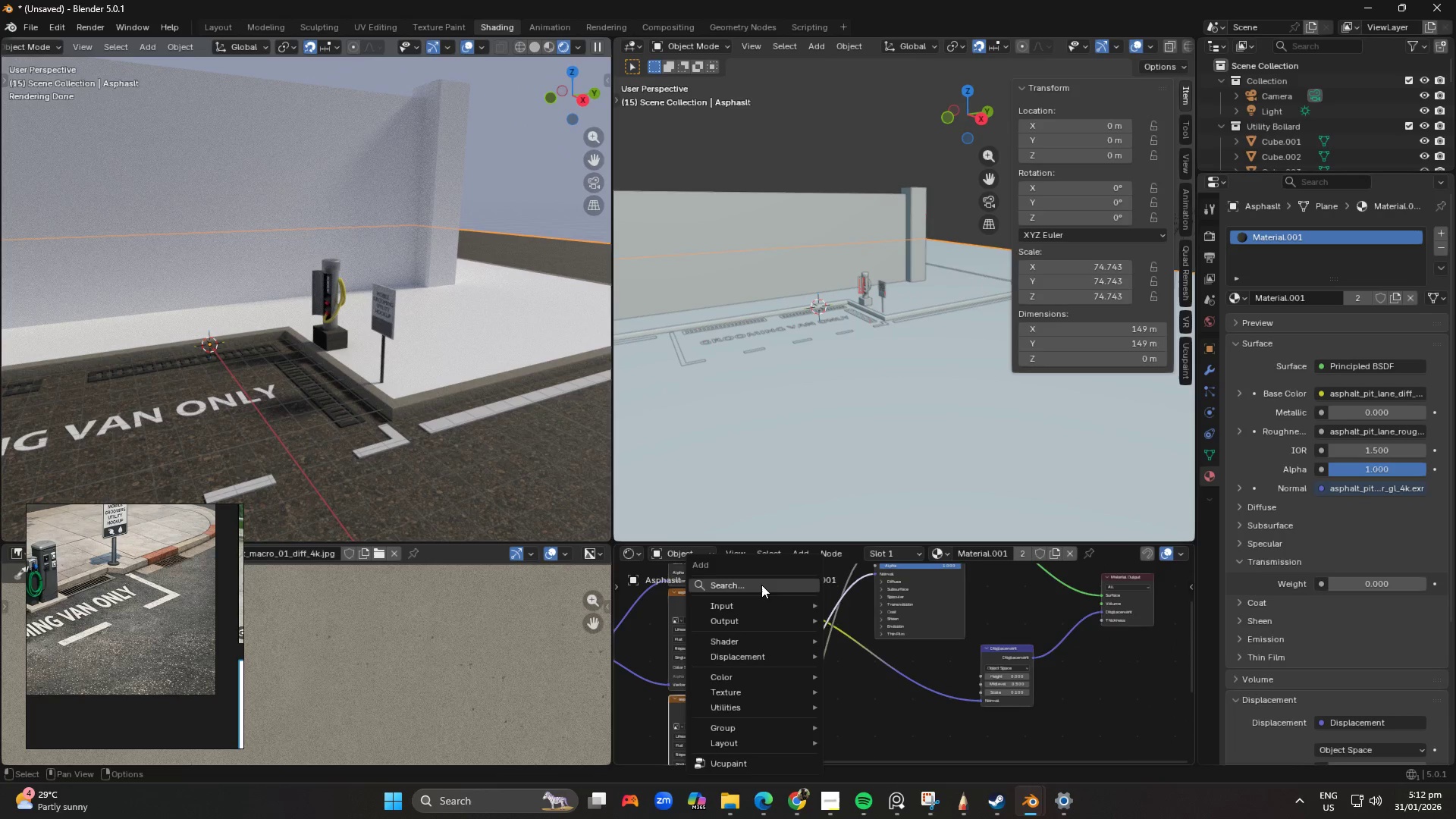 
left_click([761, 585])
 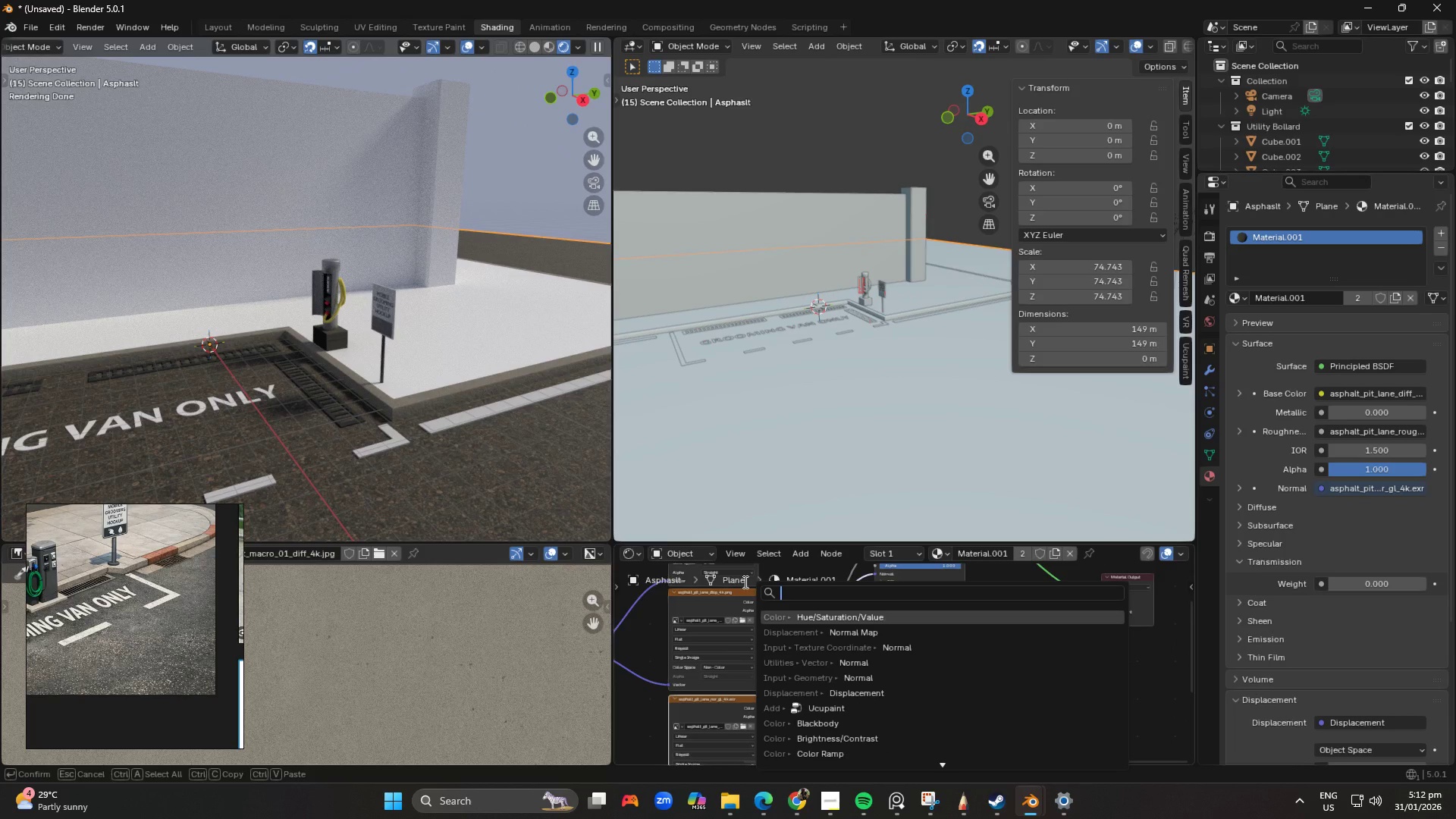 
type(normal map)
 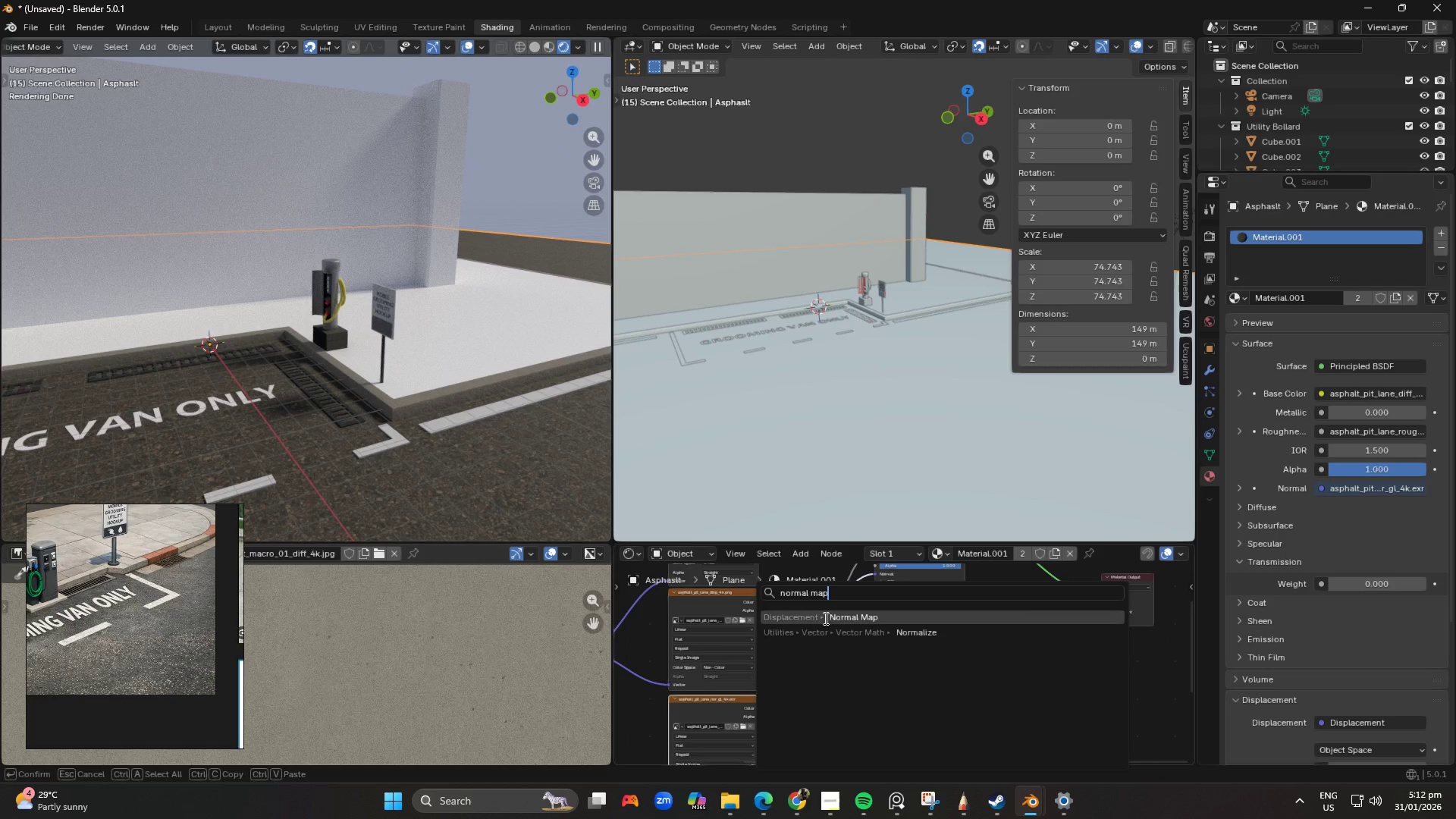 
left_click([839, 617])
 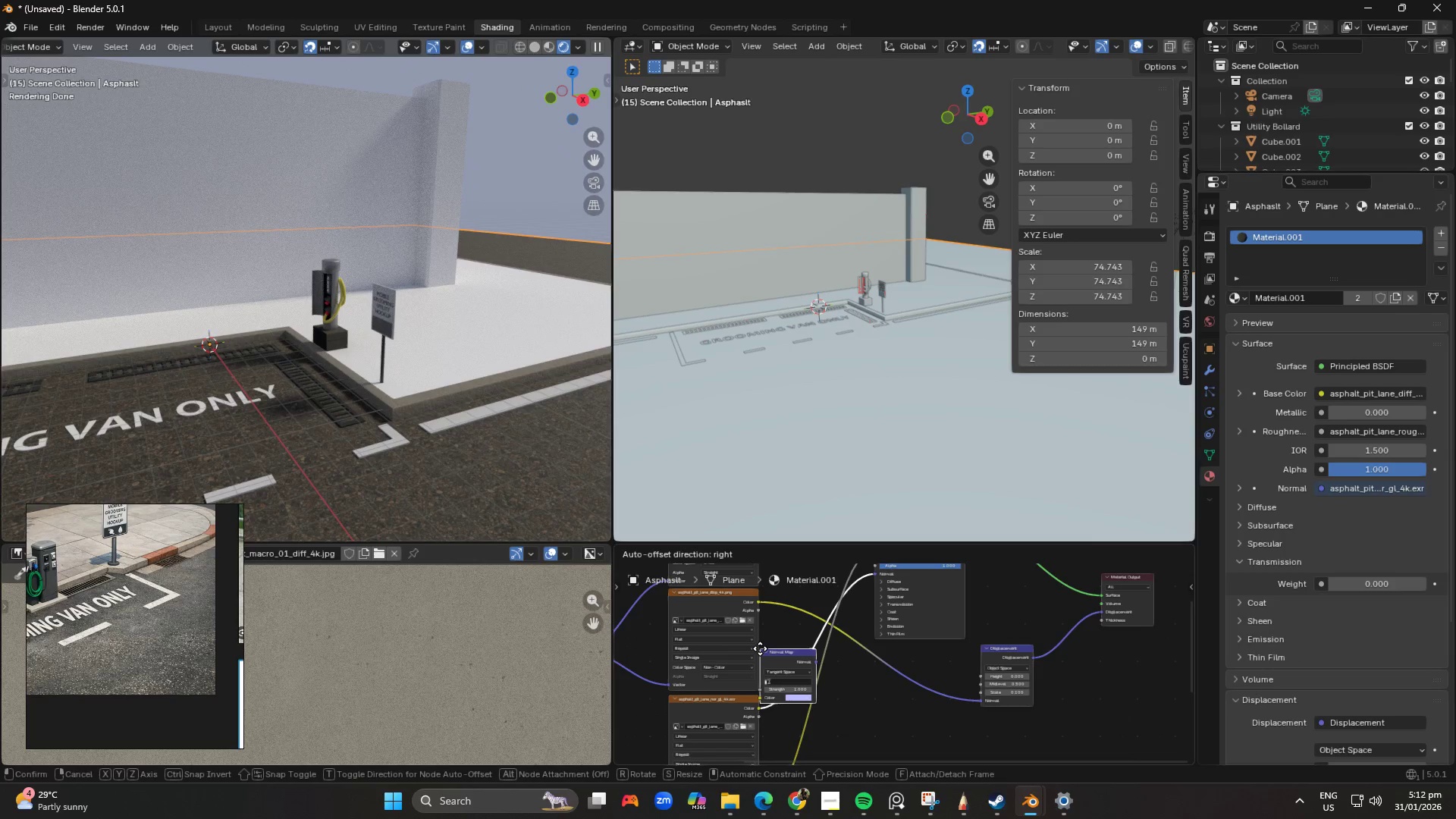 
left_click([769, 651])
 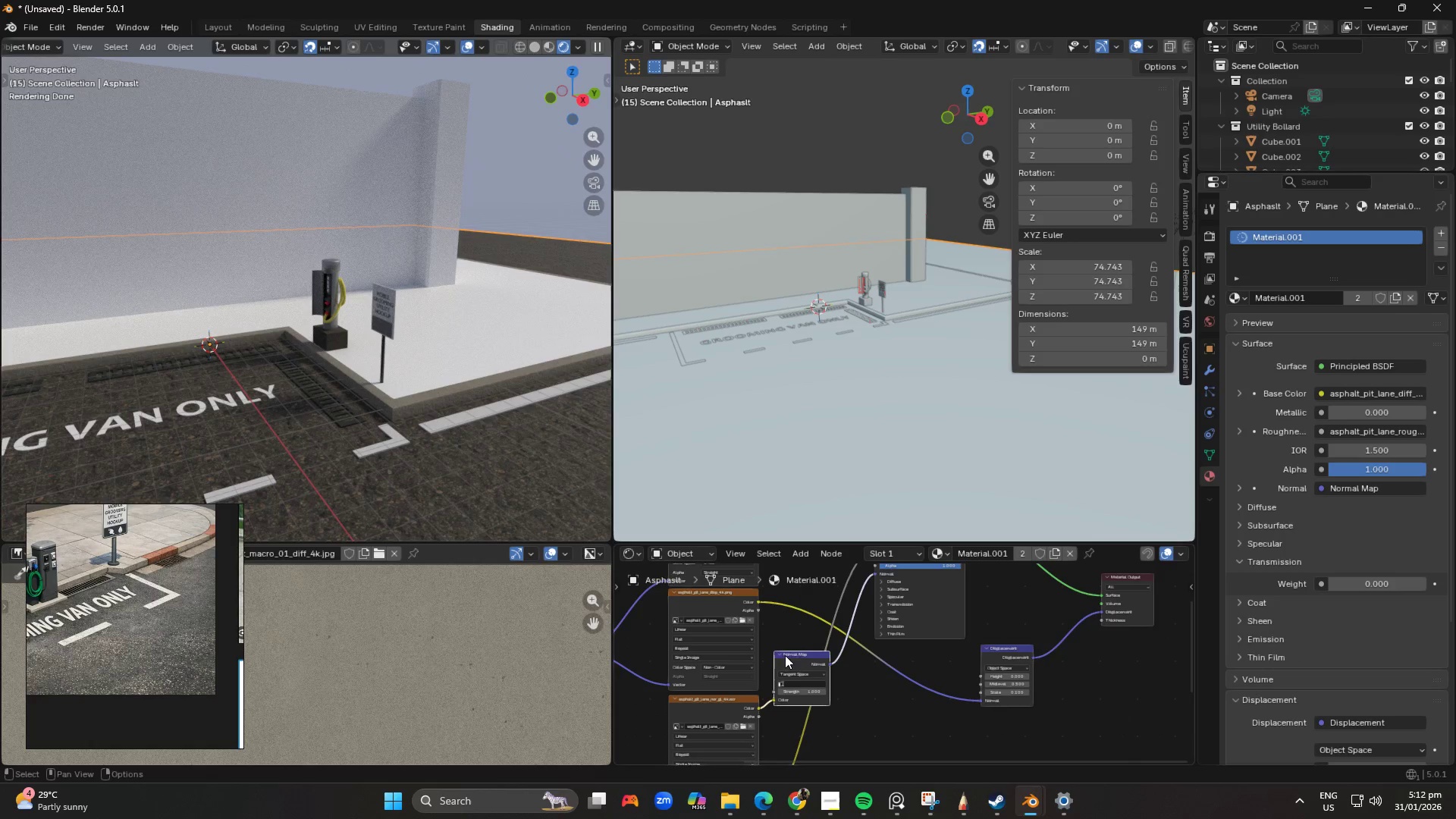 
scroll: coordinate [792, 700], scroll_direction: up, amount: 9.0
 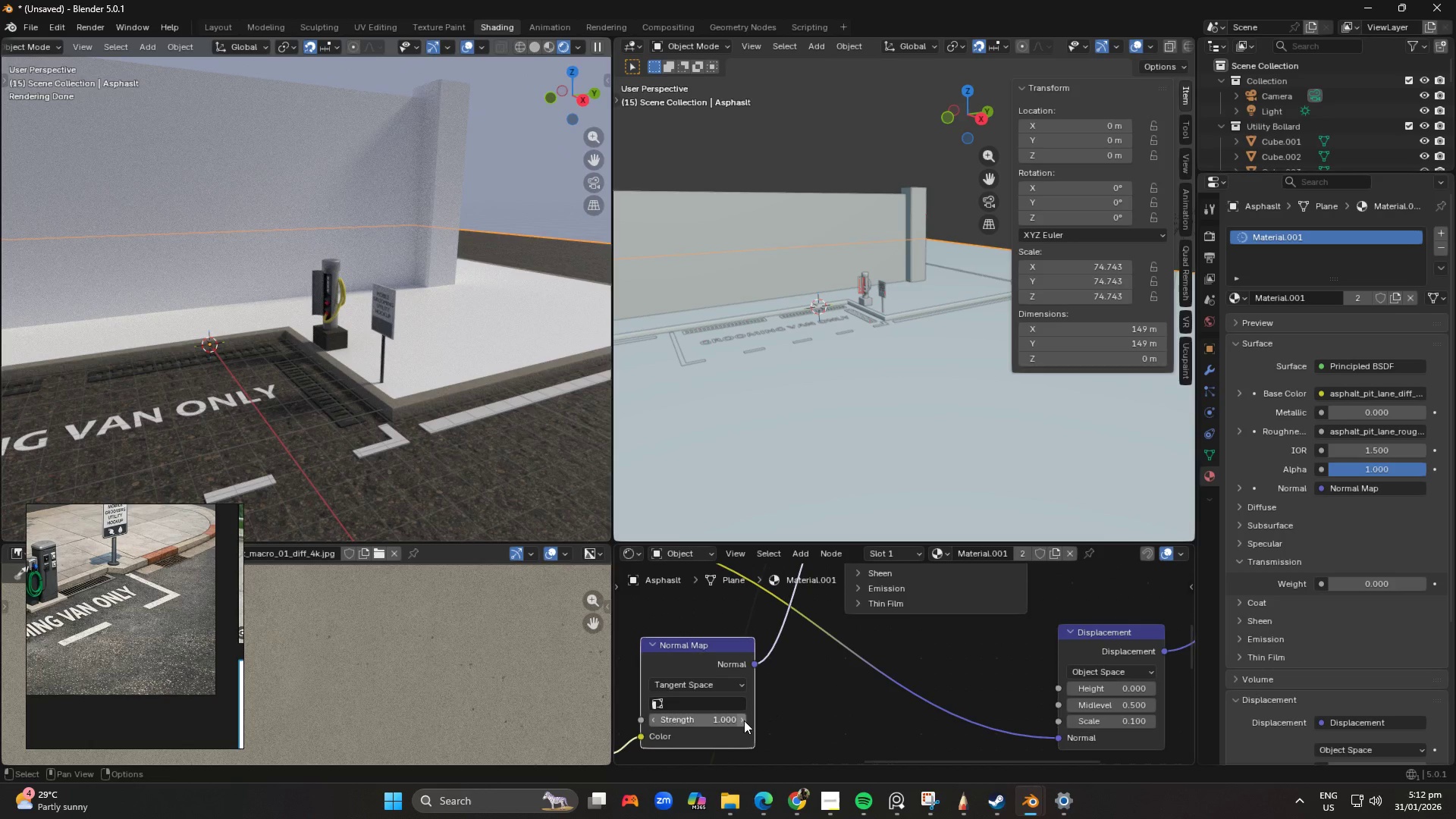 
left_click([744, 720])
 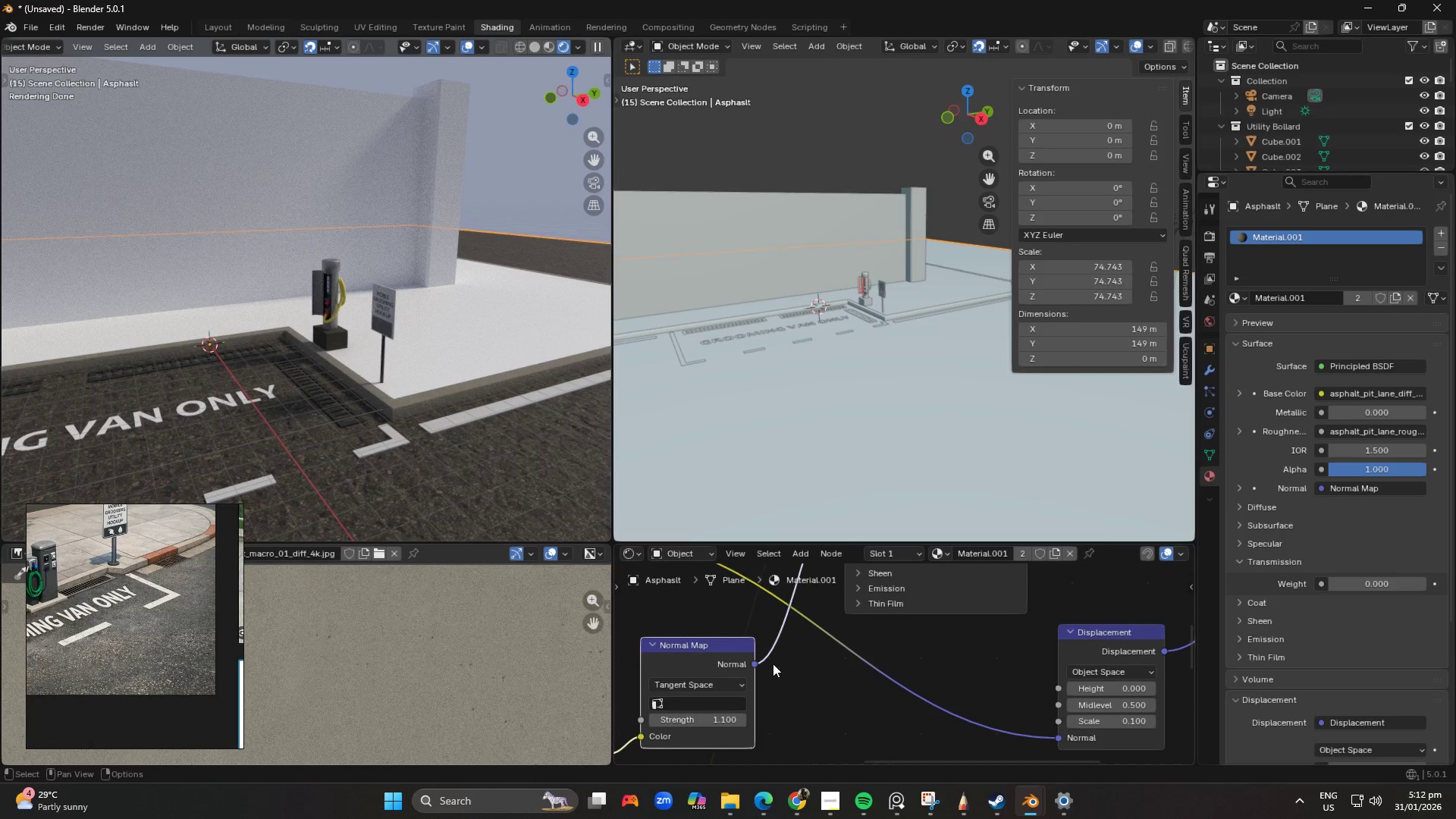 
scroll: coordinate [422, 391], scroll_direction: down, amount: 3.0
 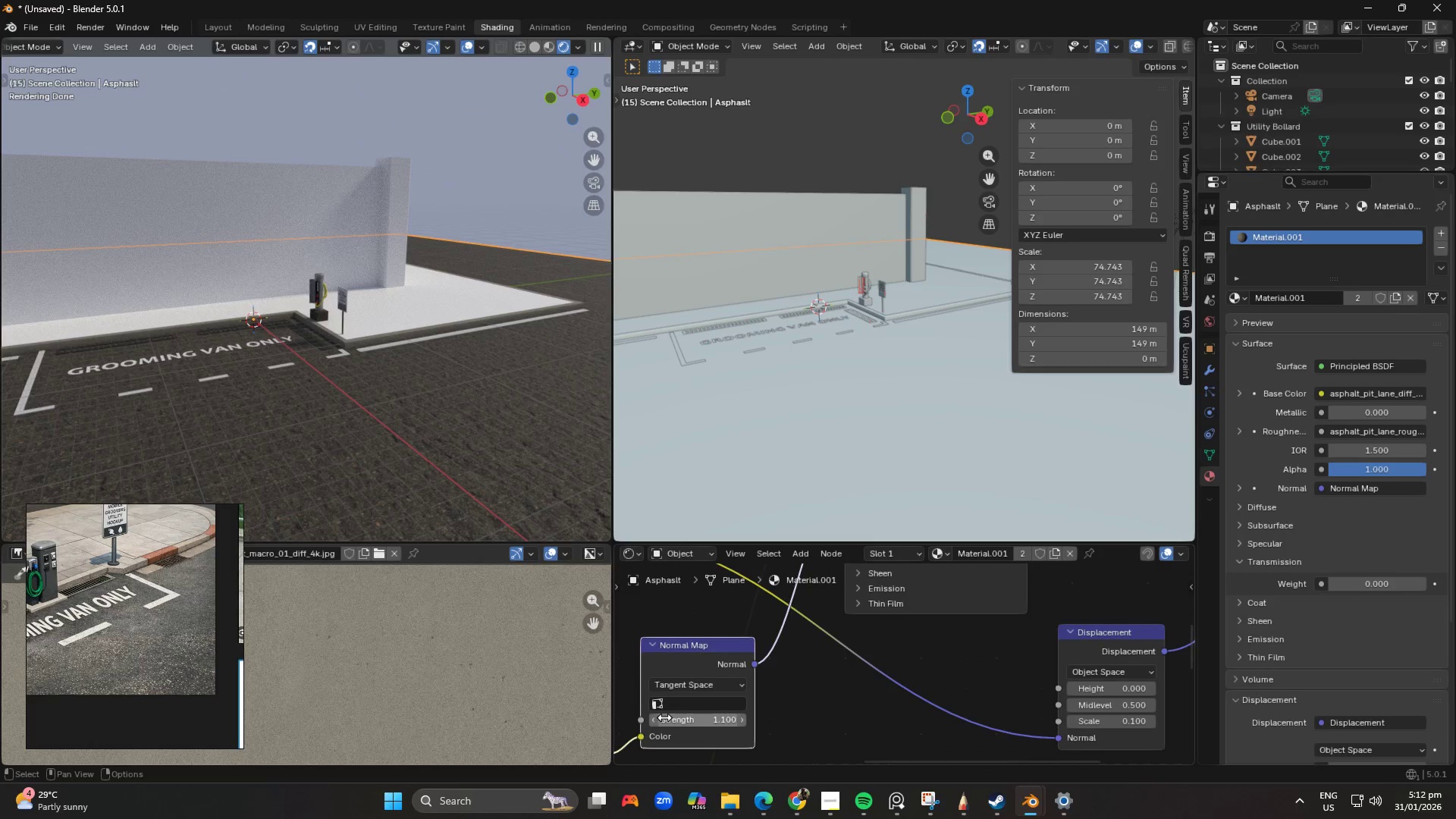 
left_click([651, 717])
 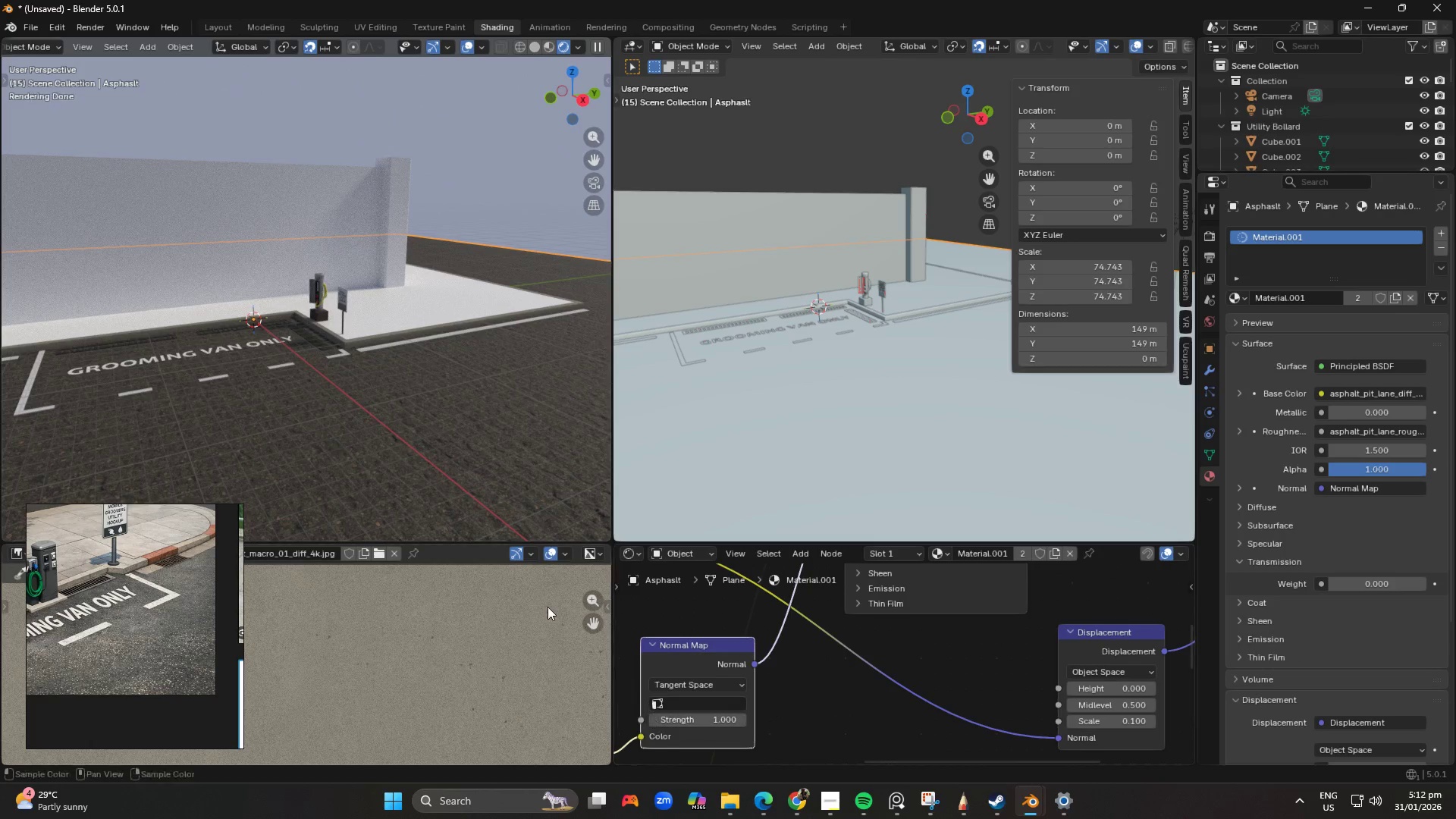 
hold_key(key=ShiftLeft, duration=0.52)
 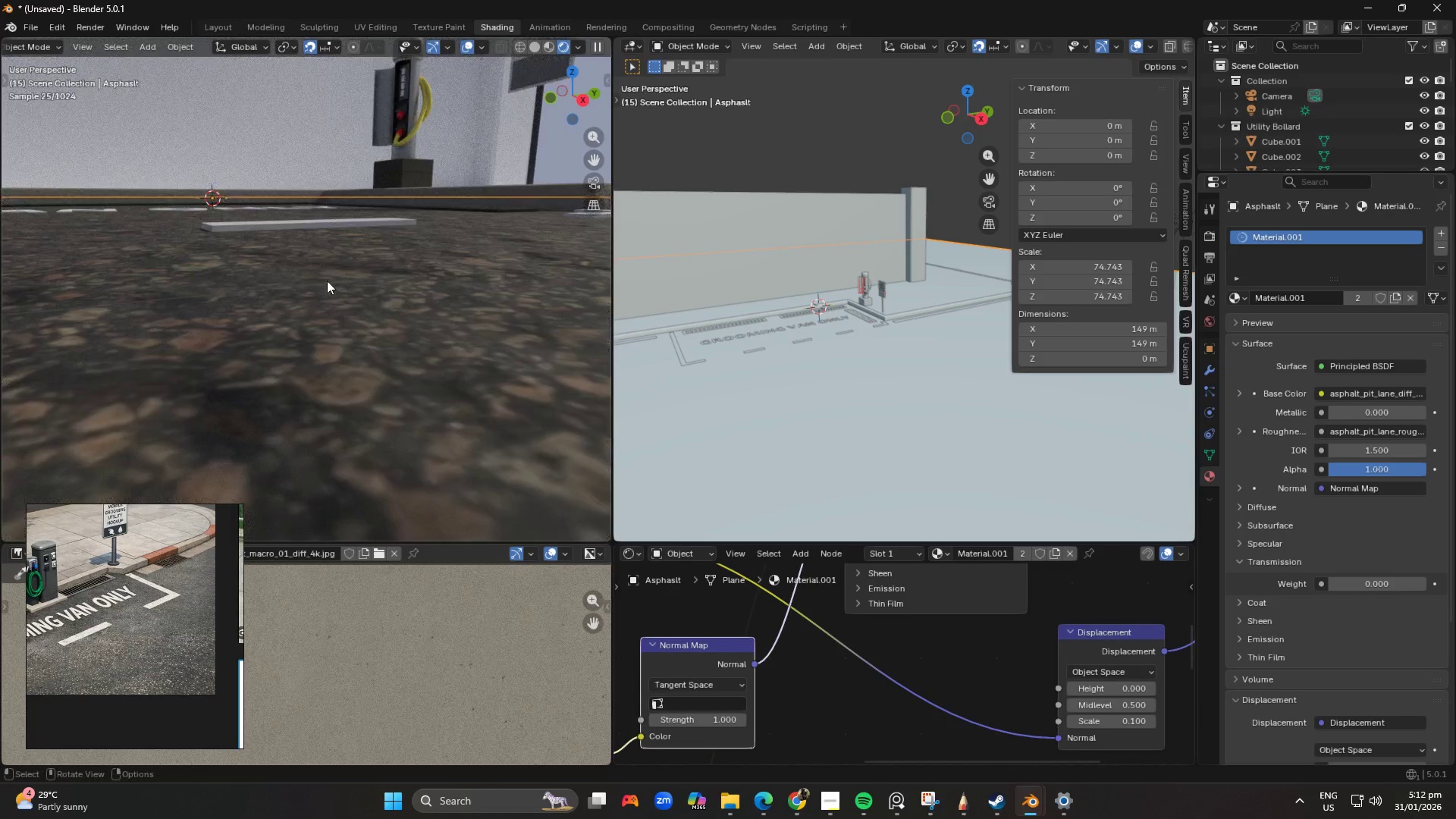 
scroll: coordinate [265, 395], scroll_direction: up, amount: 5.0
 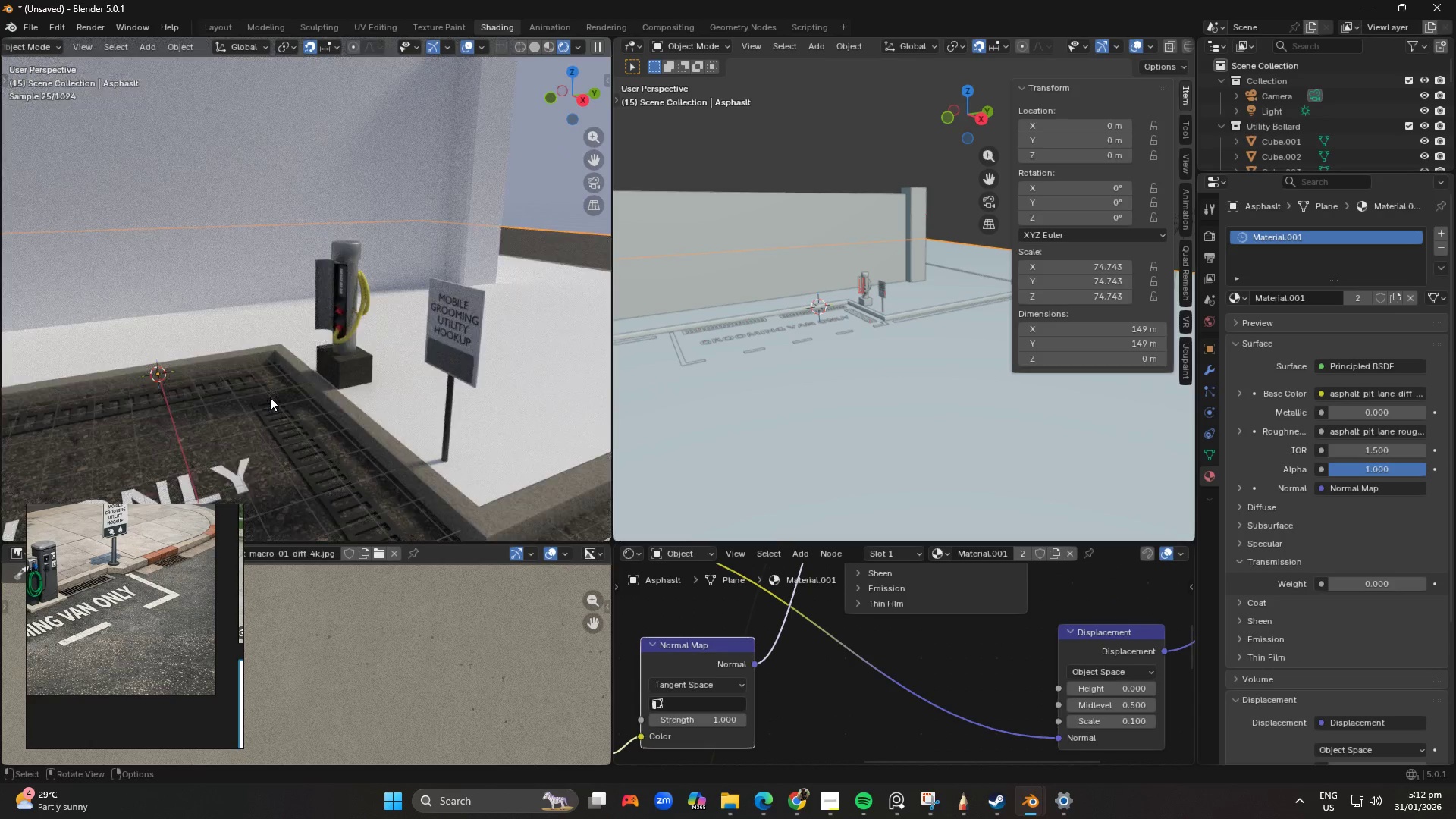 
scroll: coordinate [398, 353], scroll_direction: down, amount: 4.0
 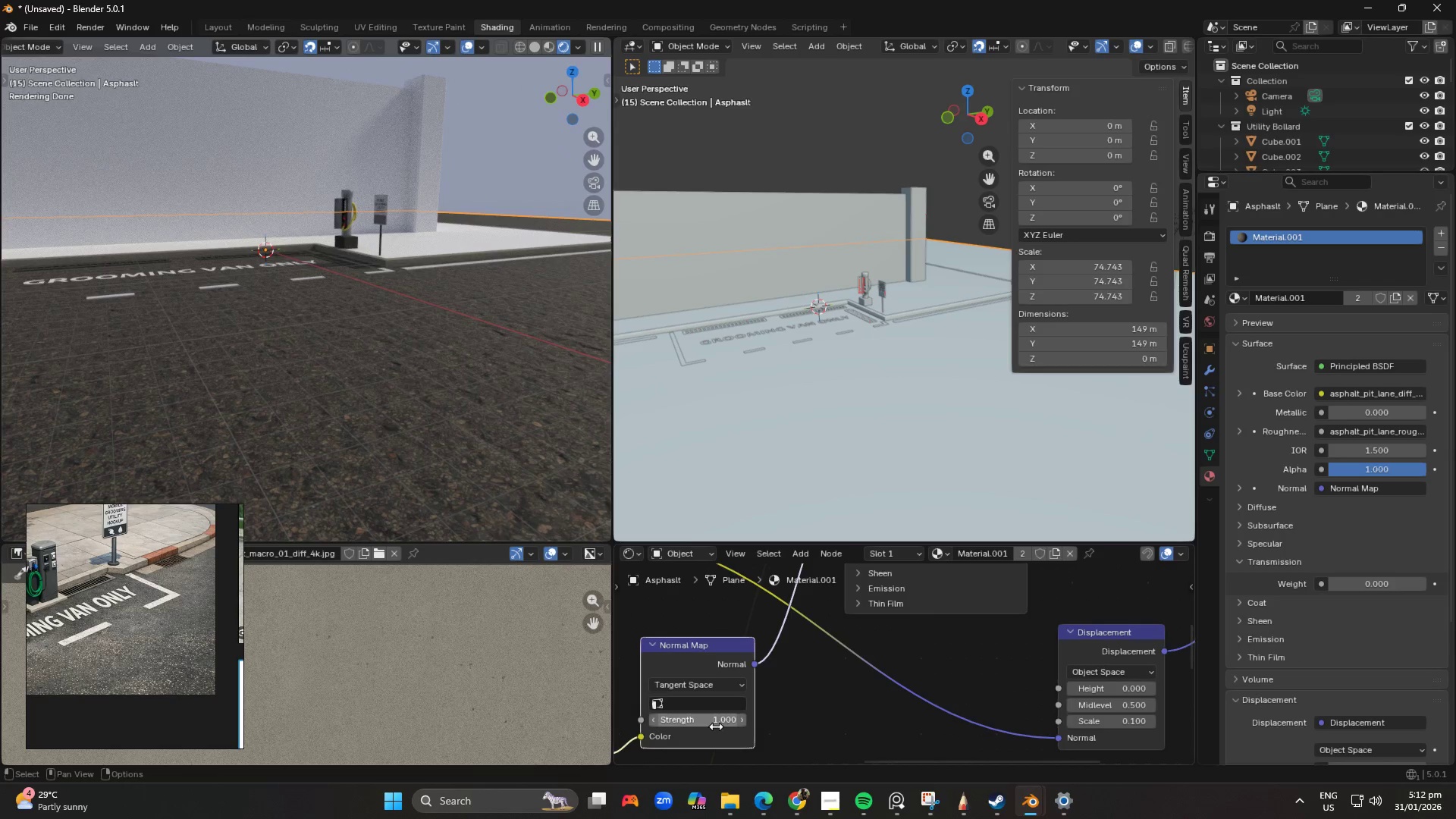 
left_click([715, 723])
 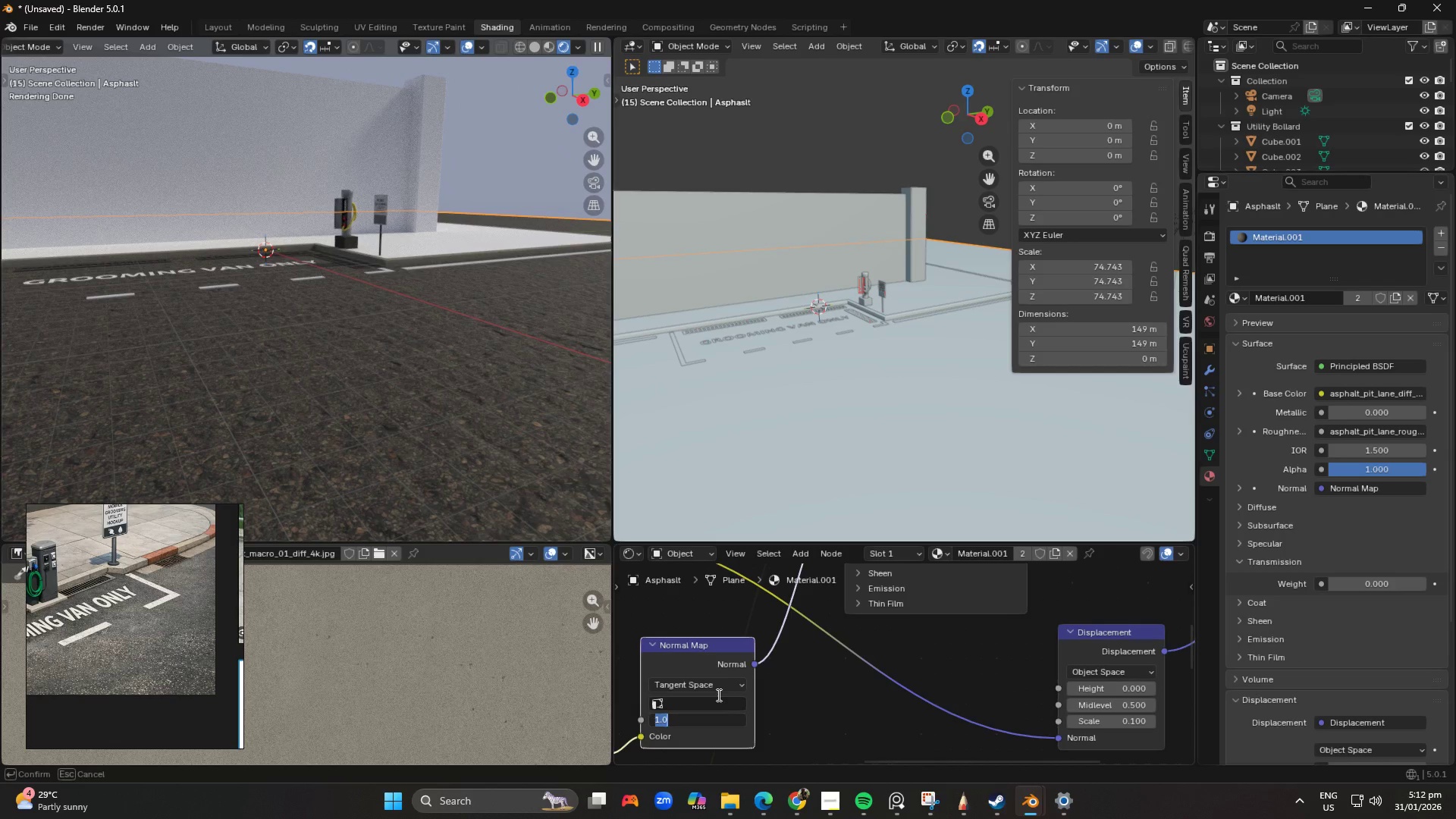 
key(NumpadDecimal)
 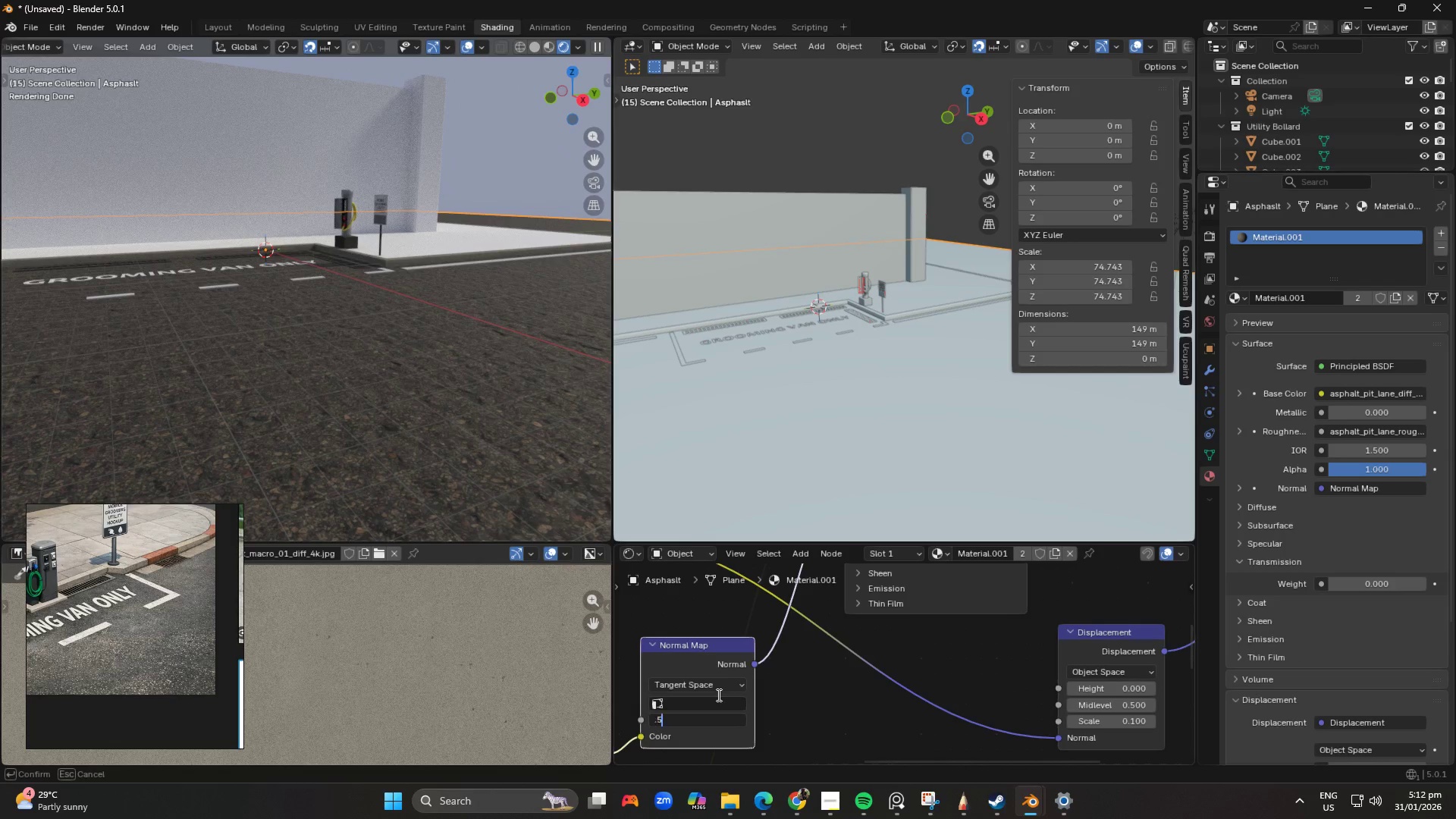 
key(Numpad5)
 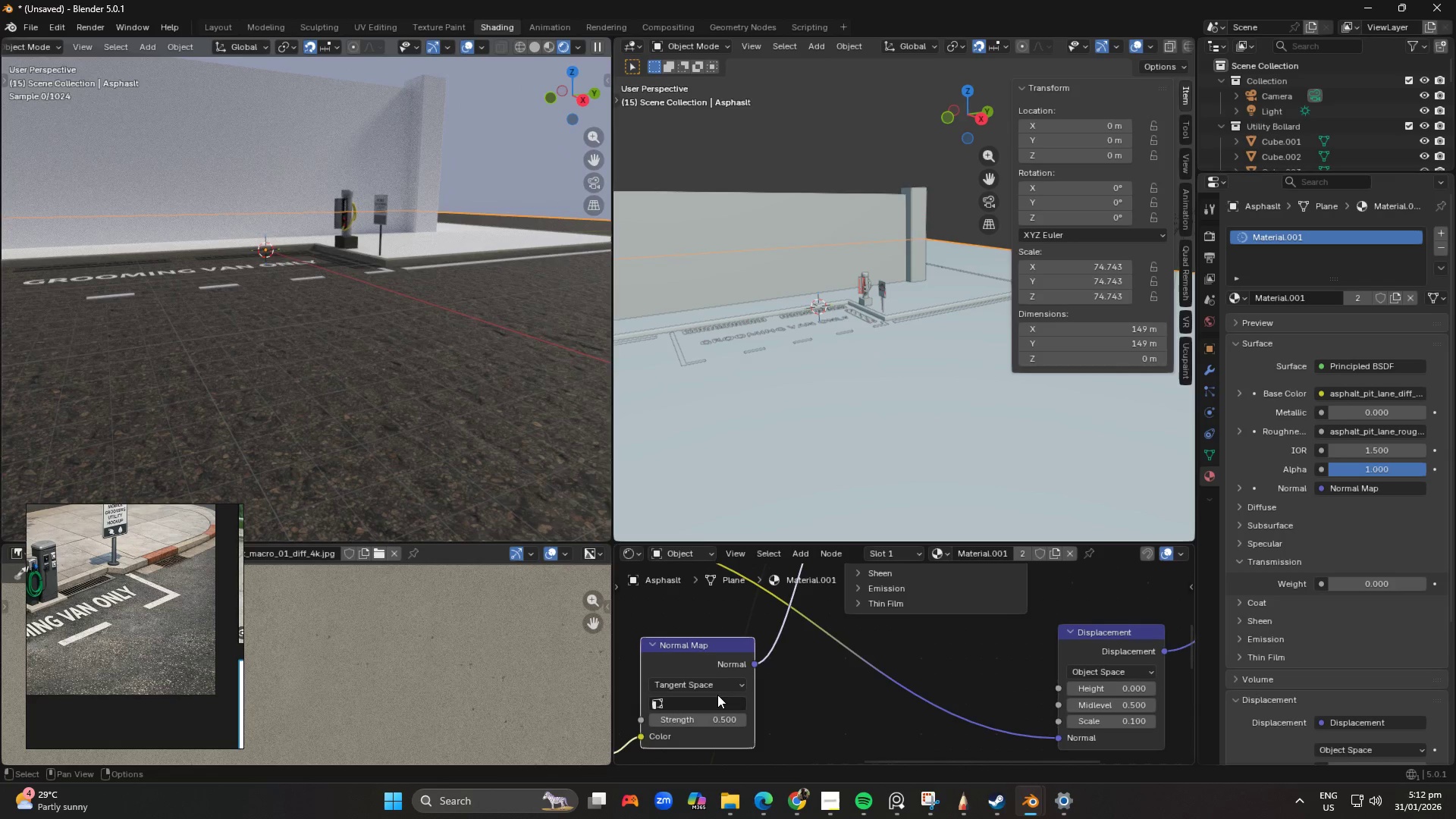 
key(NumpadEnter)
 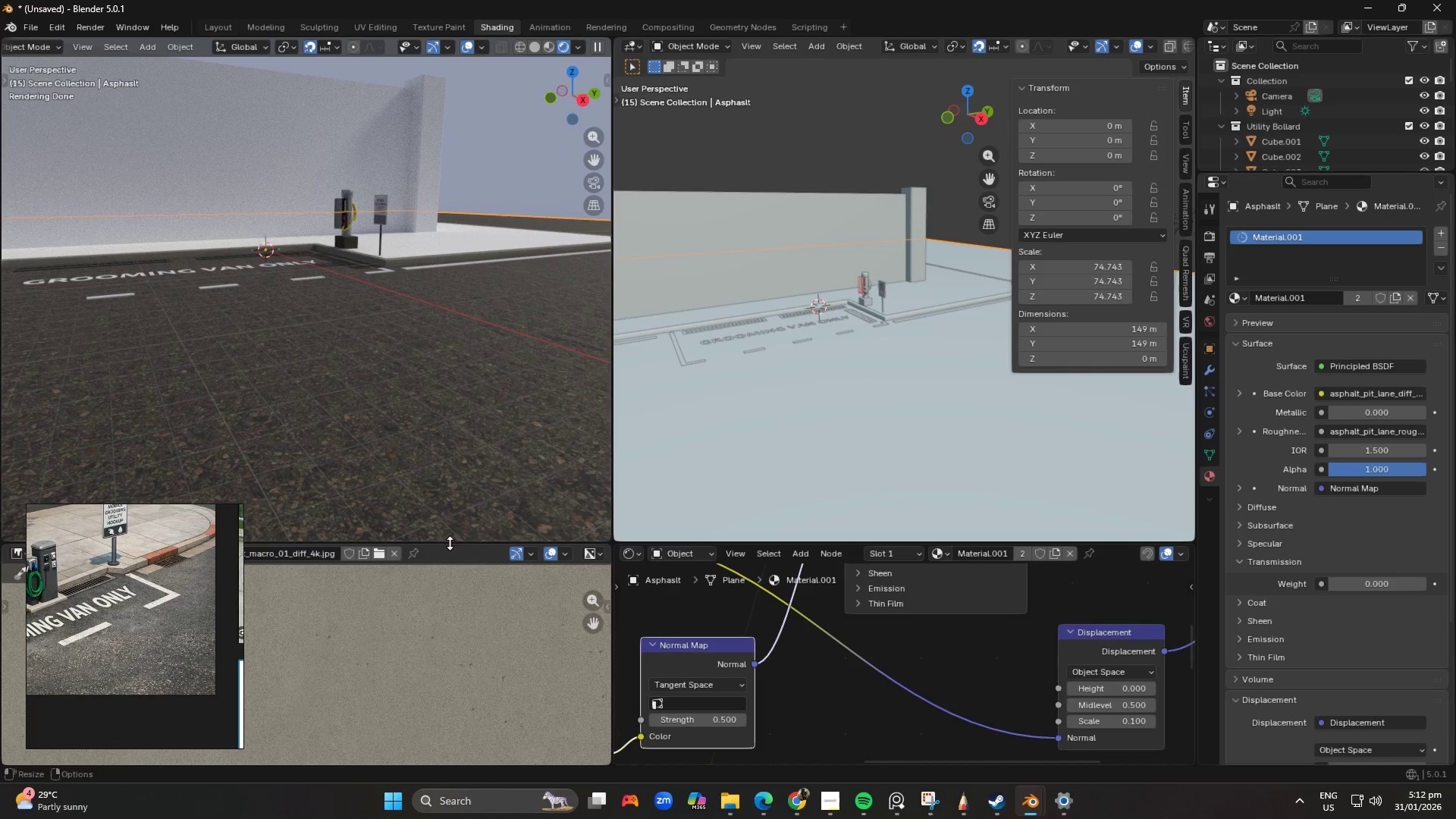 
hold_key(key=ShiftLeft, duration=0.48)
 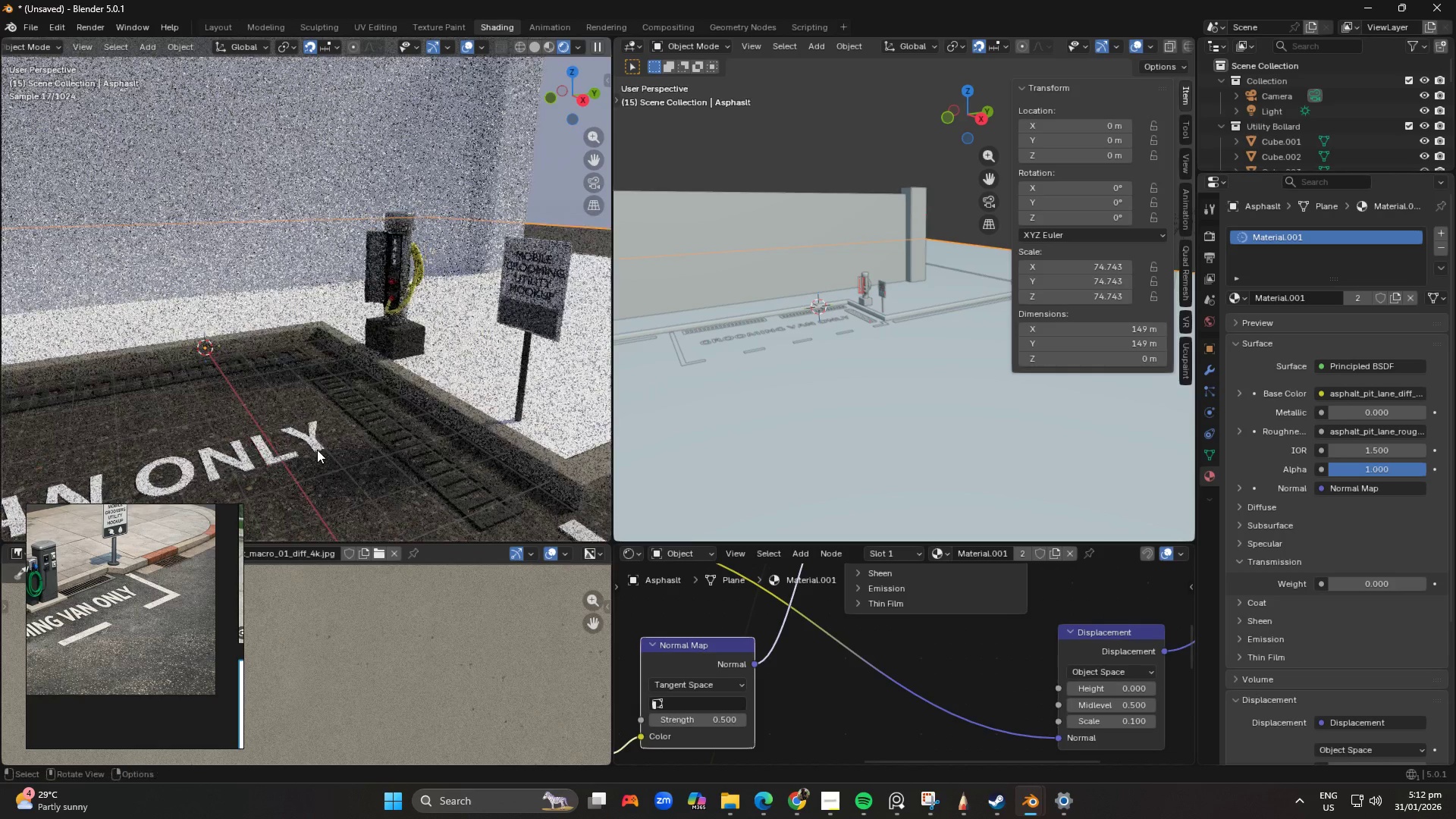 
scroll: coordinate [321, 327], scroll_direction: up, amount: 4.0
 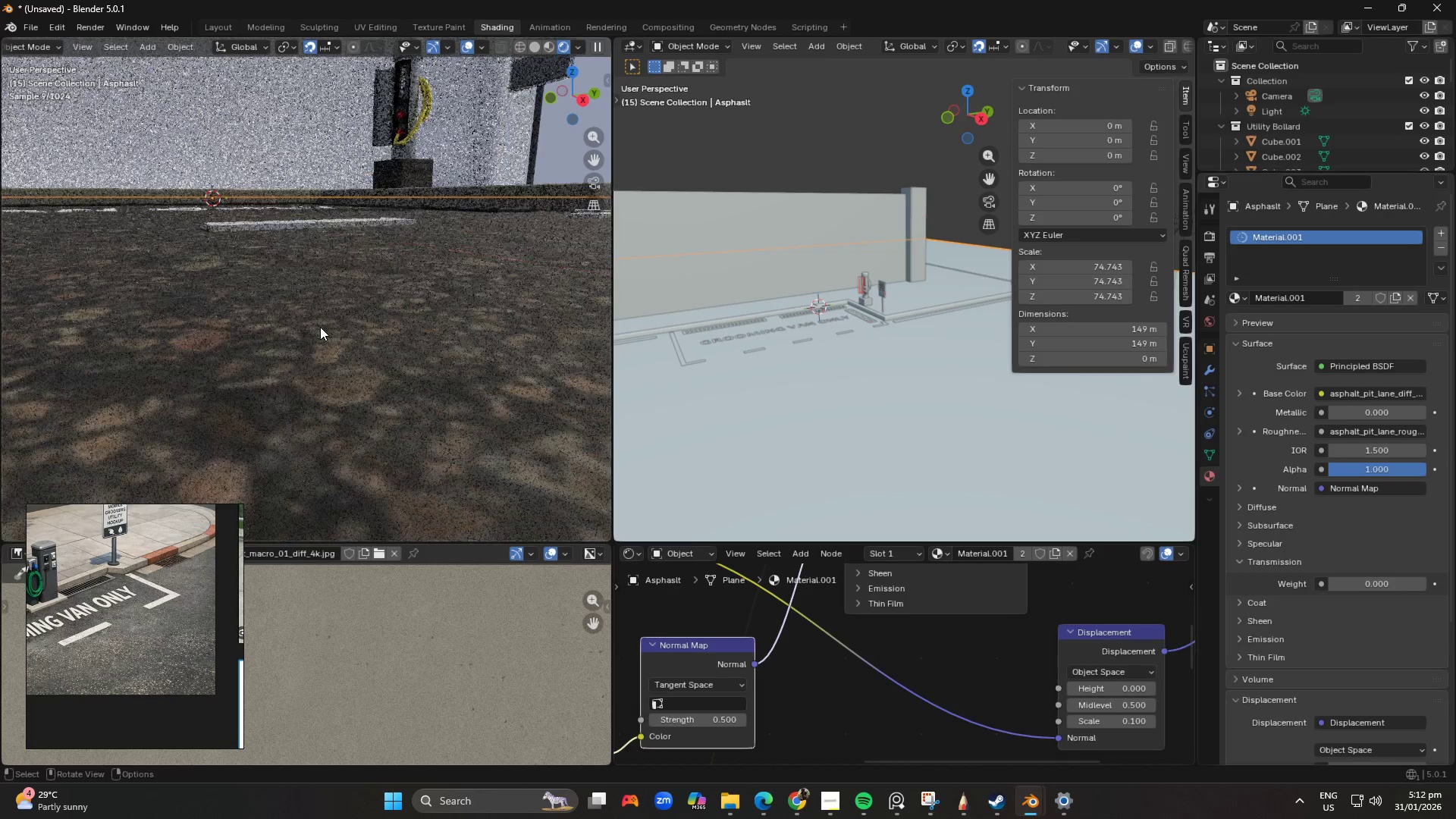 
scroll: coordinate [319, 446], scroll_direction: down, amount: 3.0
 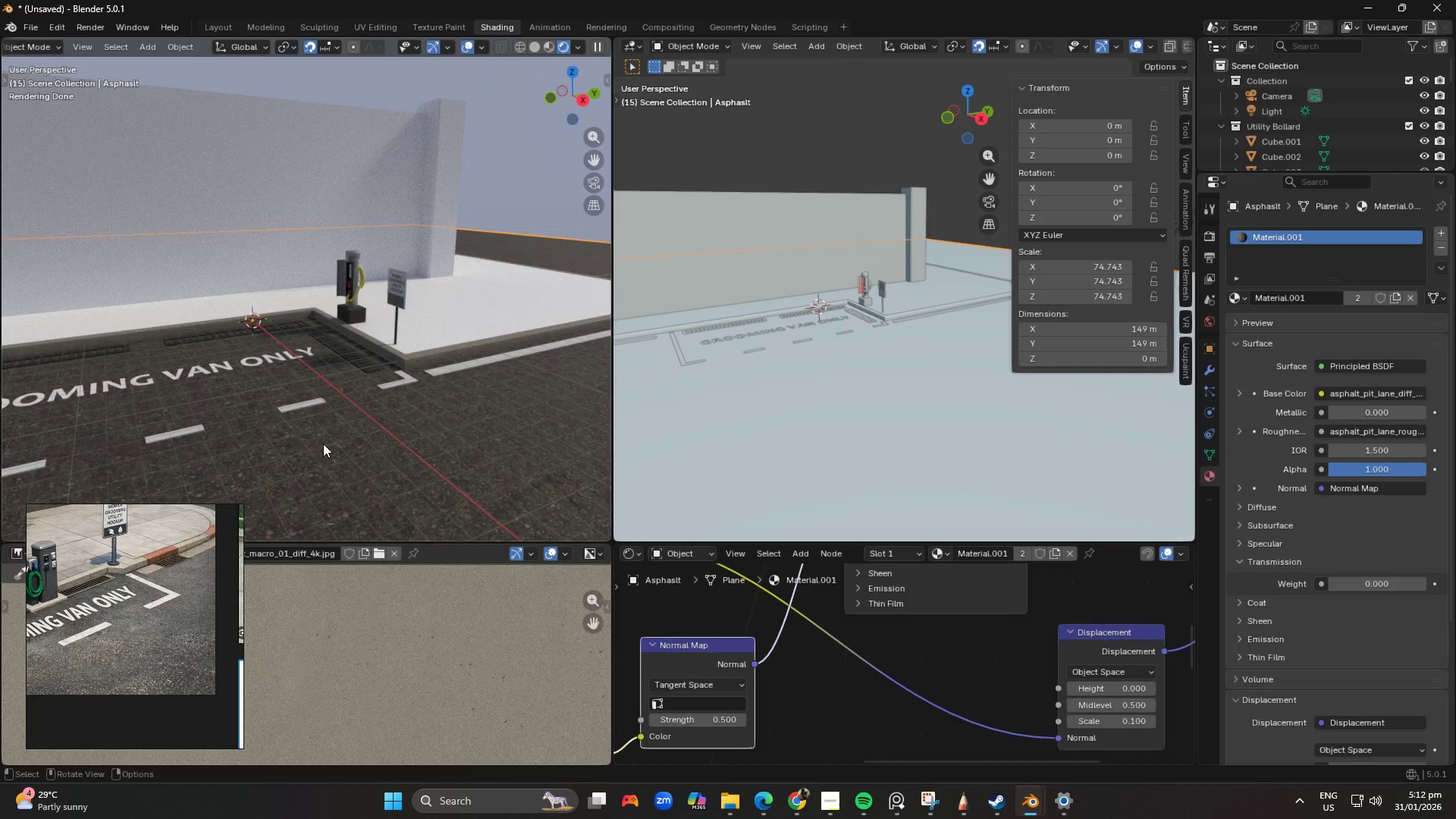 
key(Numpad0)
 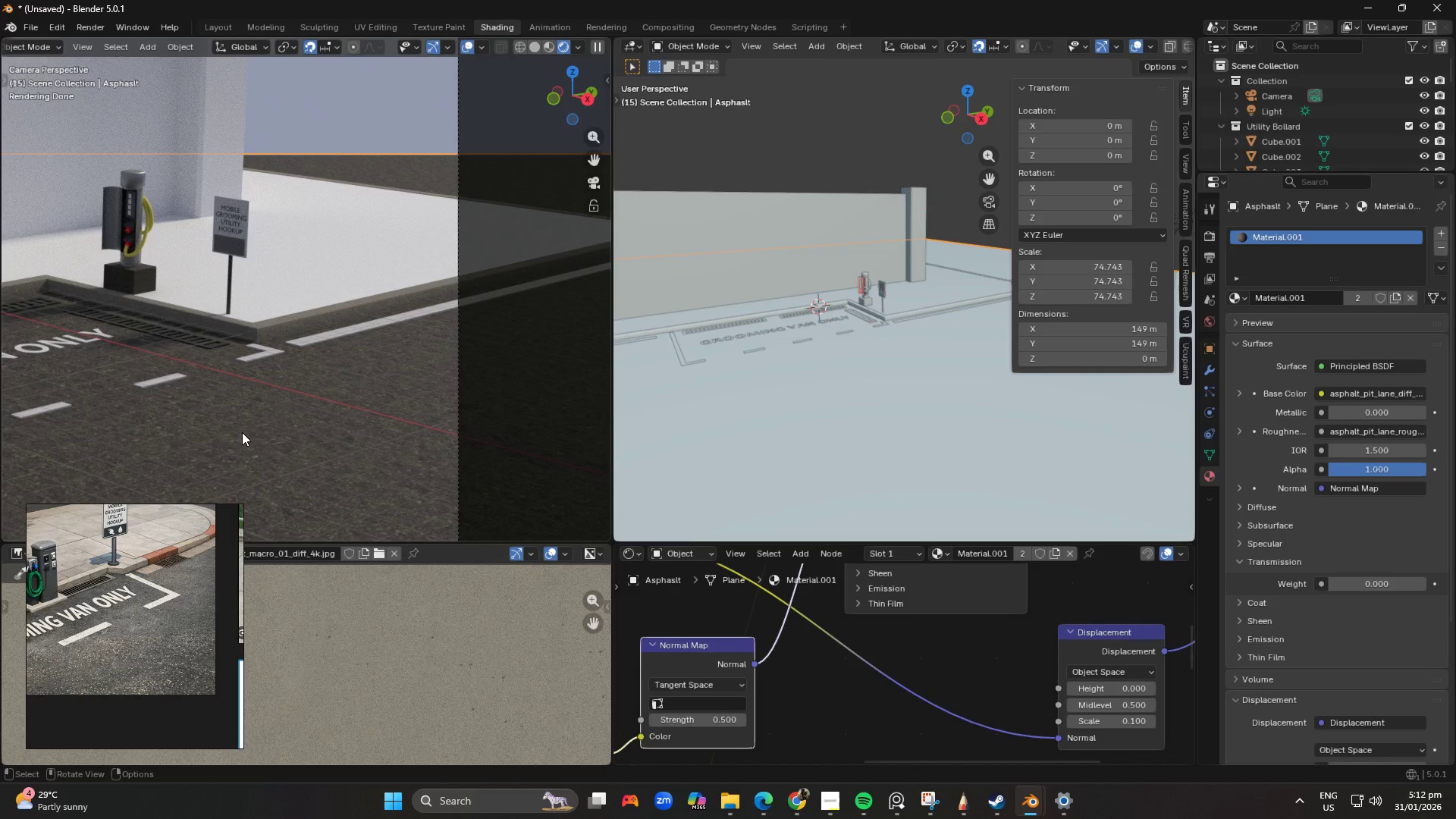 
key(Shift+ShiftLeft)
 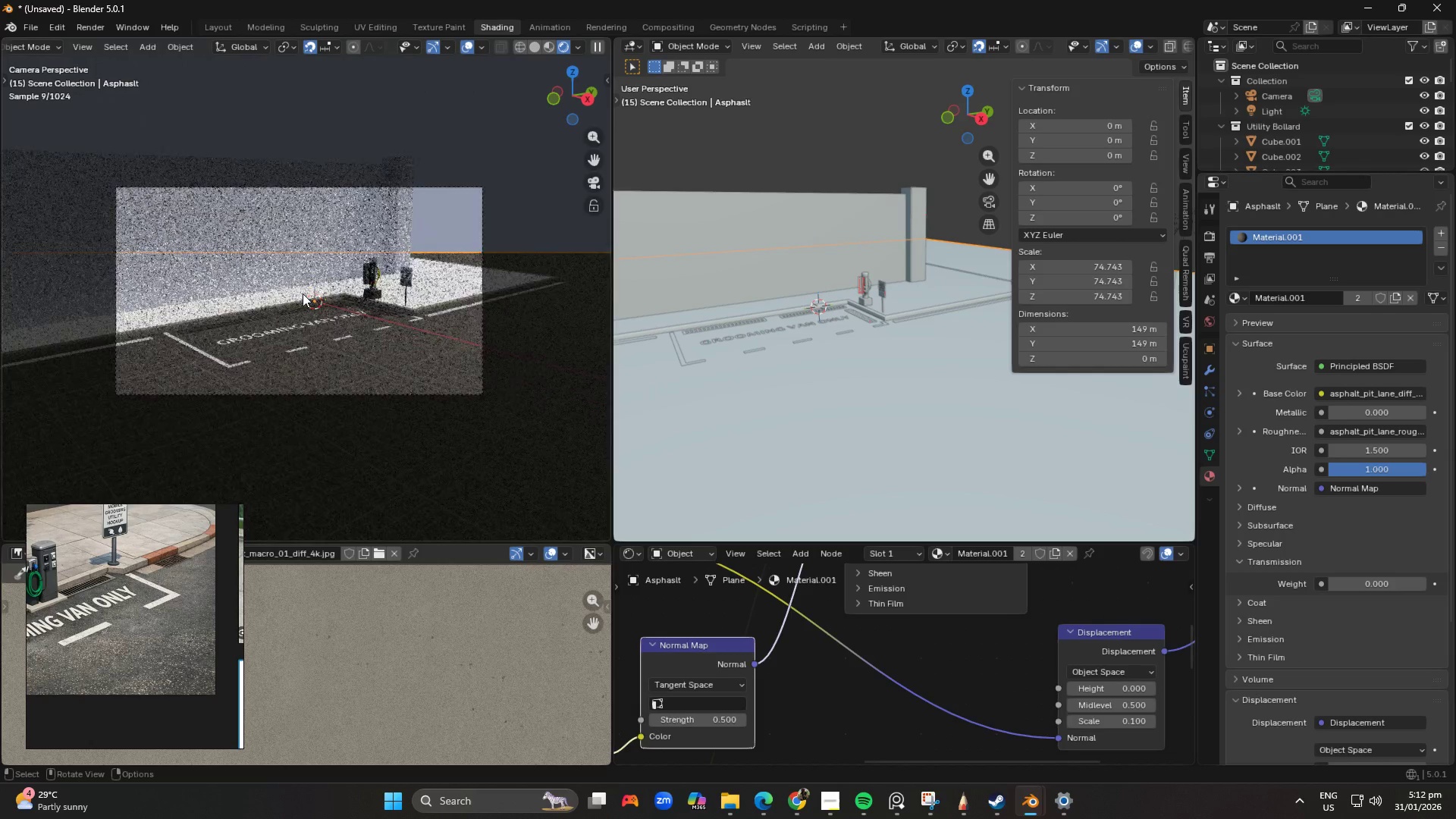 
scroll: coordinate [134, 271], scroll_direction: down, amount: 6.0
 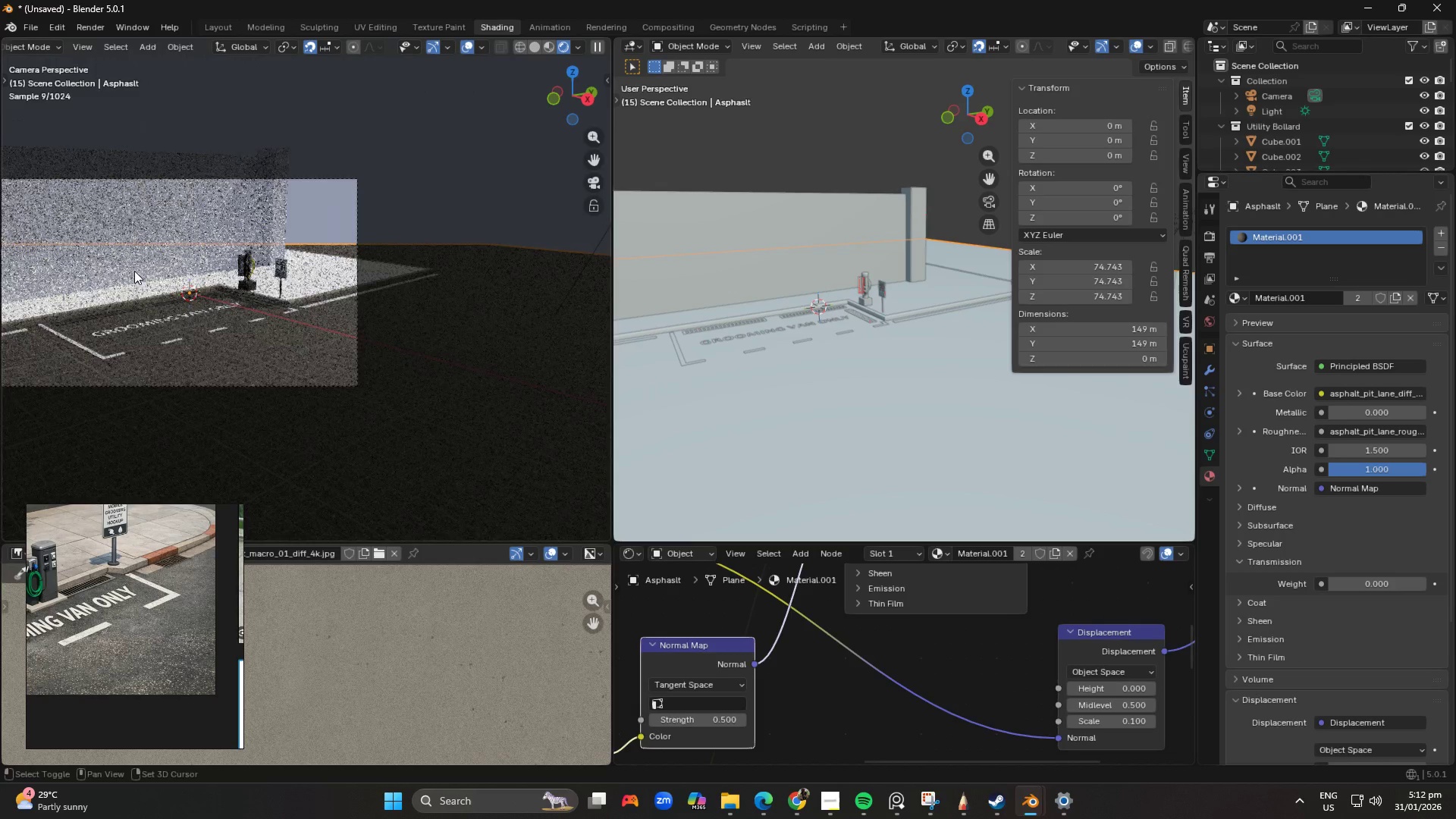 
scroll: coordinate [315, 290], scroll_direction: up, amount: 3.0
 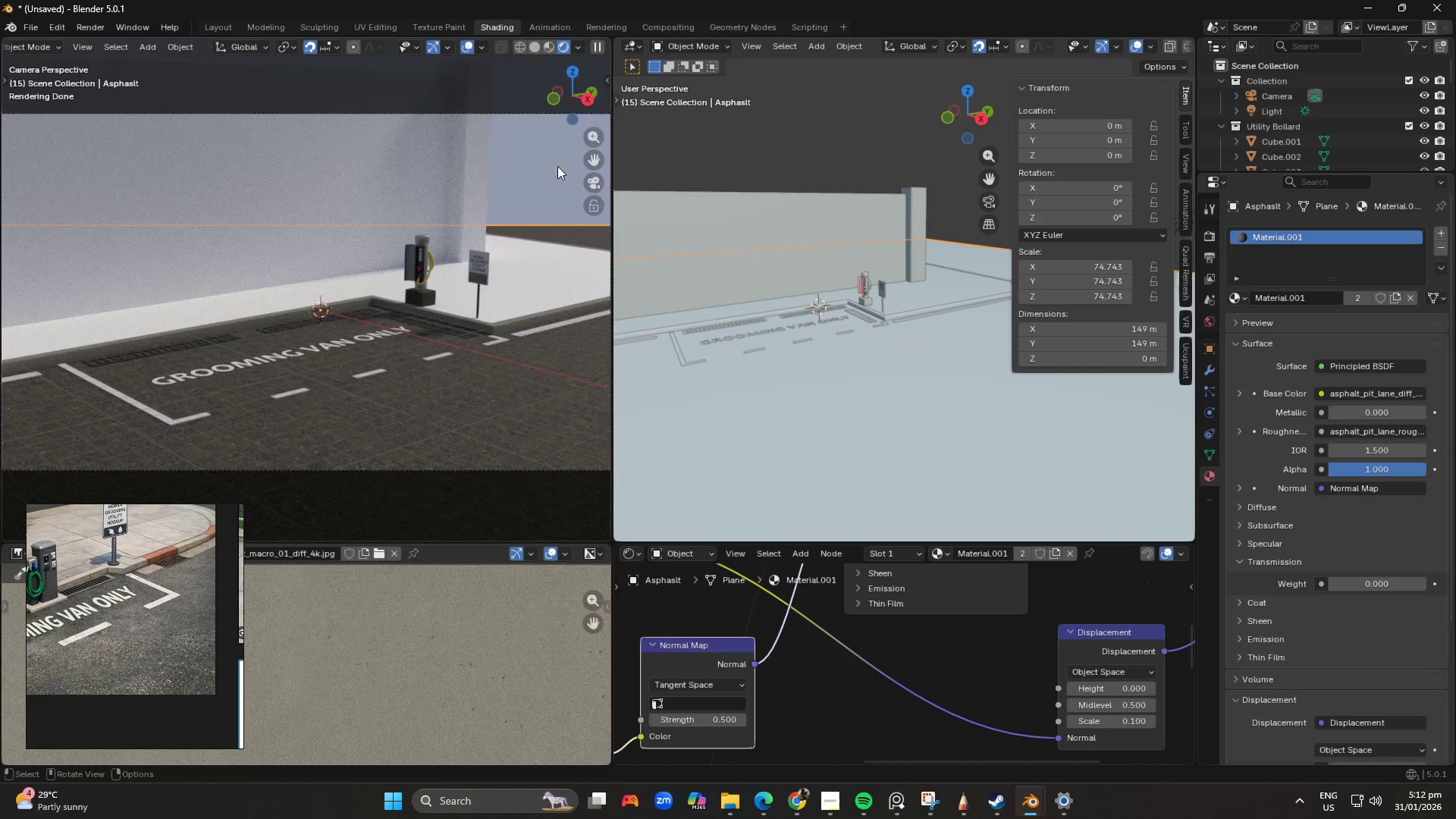 
left_click([553, 165])
 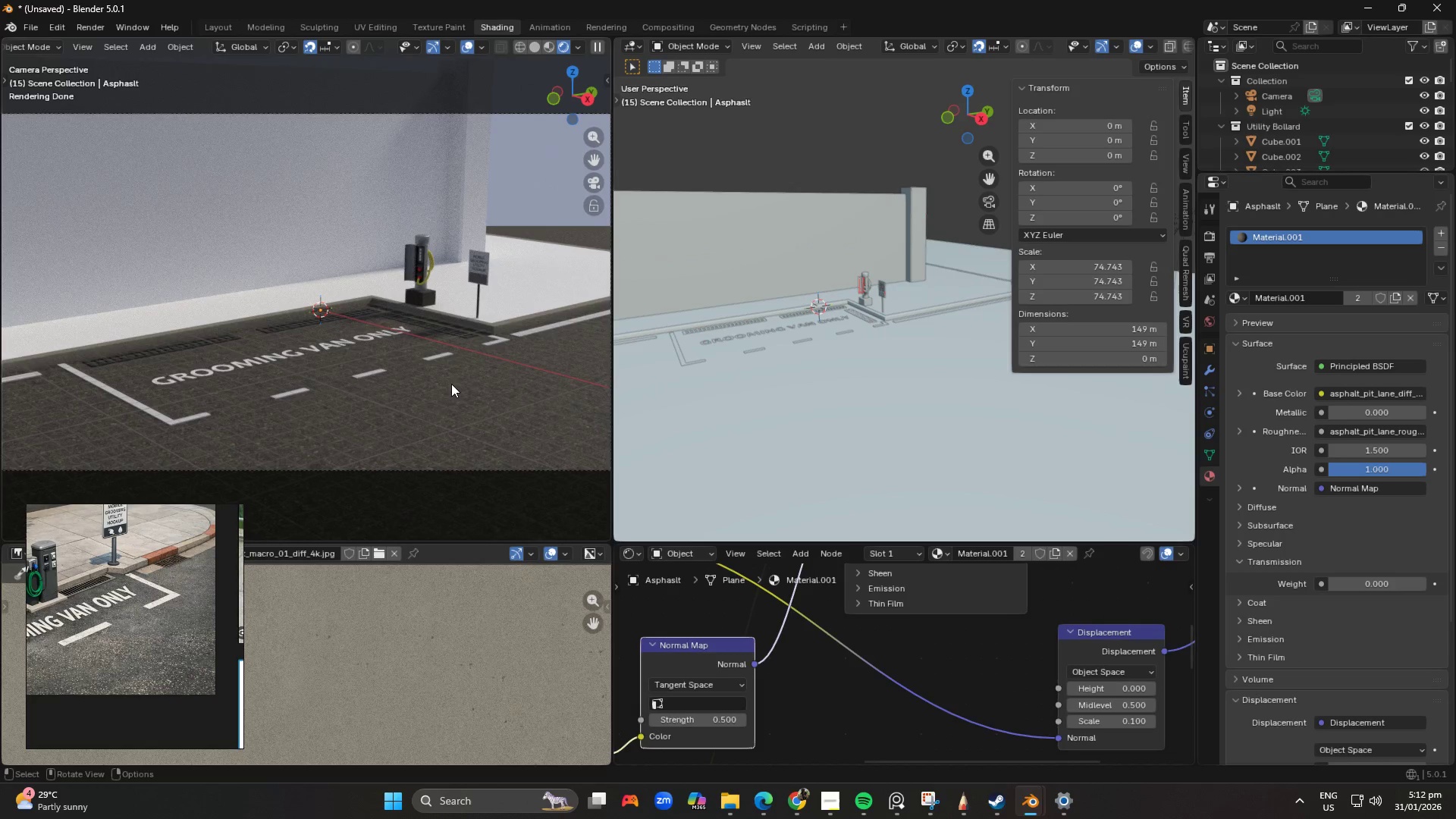 
key(Shift+ShiftLeft)
 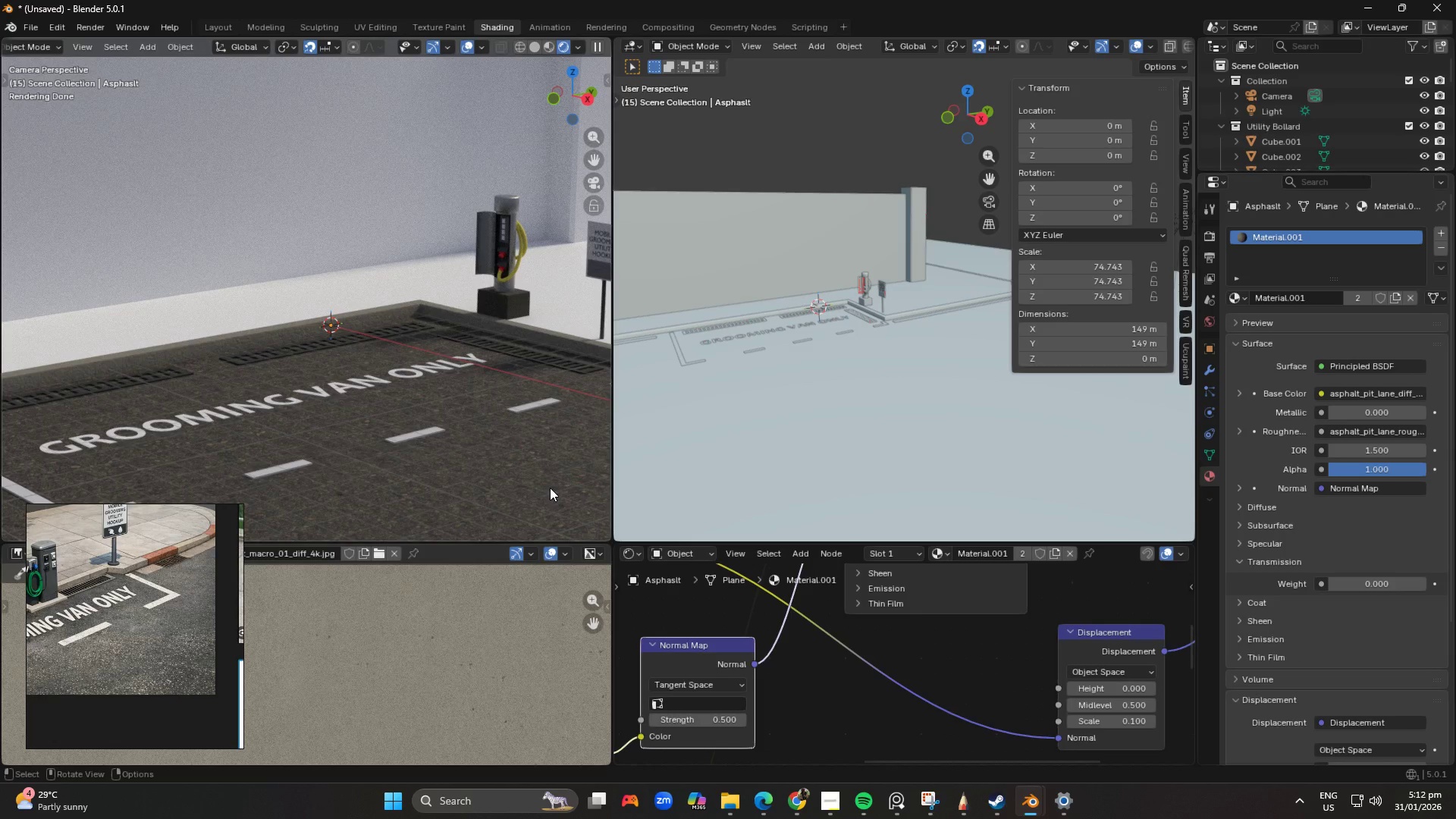 
scroll: coordinate [431, 403], scroll_direction: up, amount: 3.0
 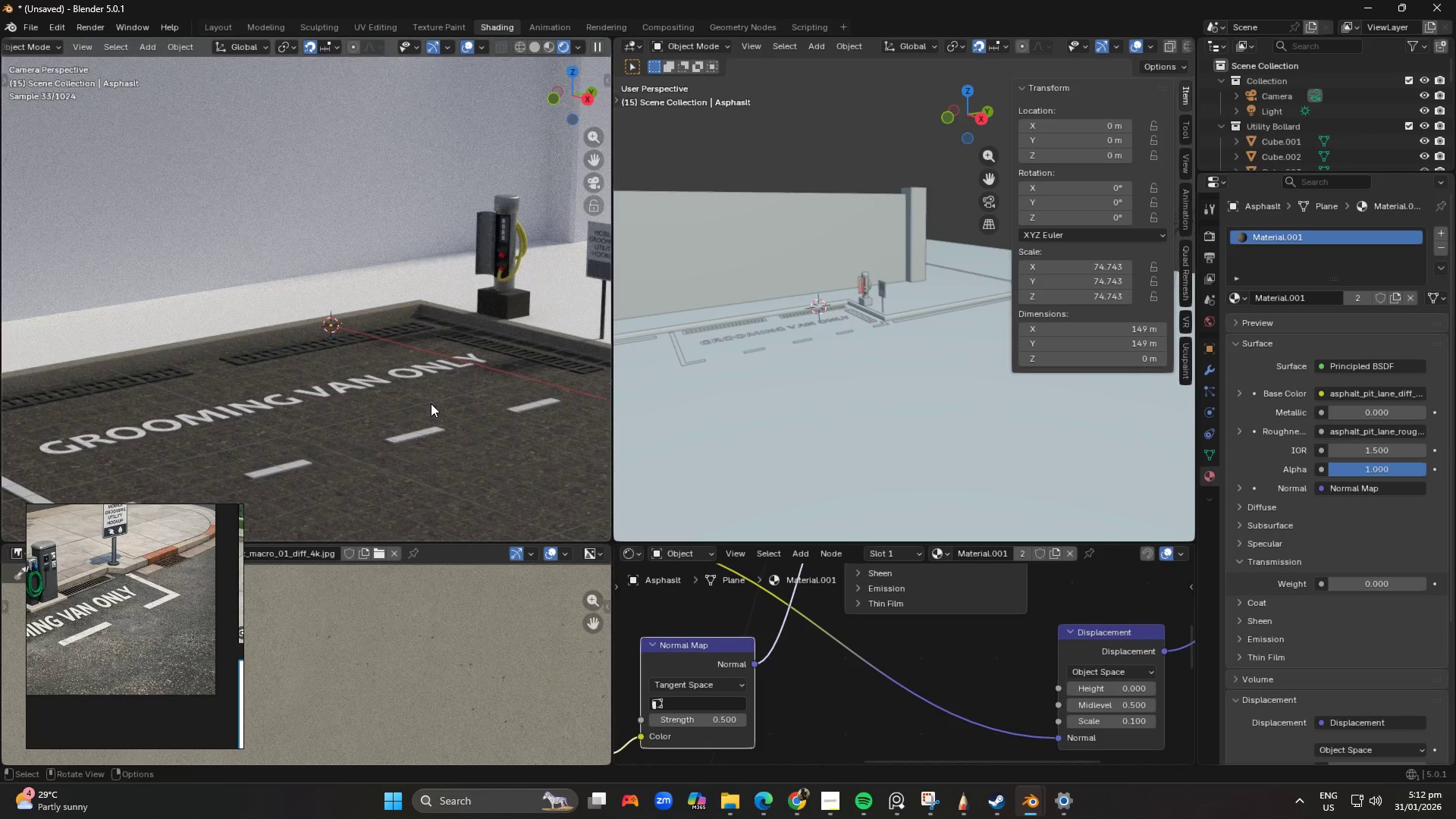 
key(Shift+ShiftLeft)
 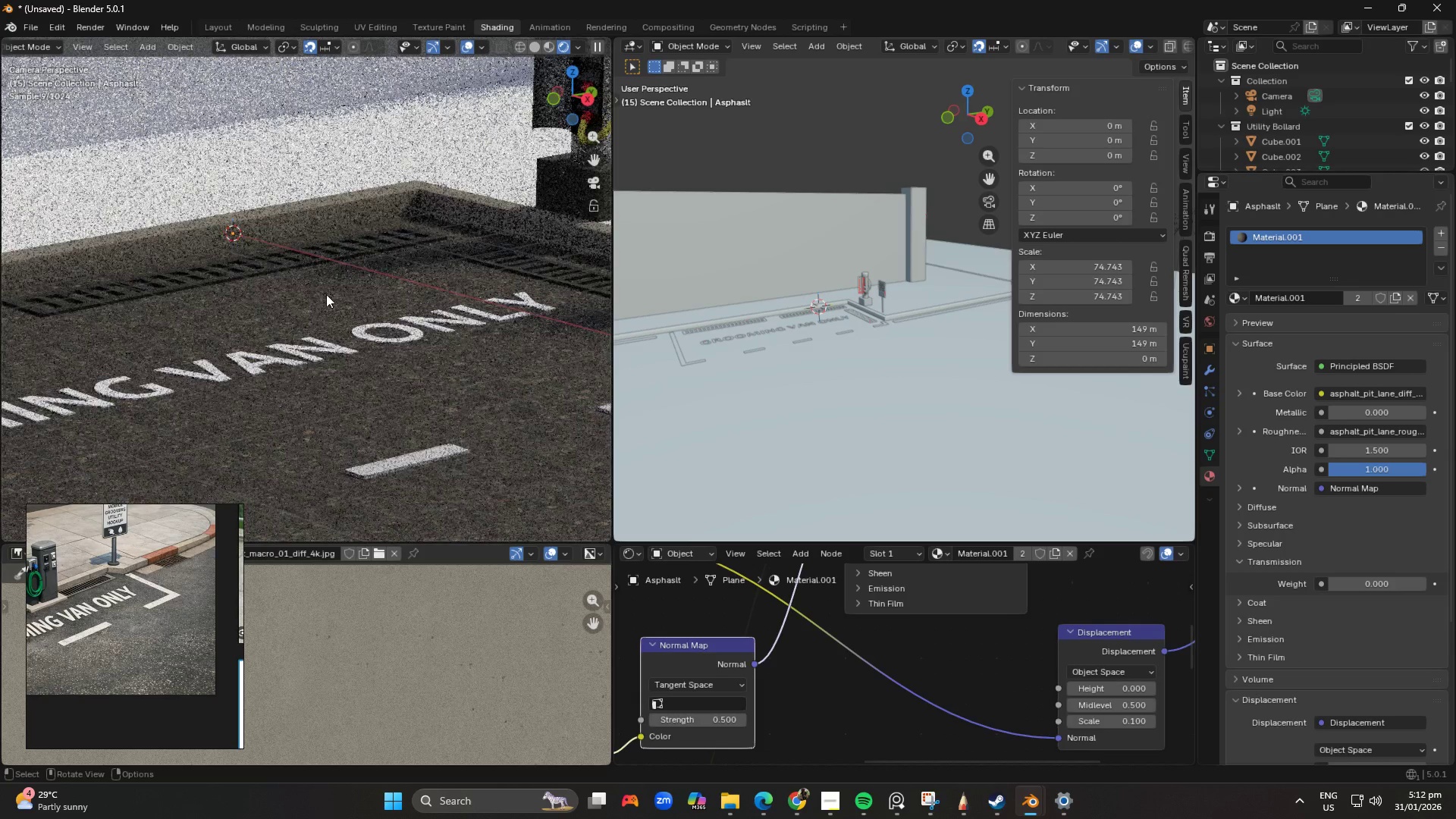 
scroll: coordinate [437, 350], scroll_direction: up, amount: 6.0
 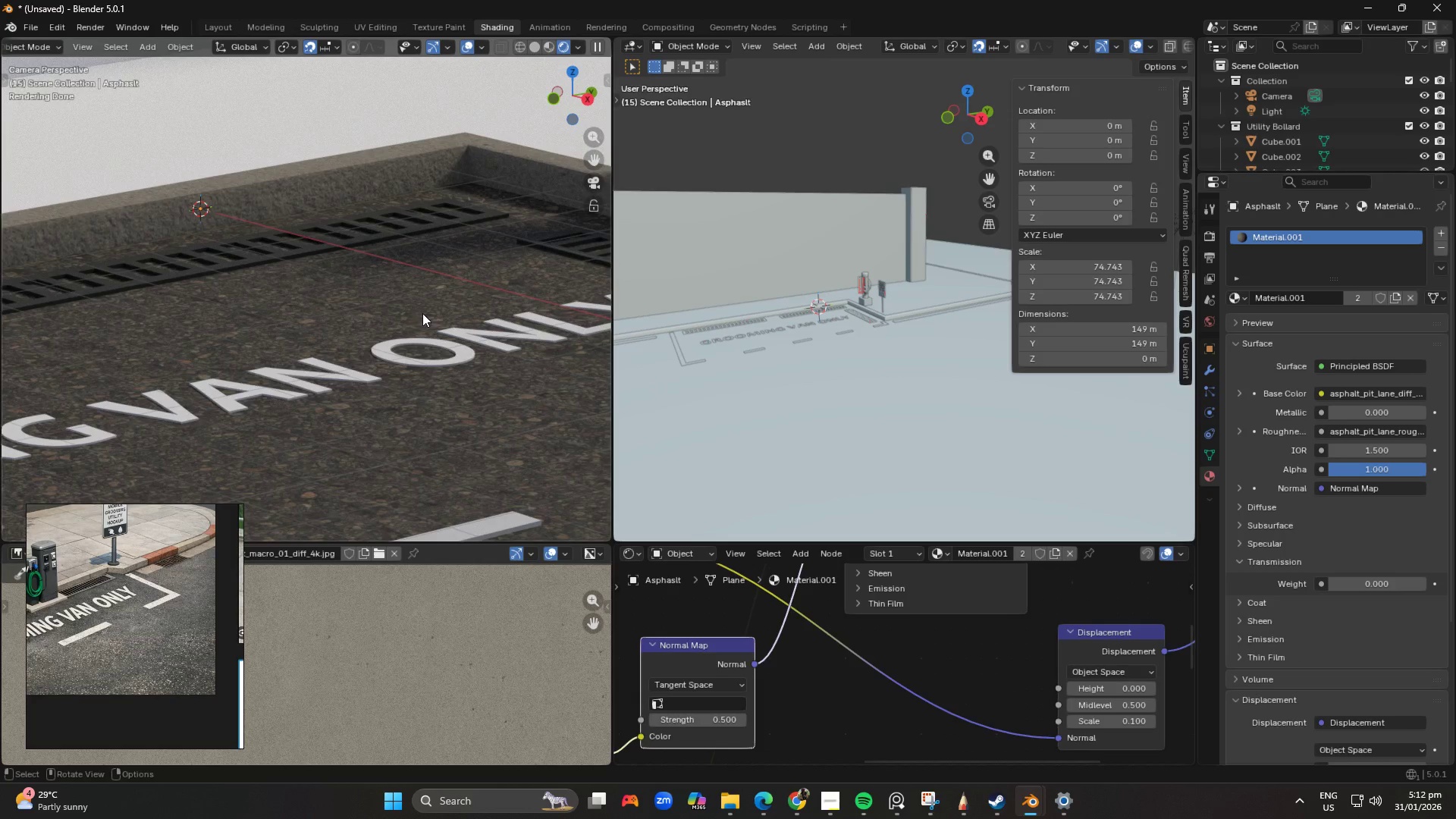 
scroll: coordinate [438, 354], scroll_direction: down, amount: 7.0
 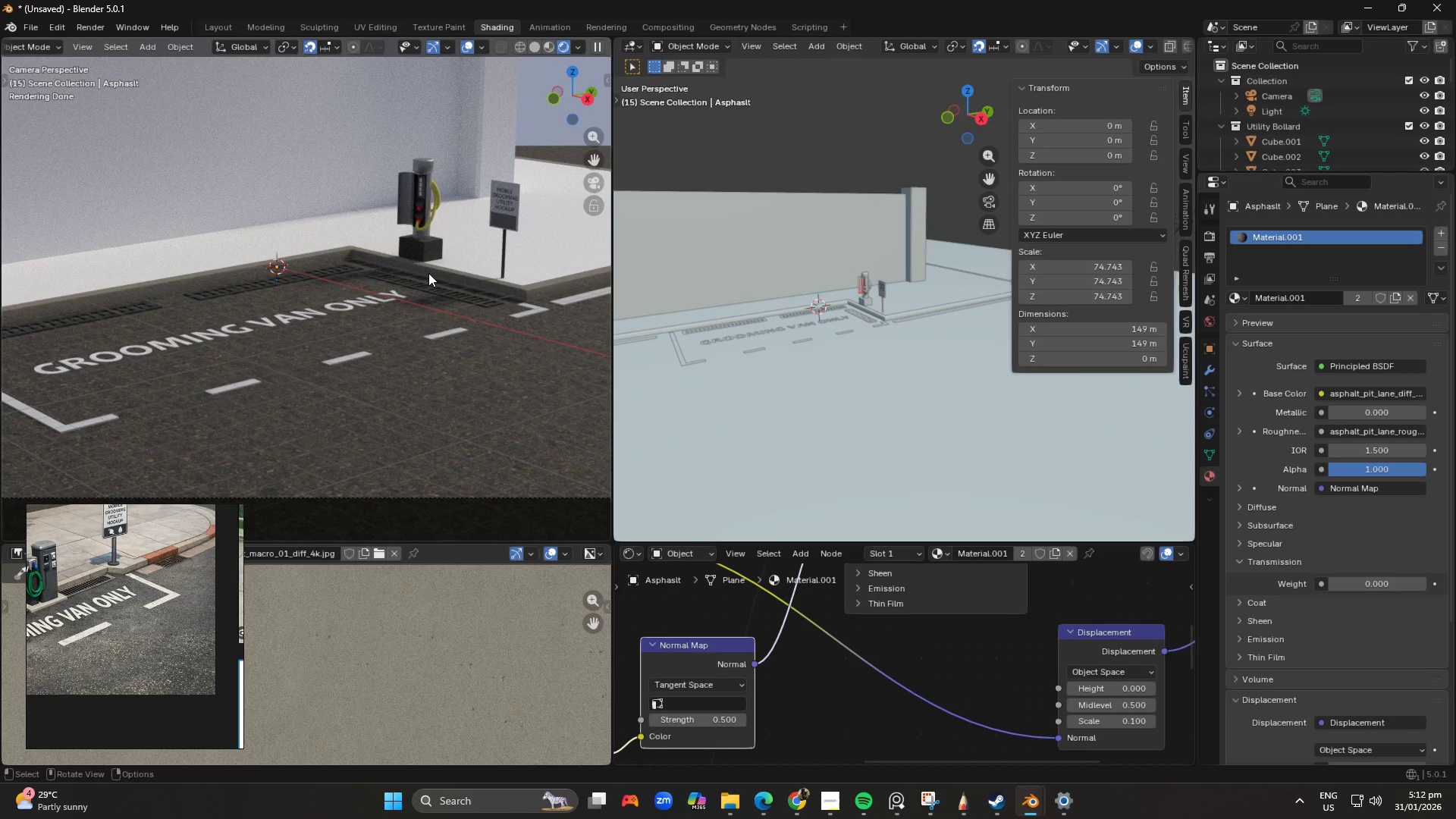 
hold_key(key=ShiftLeft, duration=0.64)
 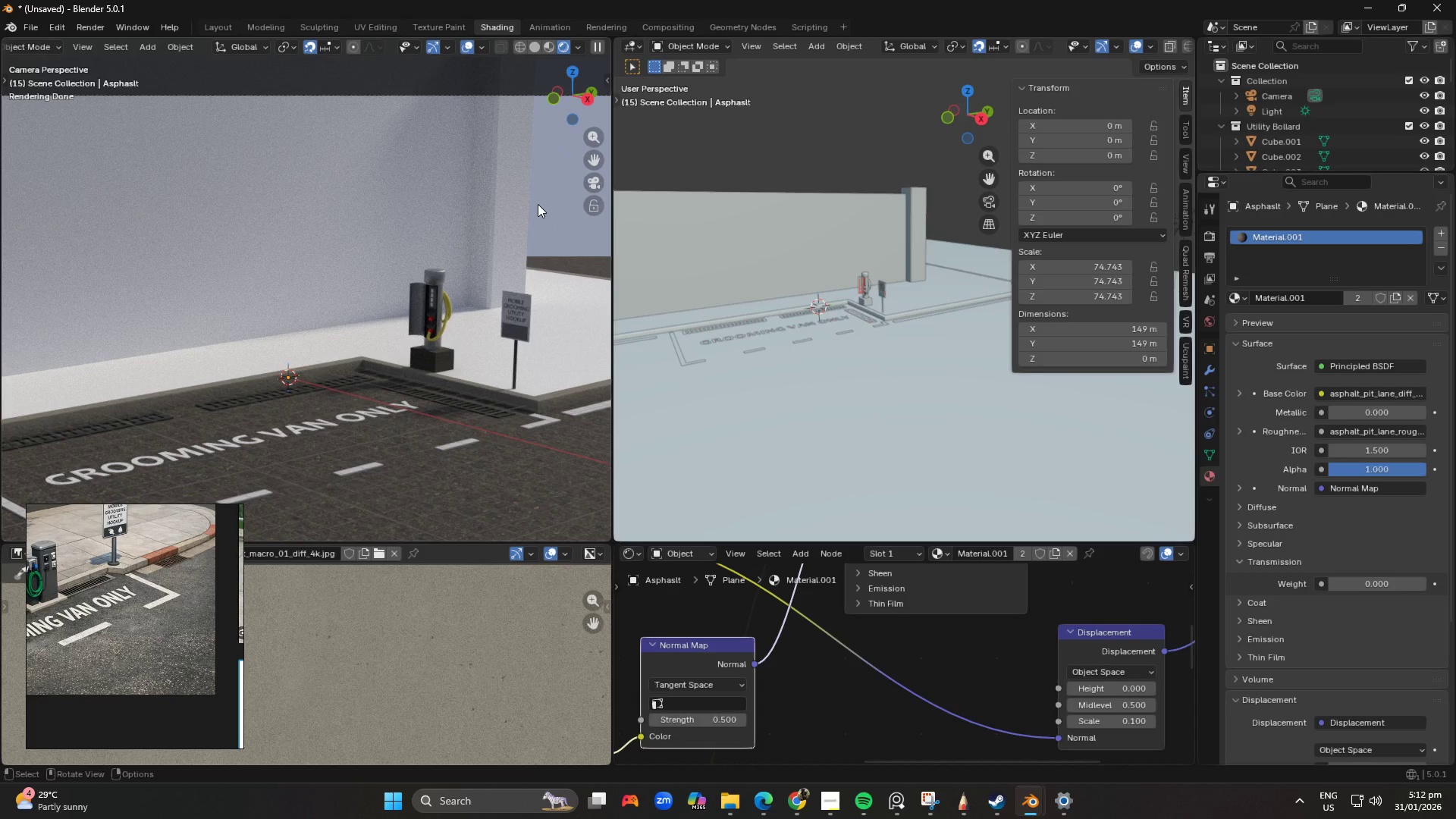 
wait(7.25)
 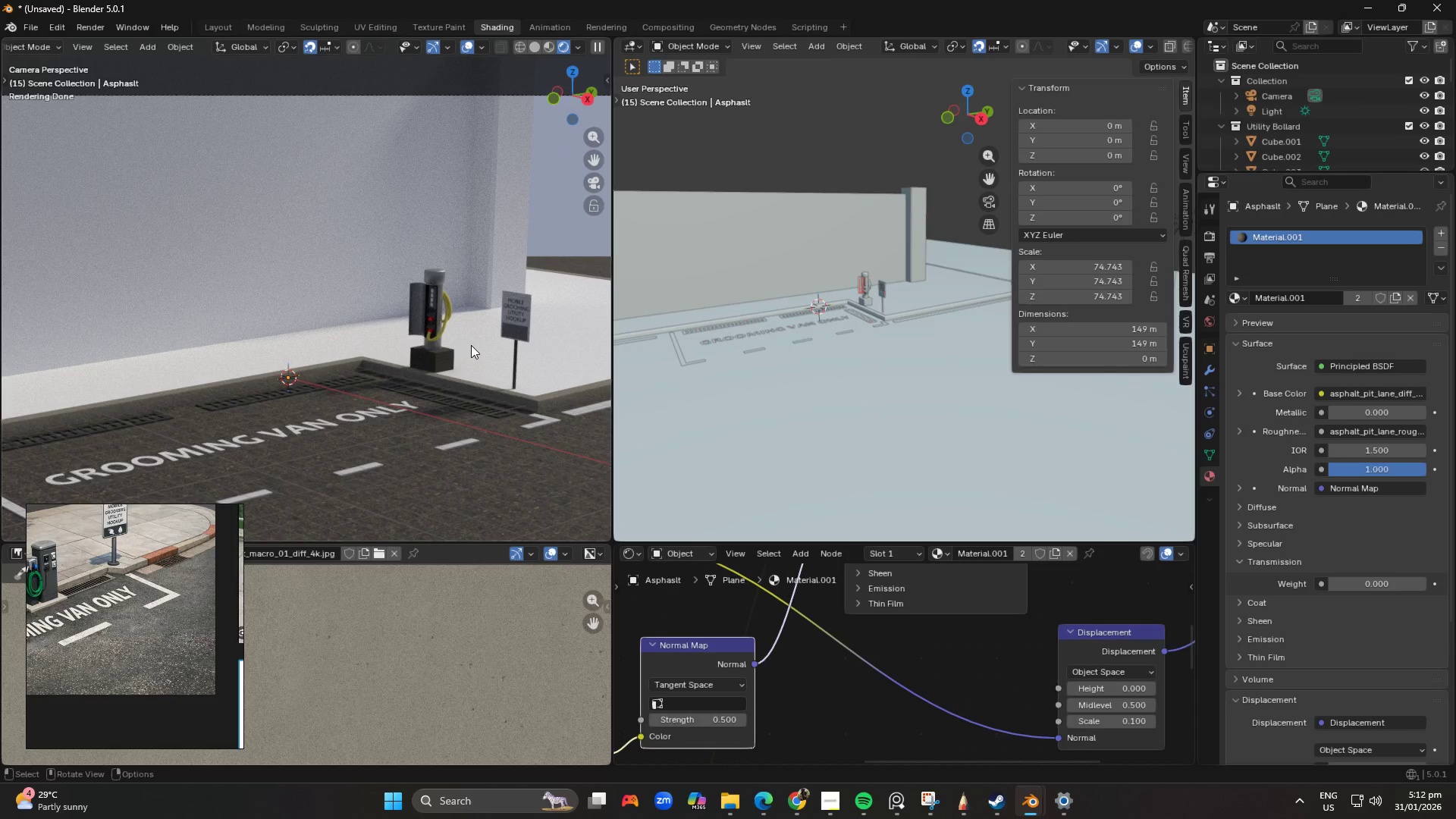 
scroll: coordinate [530, 327], scroll_direction: down, amount: 2.0
 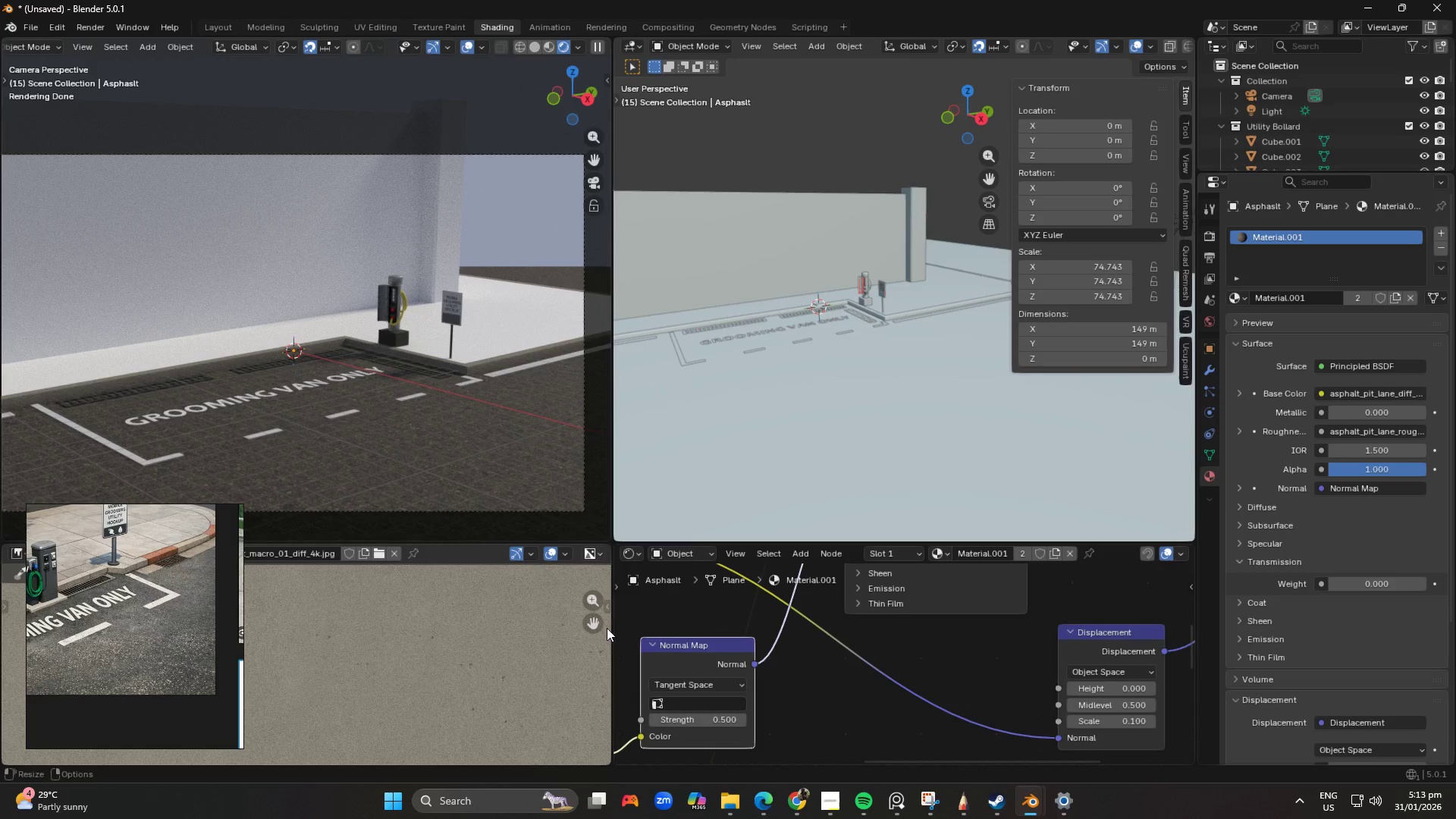 
scroll: coordinate [500, 479], scroll_direction: up, amount: 3.0
 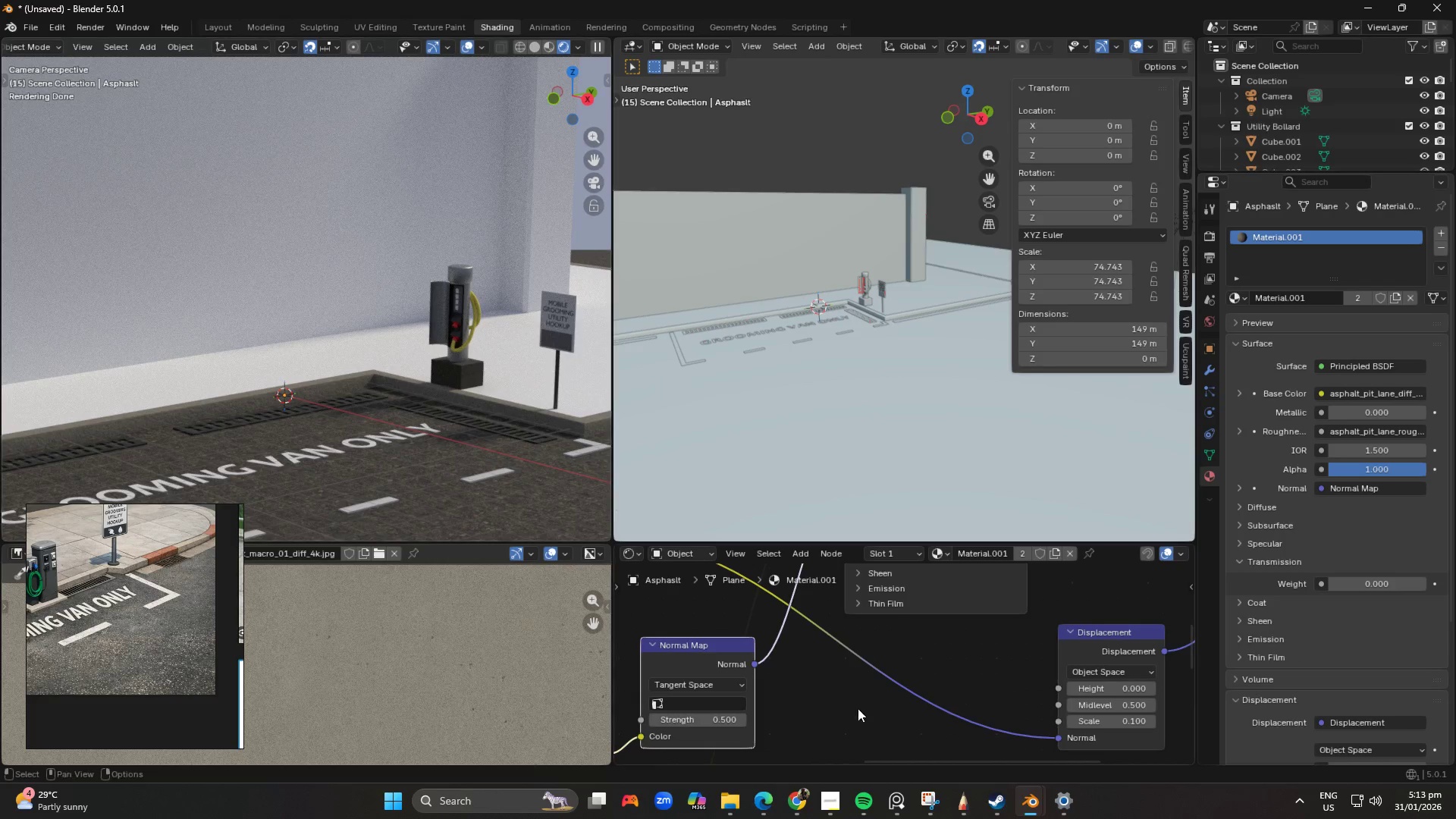 
scroll: coordinate [905, 702], scroll_direction: down, amount: 8.0
 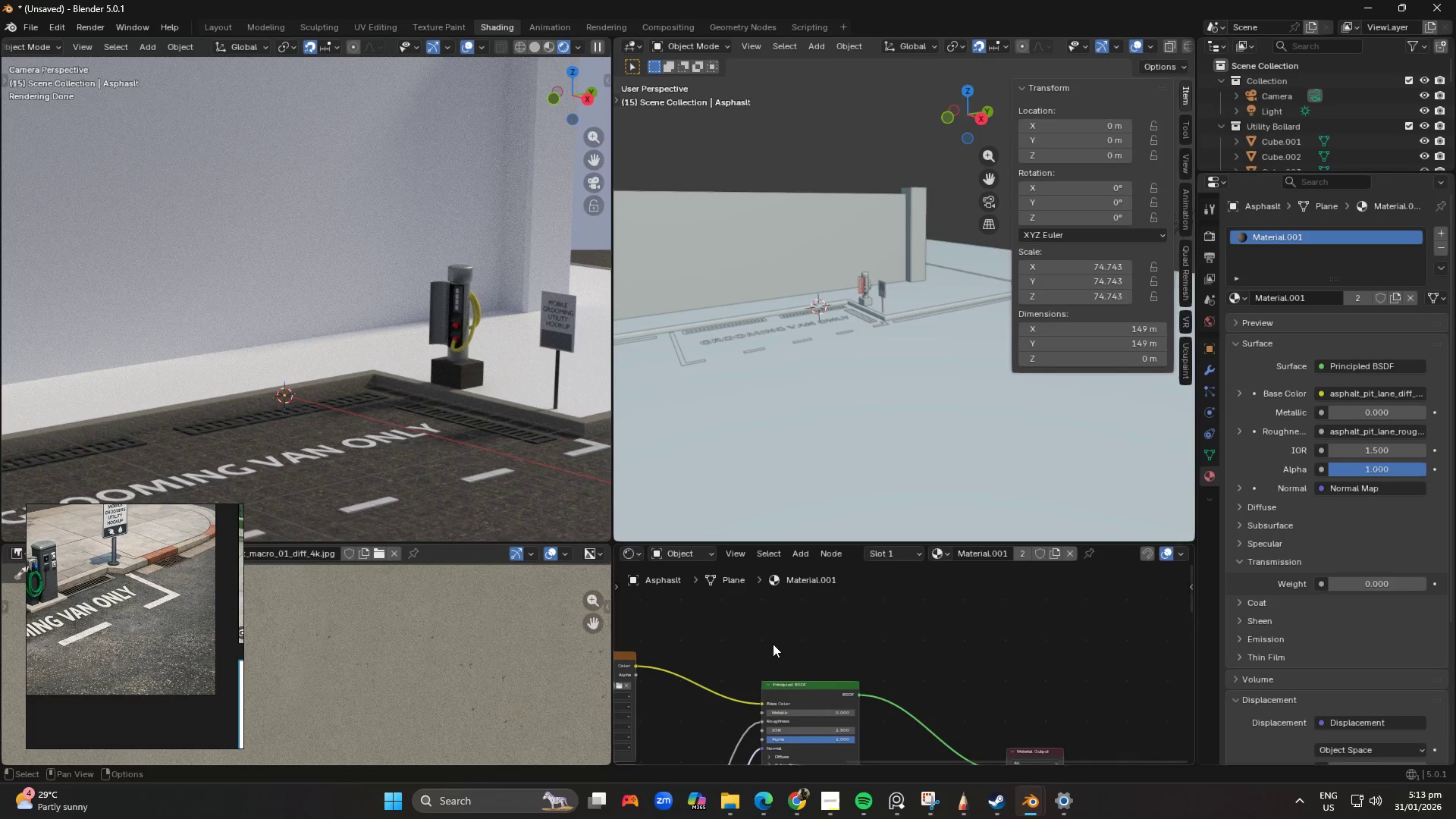 
scroll: coordinate [780, 657], scroll_direction: up, amount: 2.0
 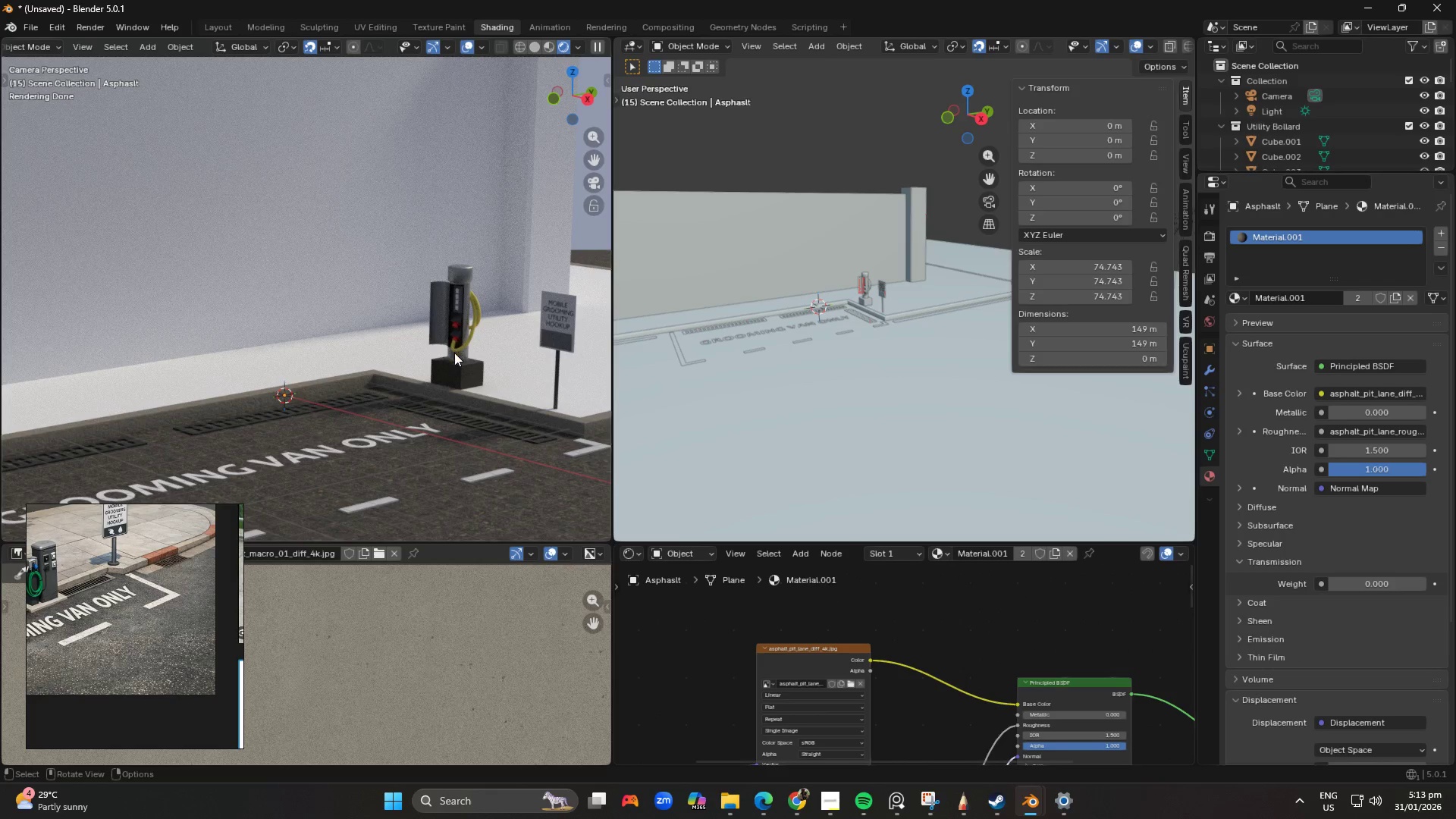 
left_click([504, 404])
 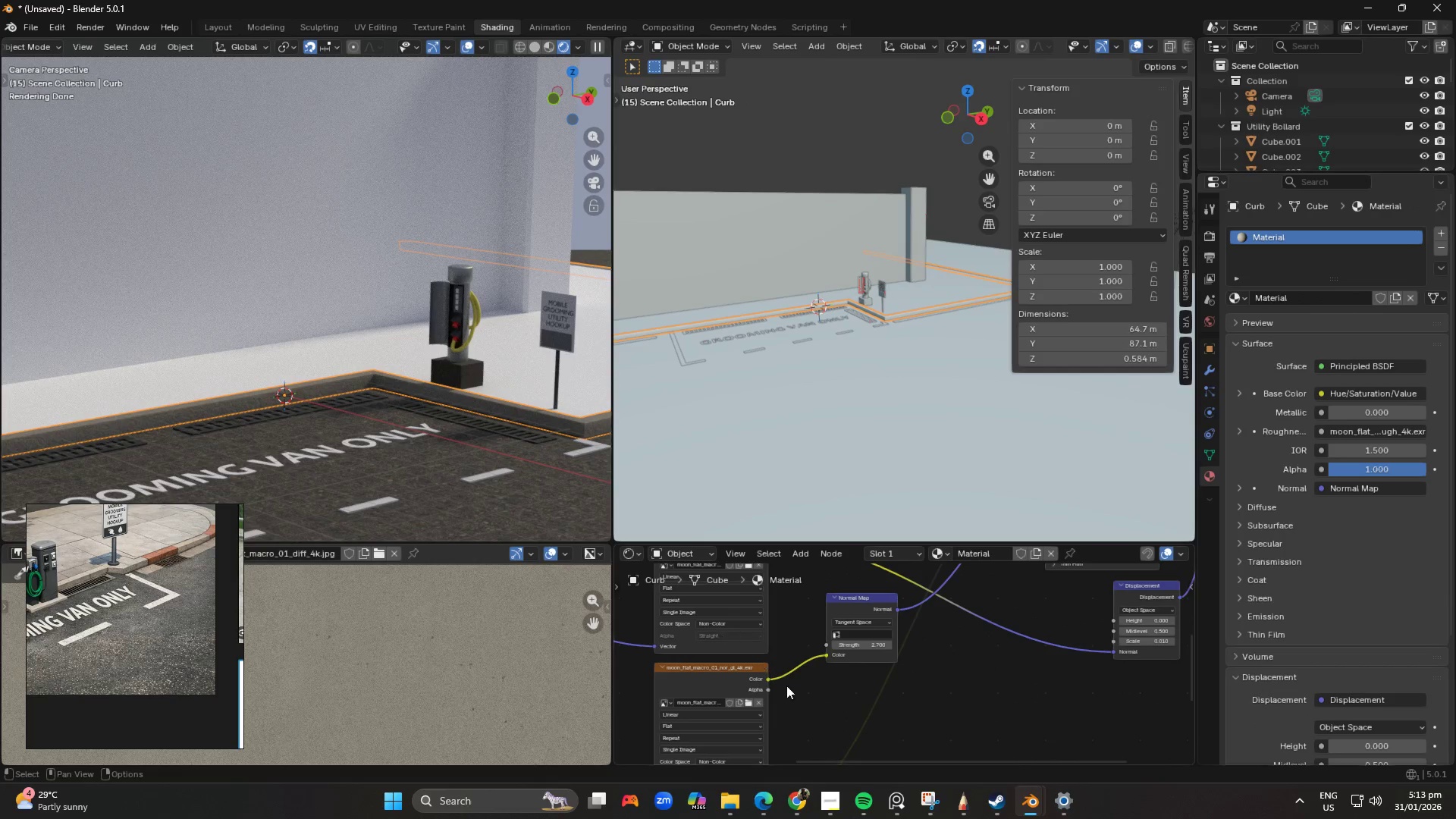 
scroll: coordinate [820, 704], scroll_direction: up, amount: 2.0
 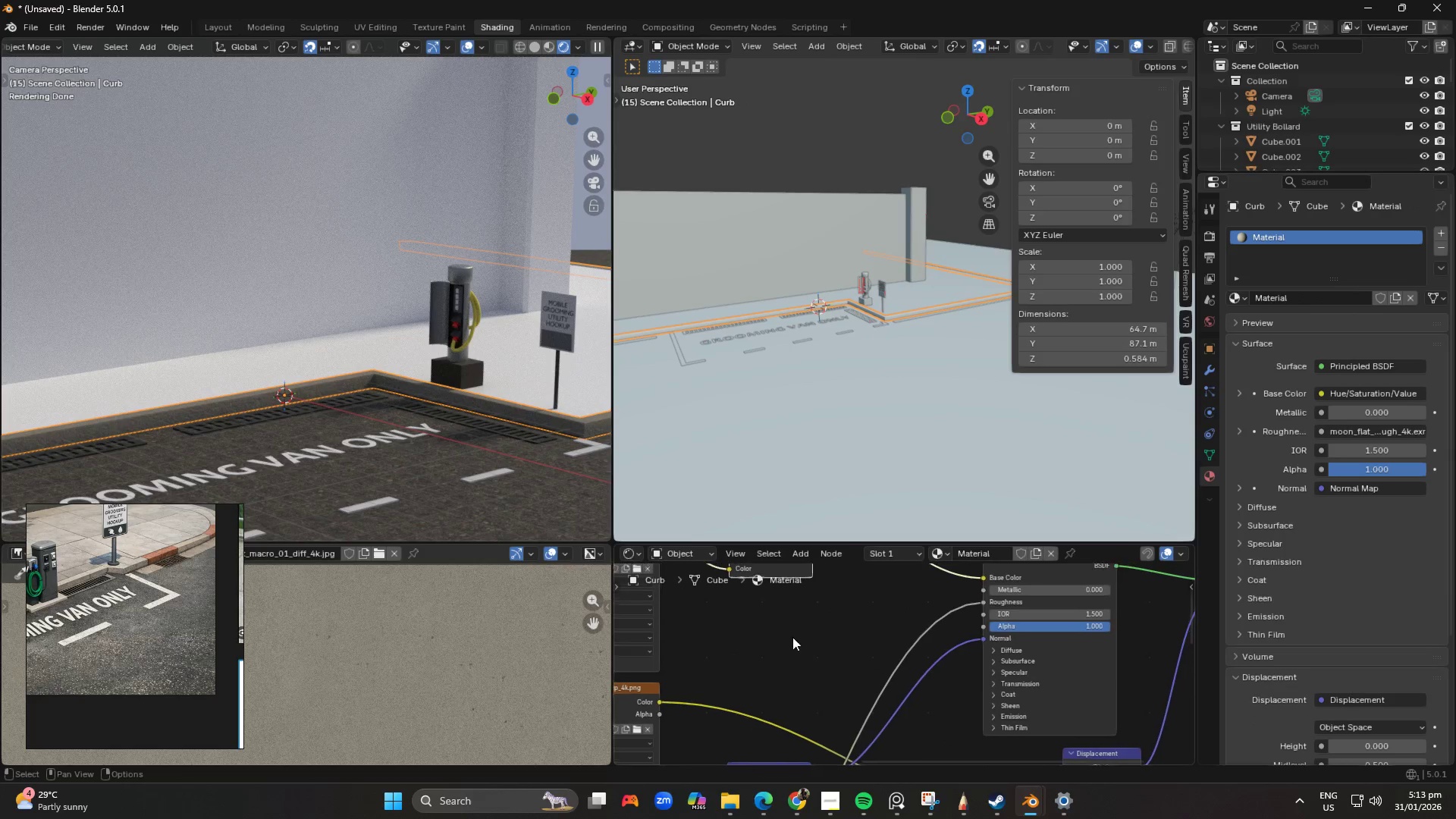 
scroll: coordinate [813, 610], scroll_direction: down, amount: 5.0
 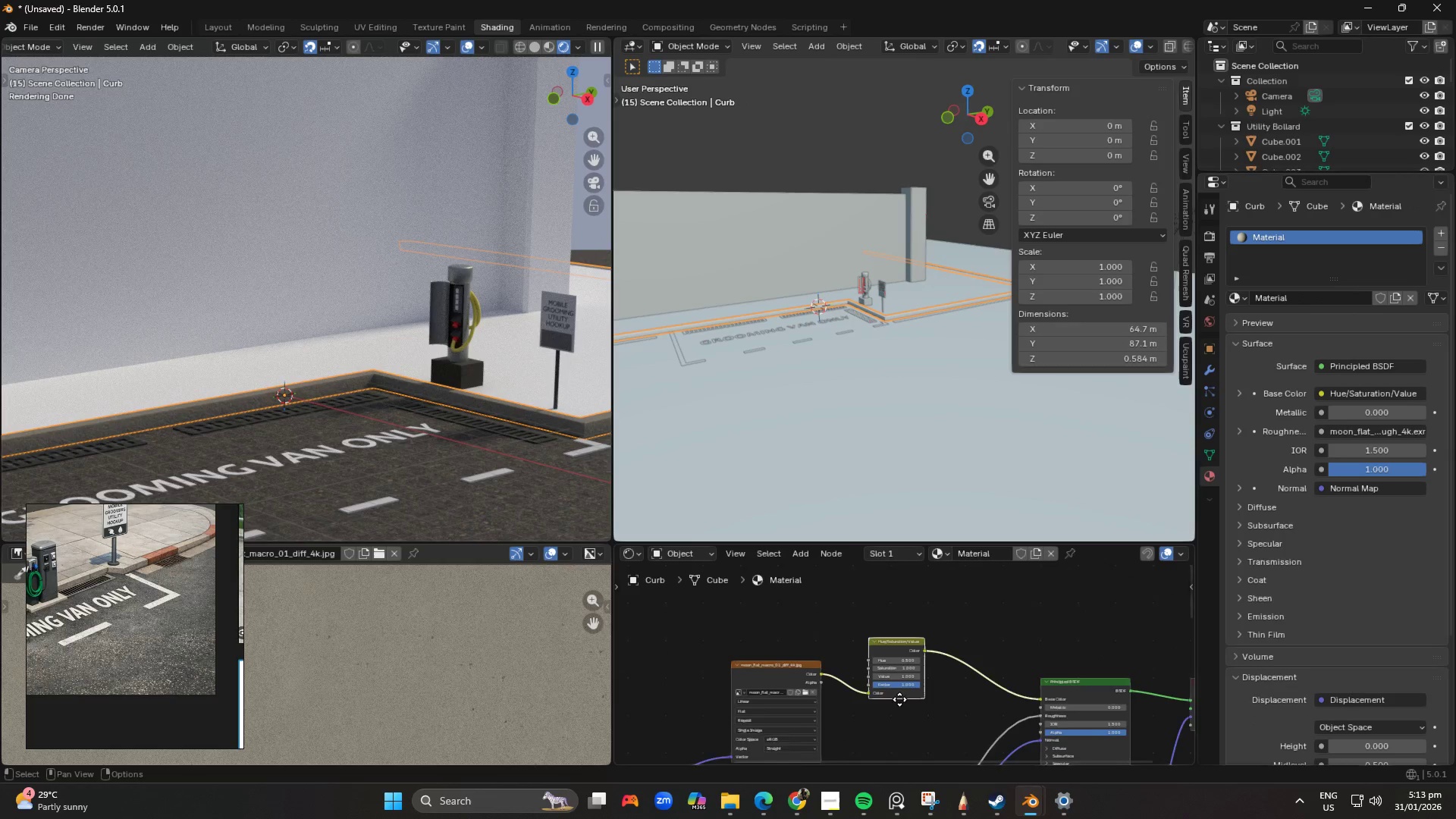 
scroll: coordinate [938, 662], scroll_direction: up, amount: 11.0
 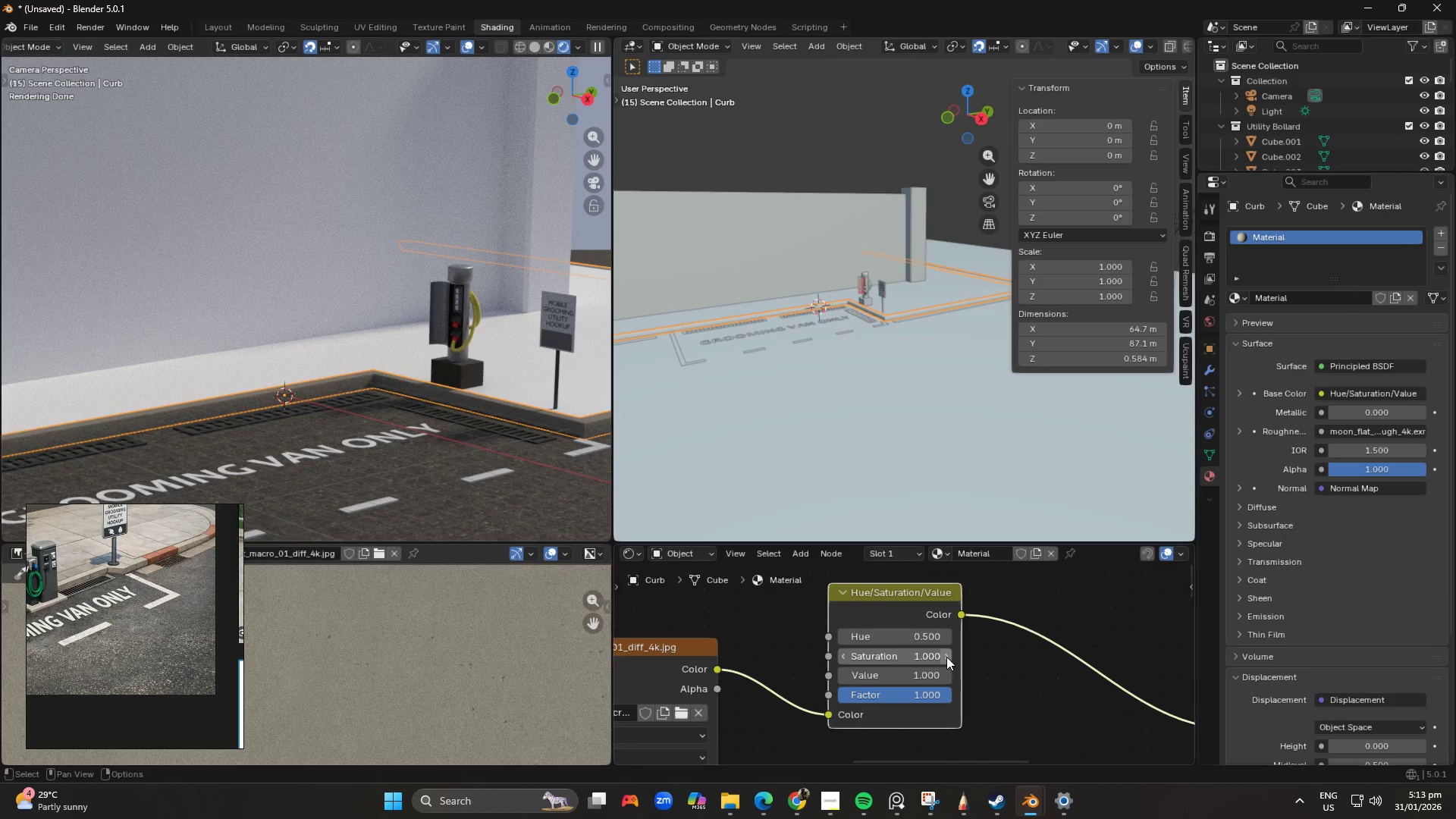 
left_click([946, 657])
 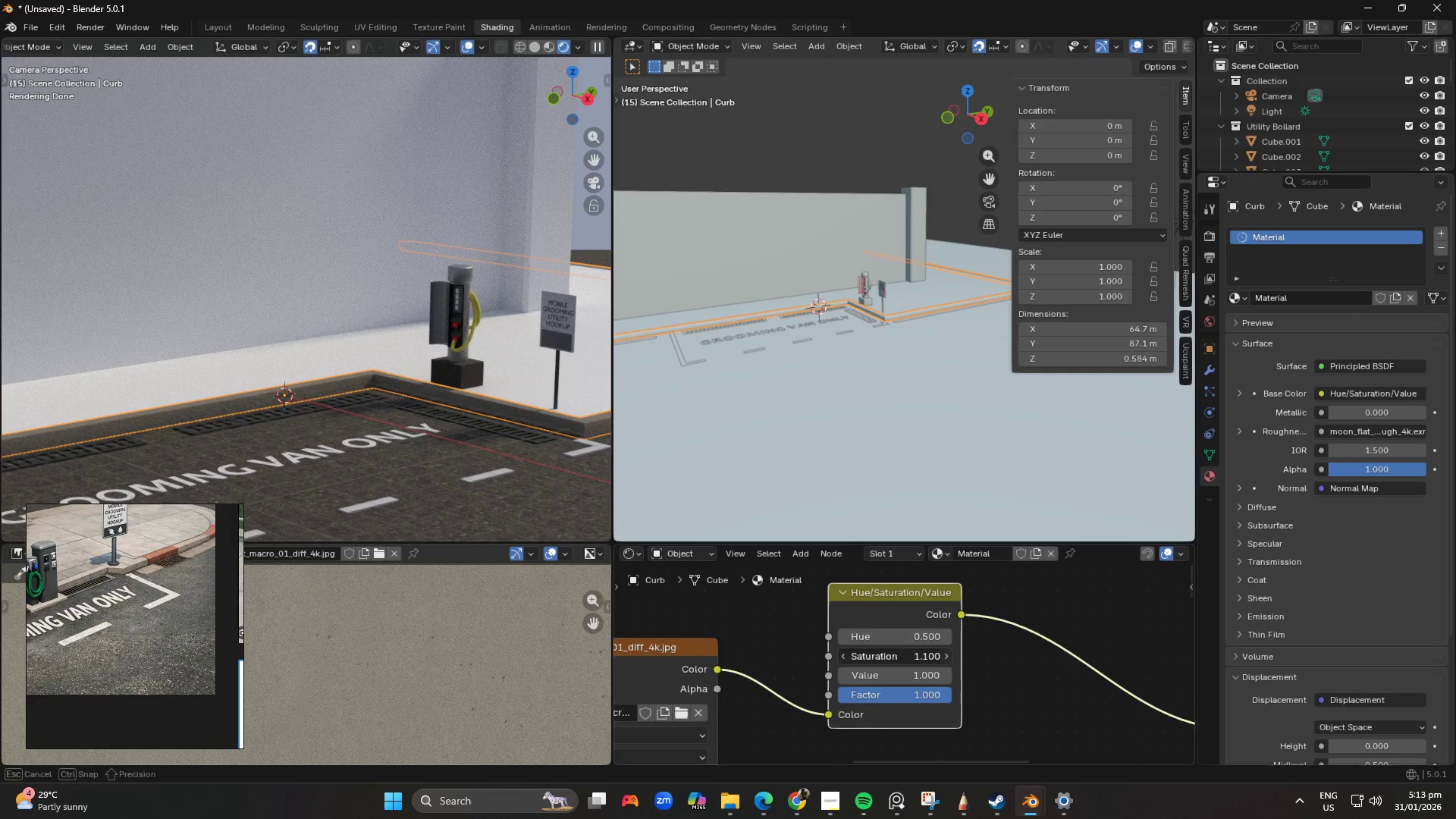 
double_click([946, 657])
 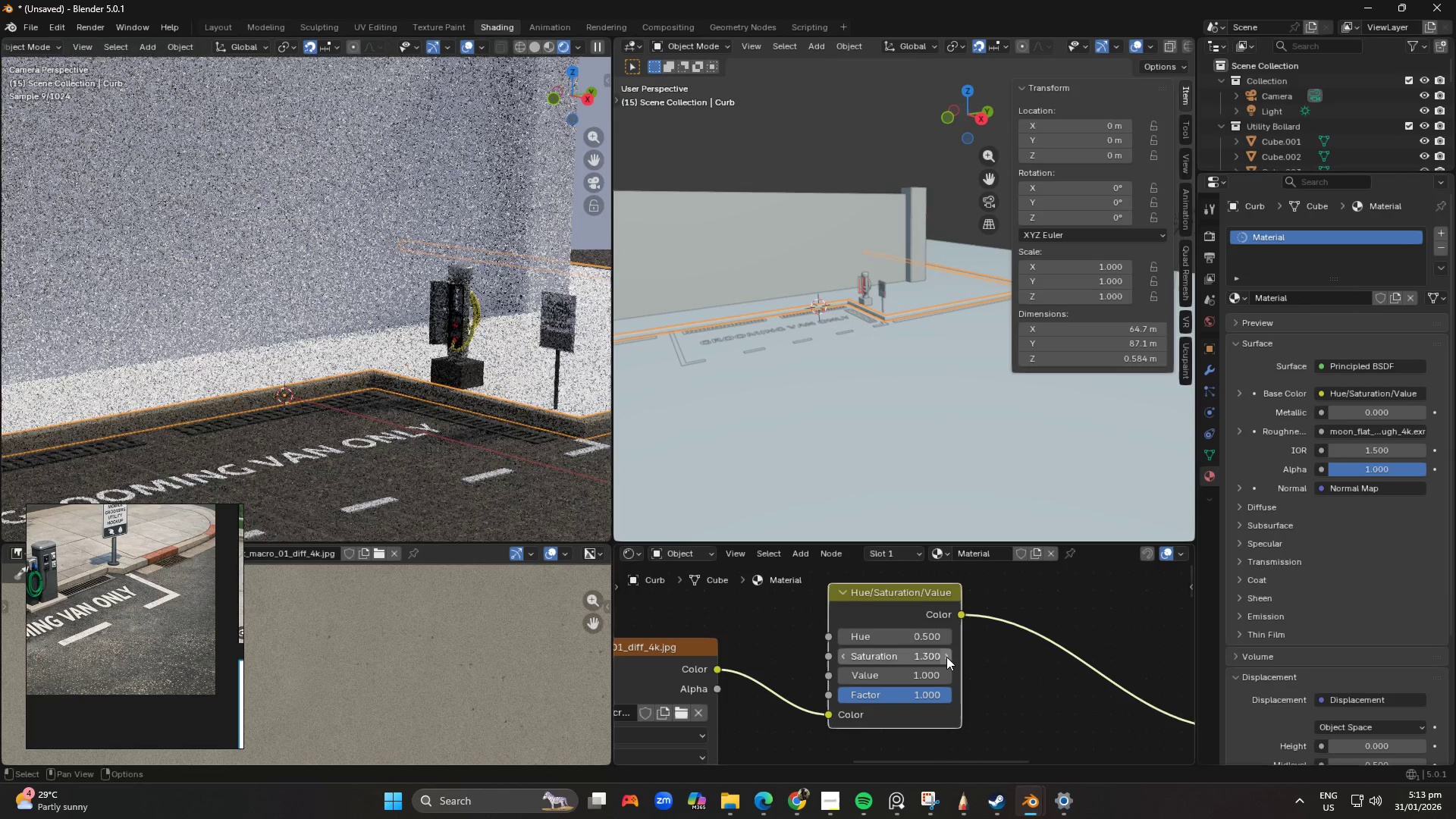 
triple_click([946, 657])
 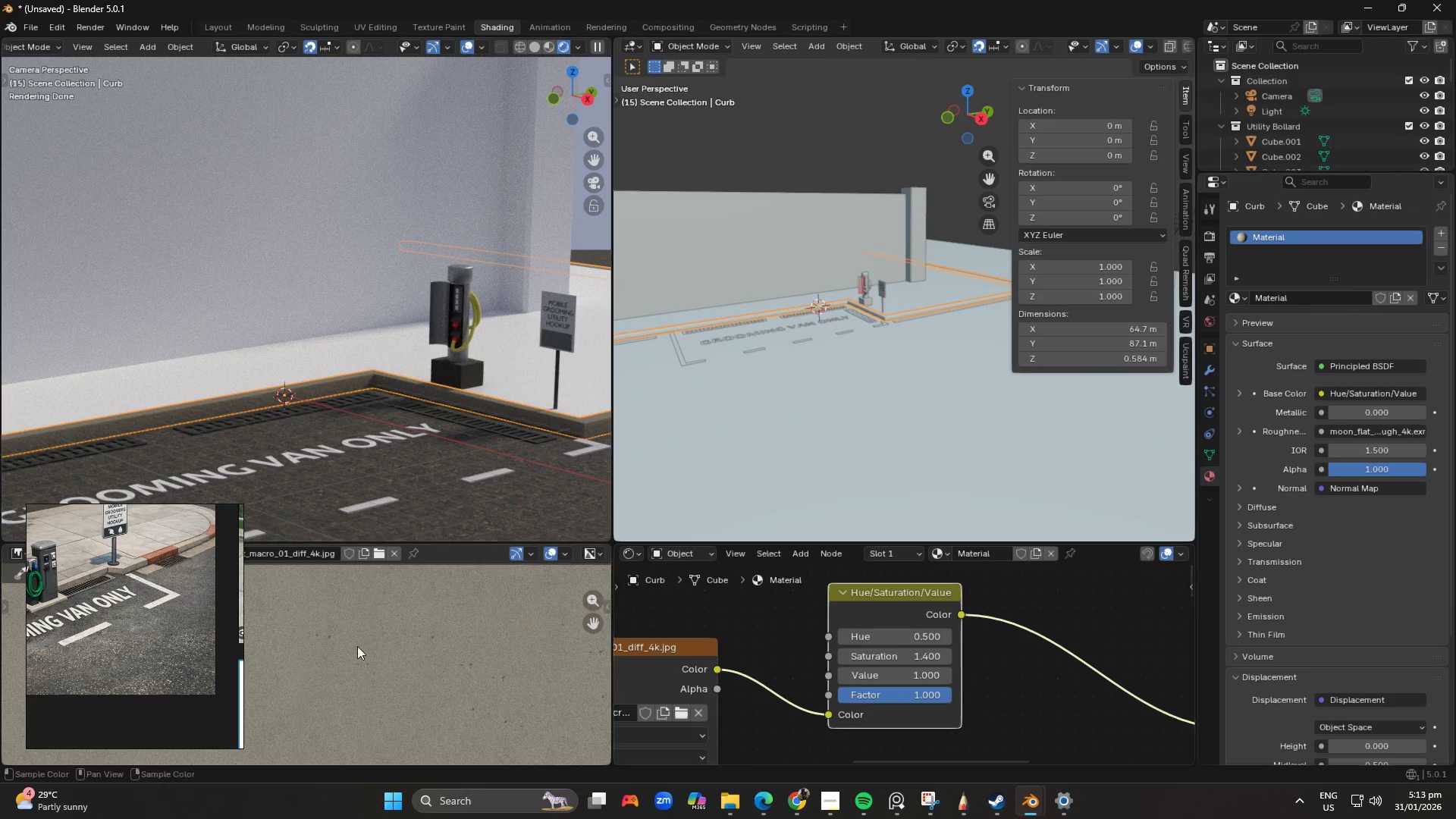 
scroll: coordinate [169, 645], scroll_direction: down, amount: 3.0
 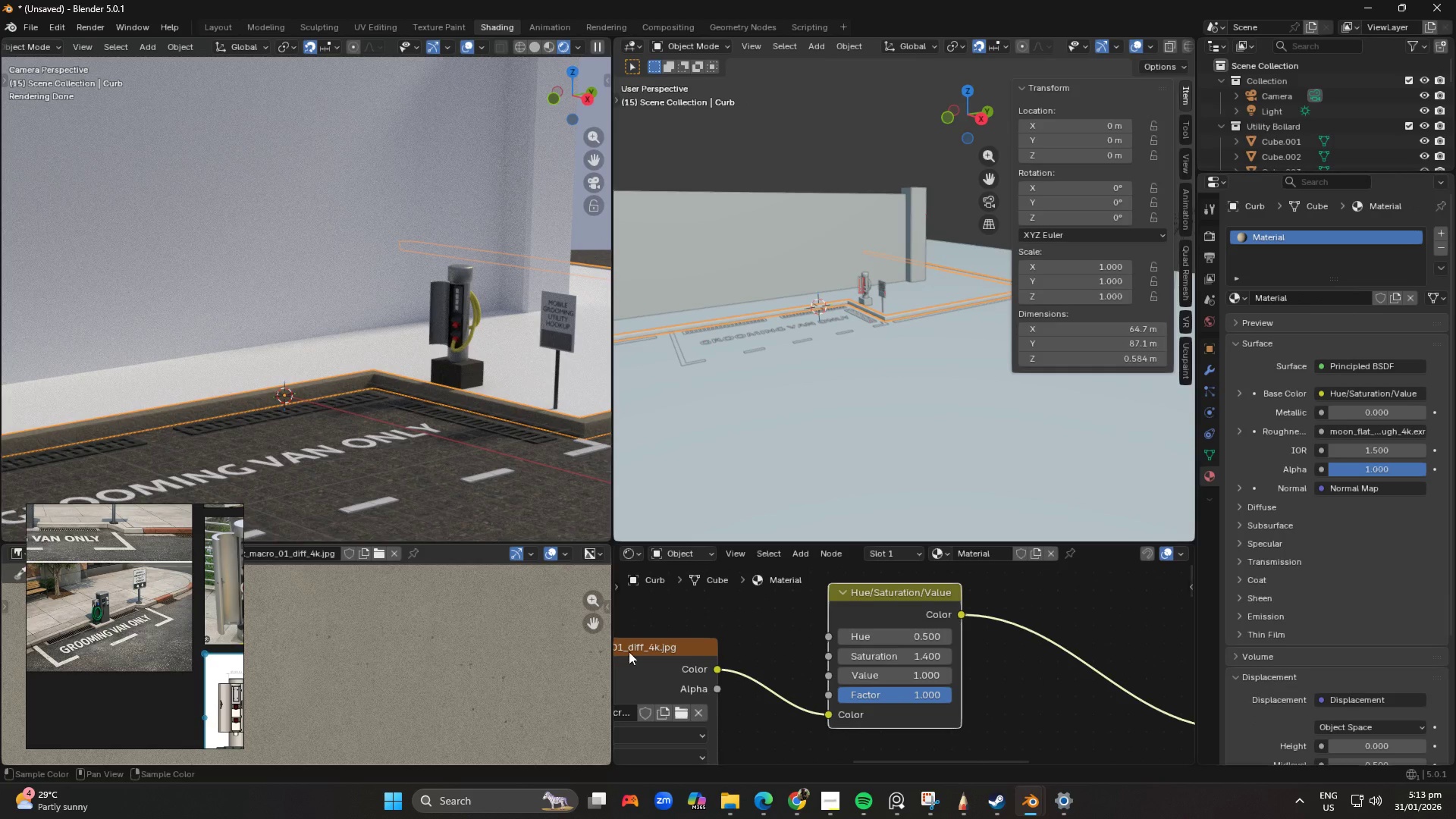 
scroll: coordinate [938, 679], scroll_direction: up, amount: 2.0
 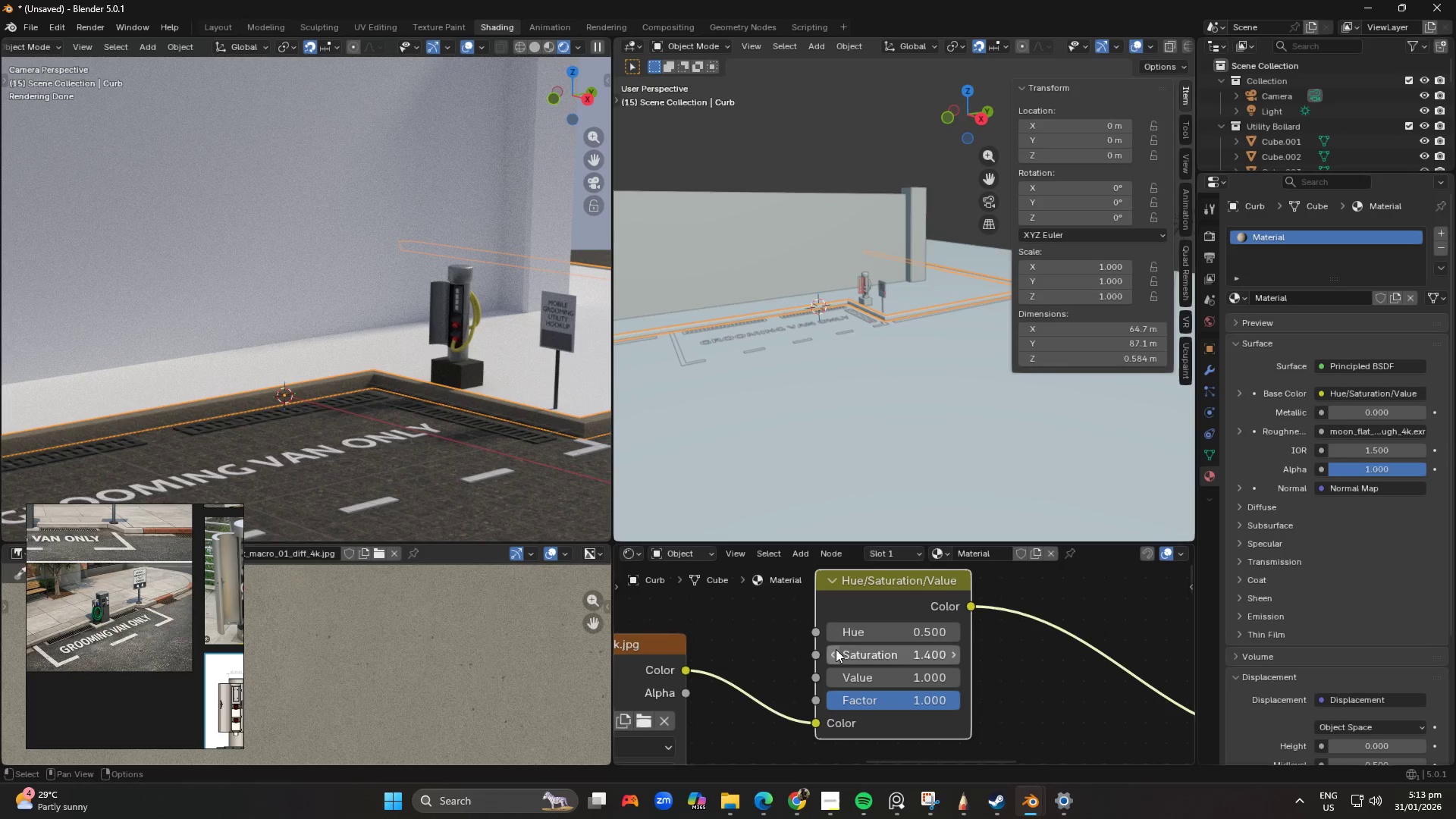 
double_click([834, 649])
 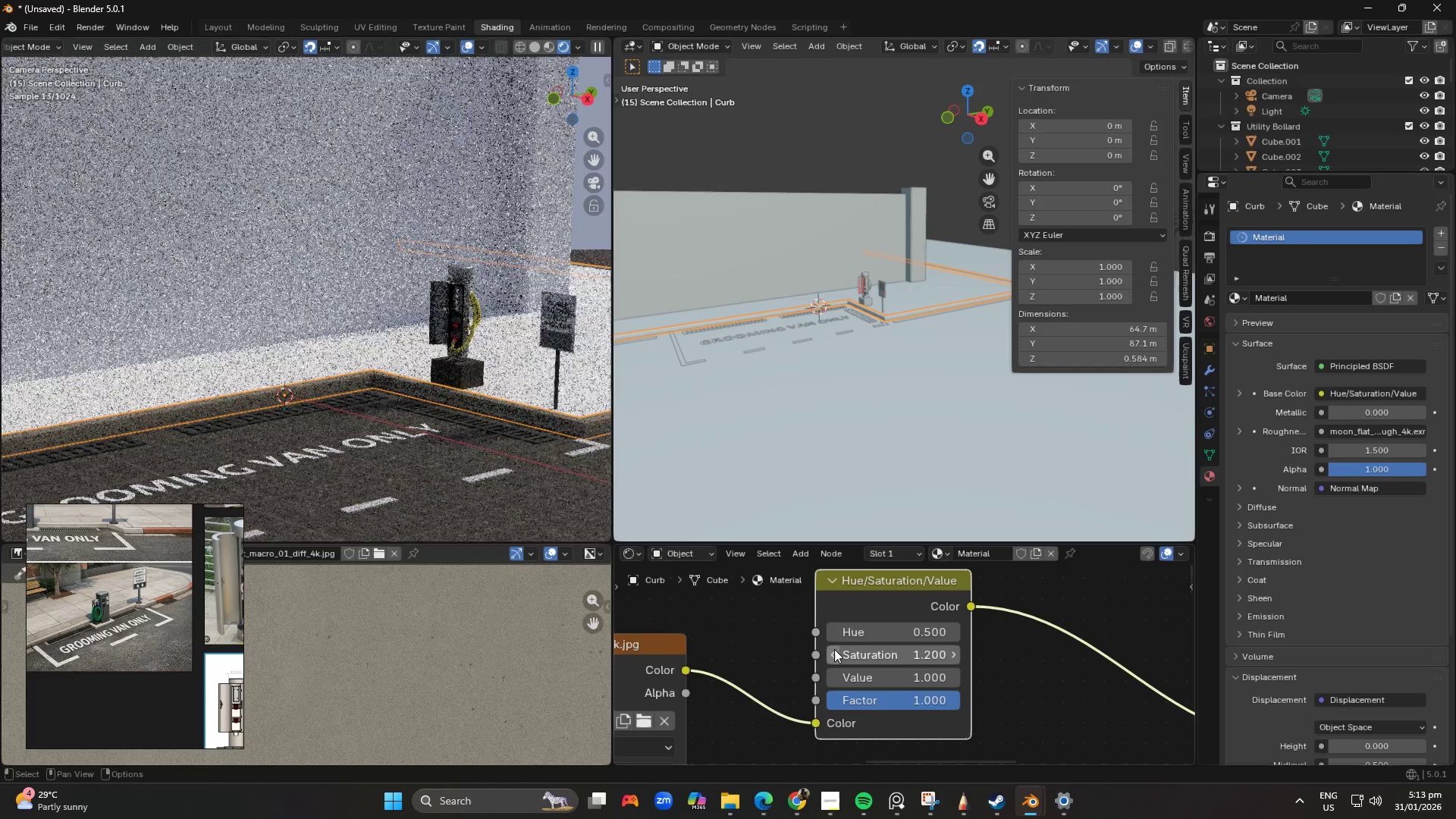 
triple_click([834, 649])
 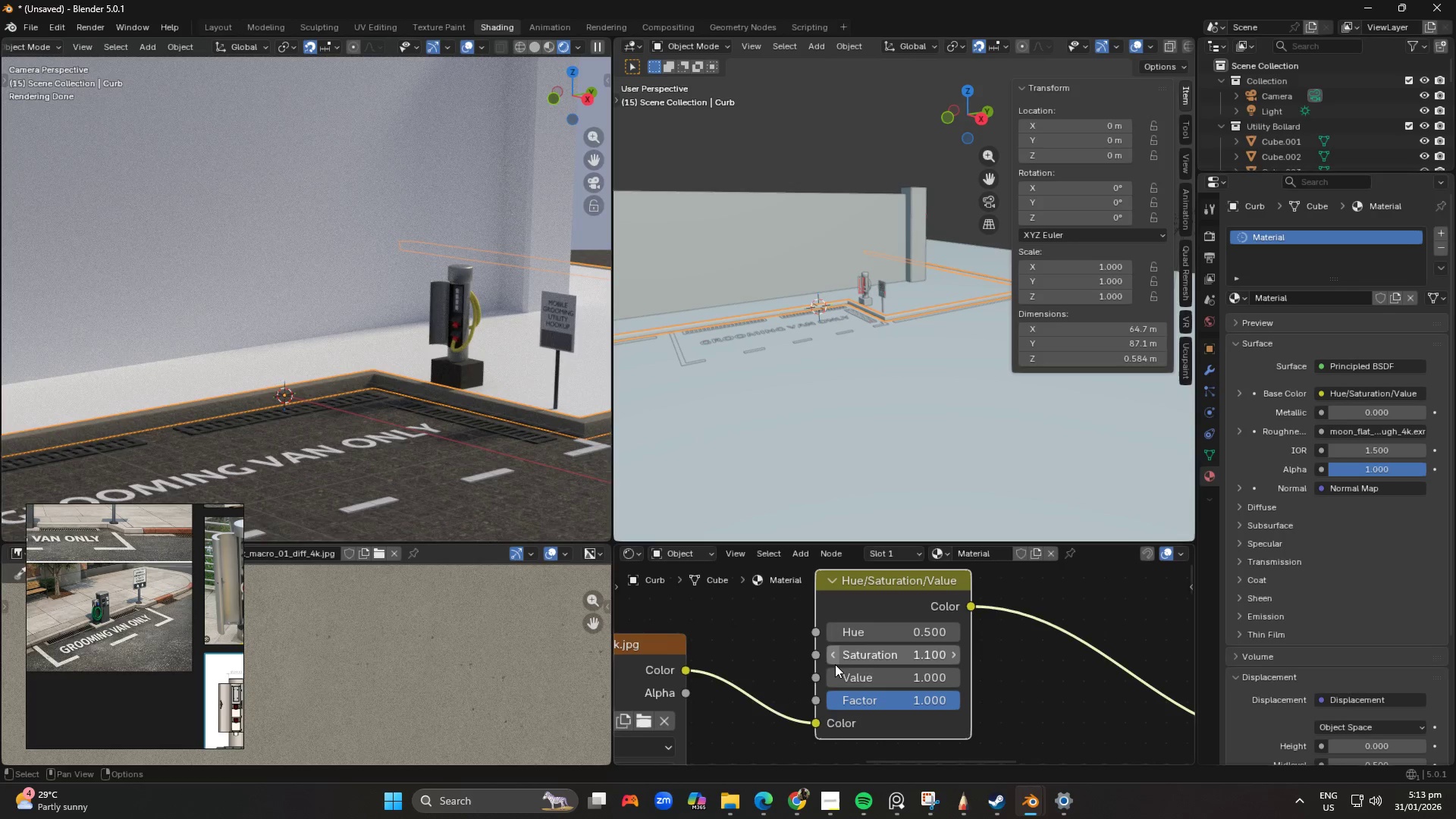 
left_click([835, 655])
 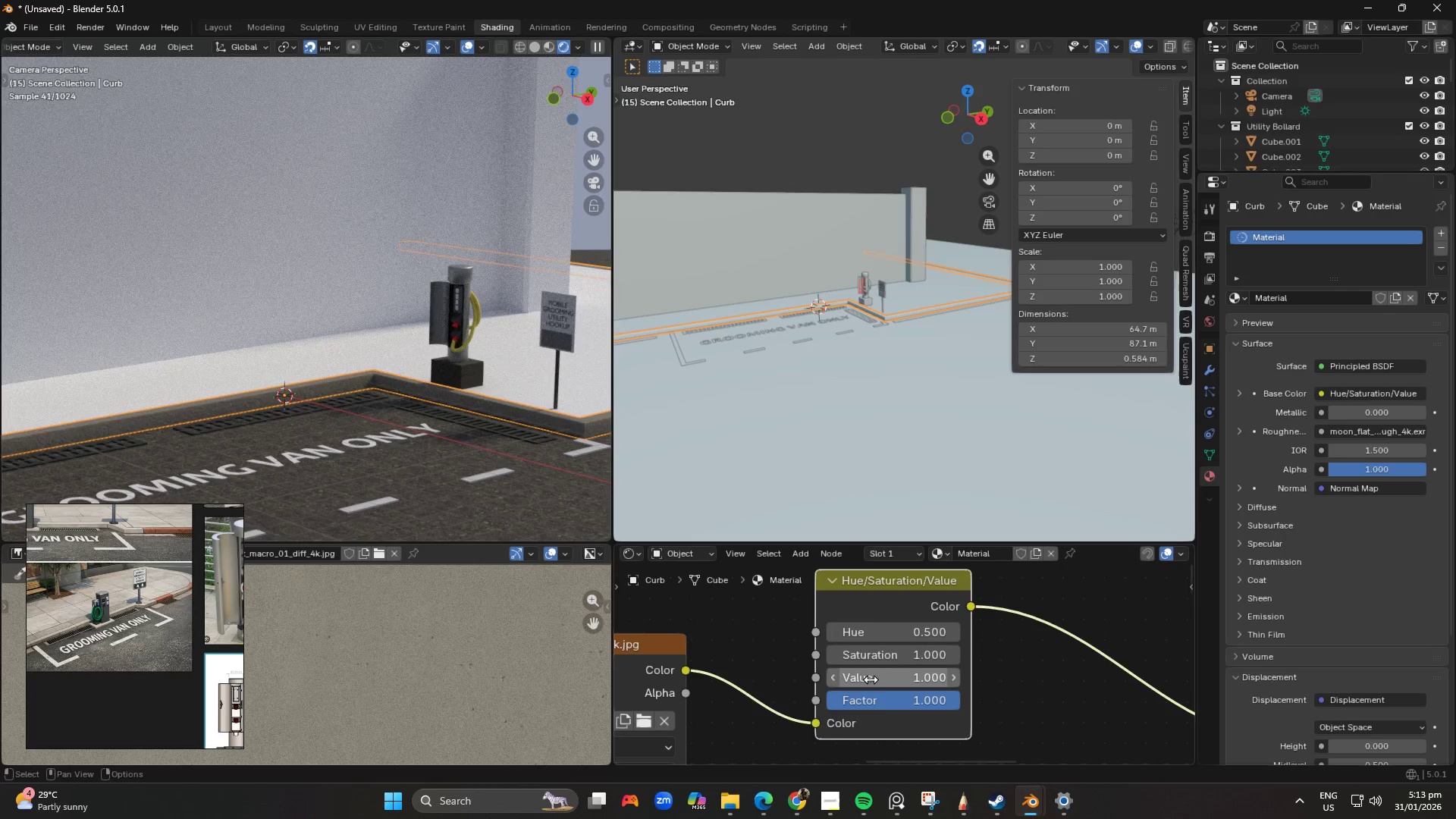 
left_click_drag(start_coordinate=[876, 679], to_coordinate=[902, 208])
 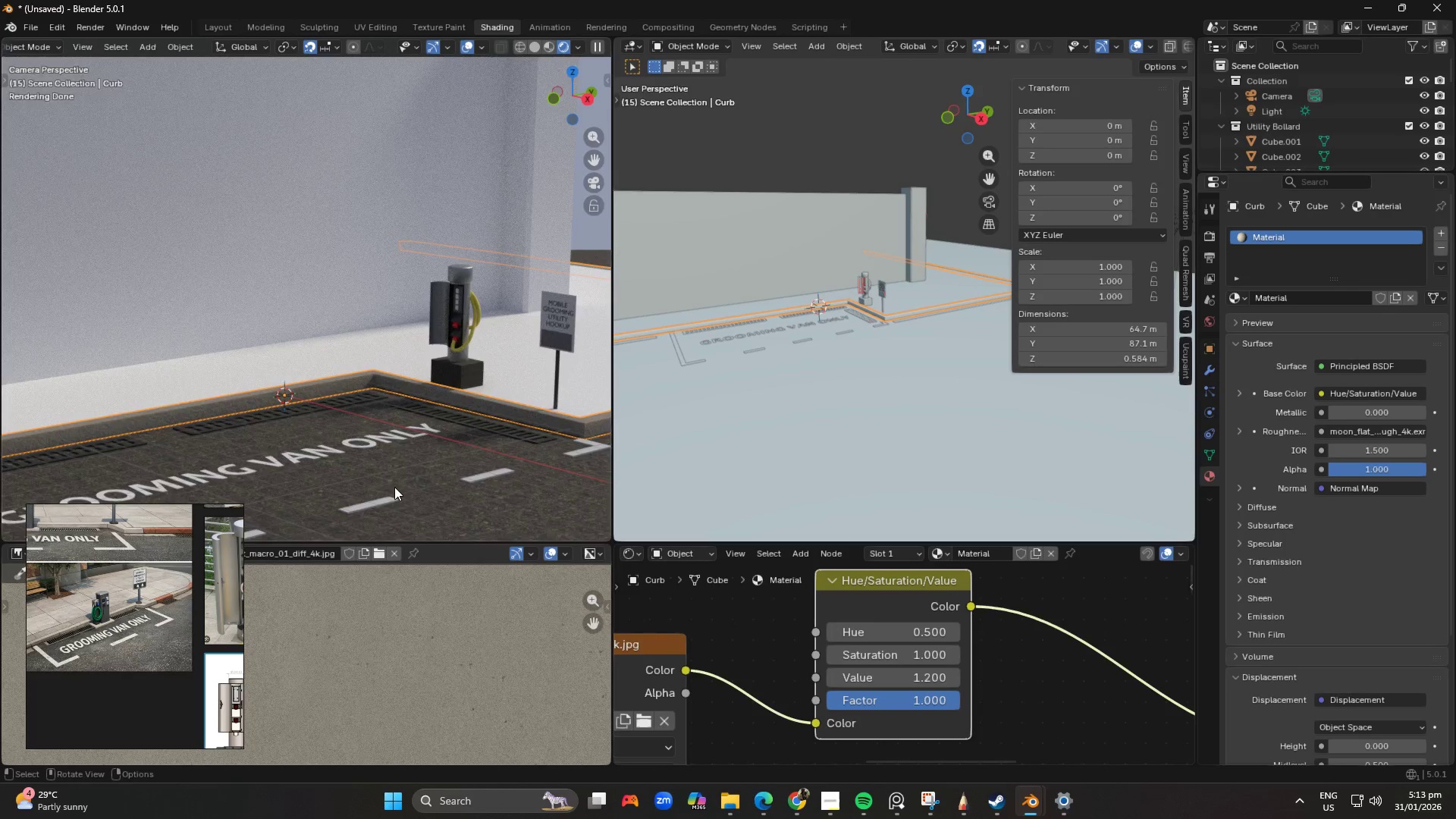 
scroll: coordinate [372, 477], scroll_direction: down, amount: 3.0
 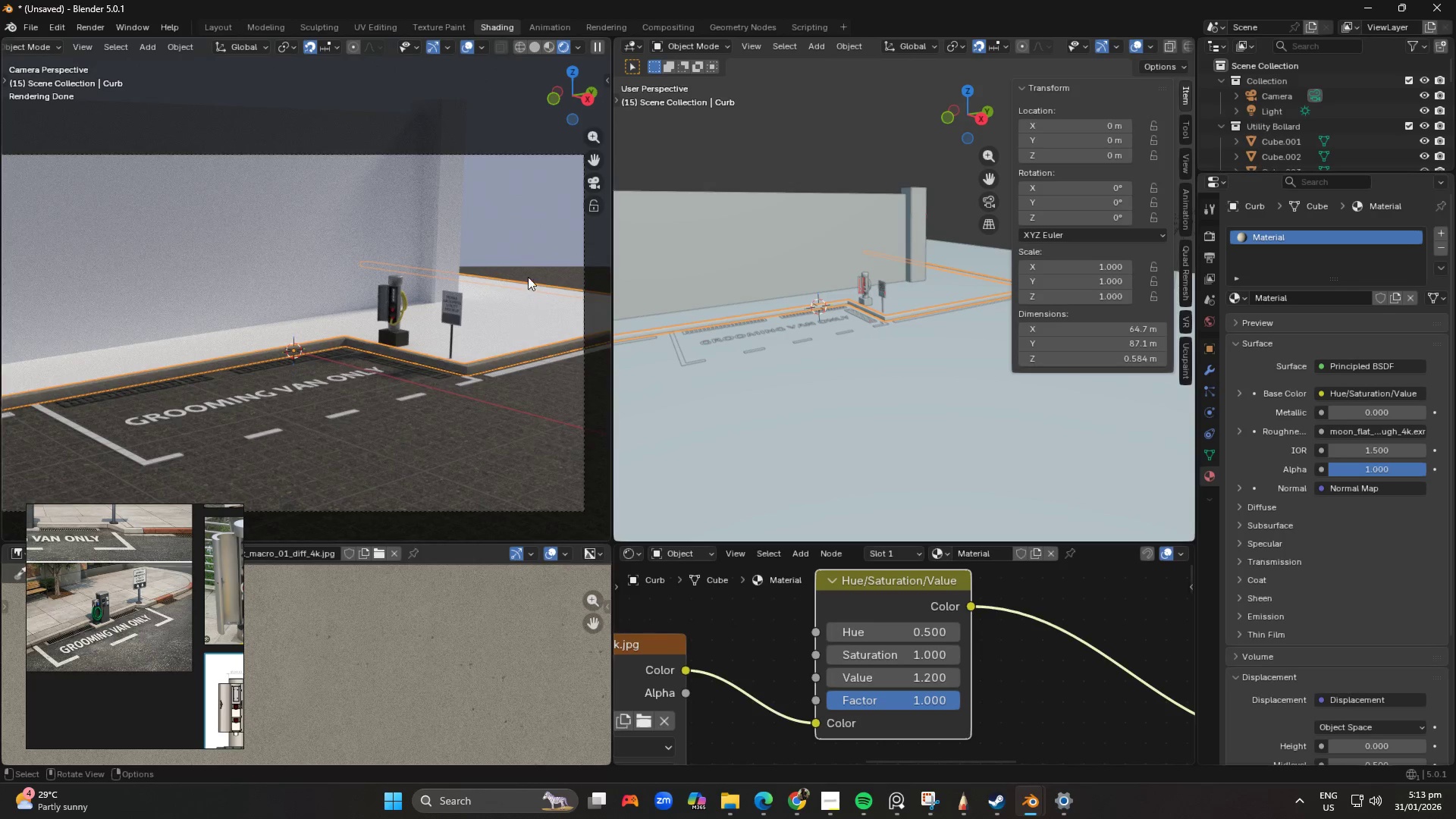 
left_click([532, 224])
 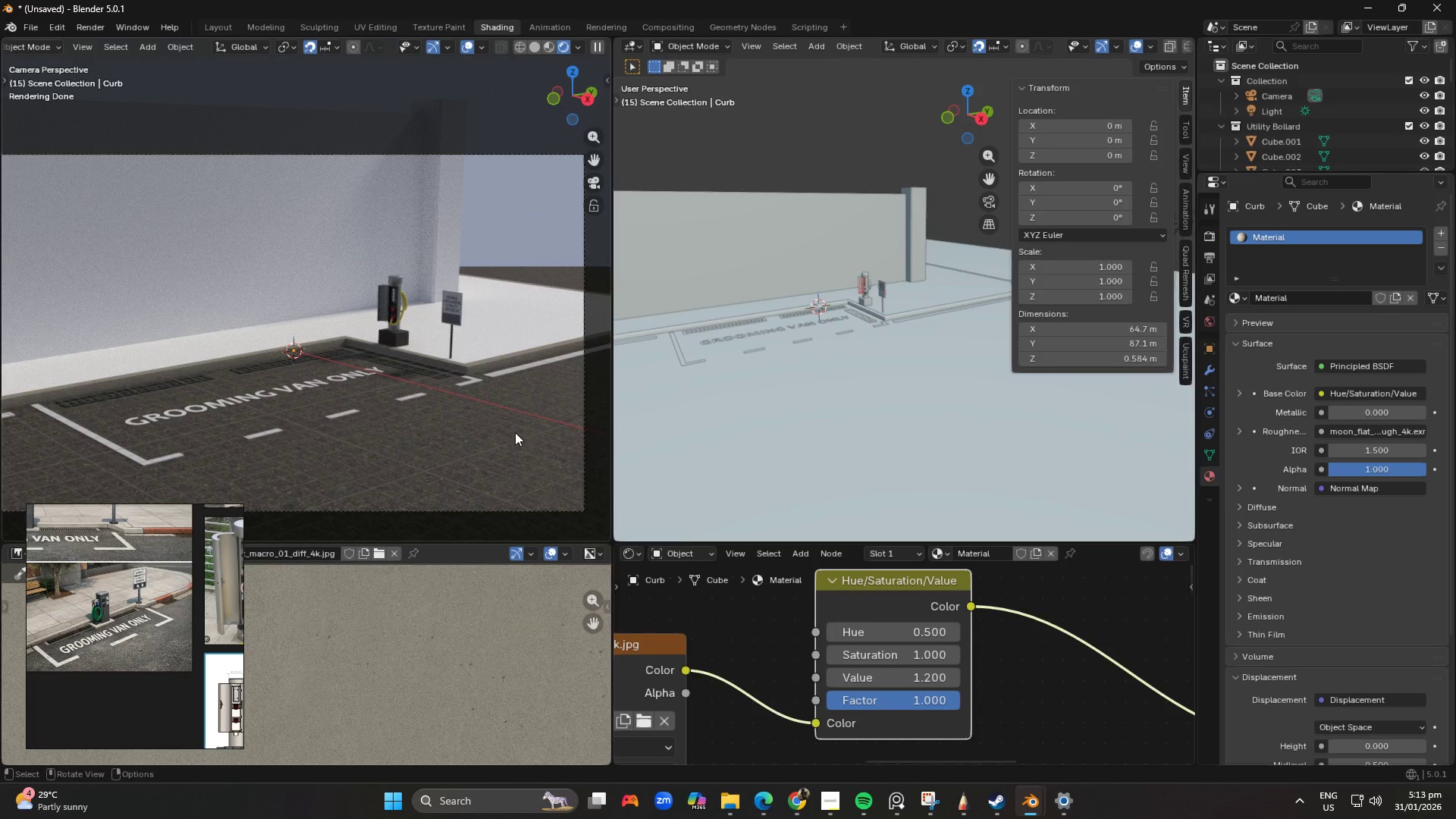 
scroll: coordinate [515, 432], scroll_direction: up, amount: 2.0
 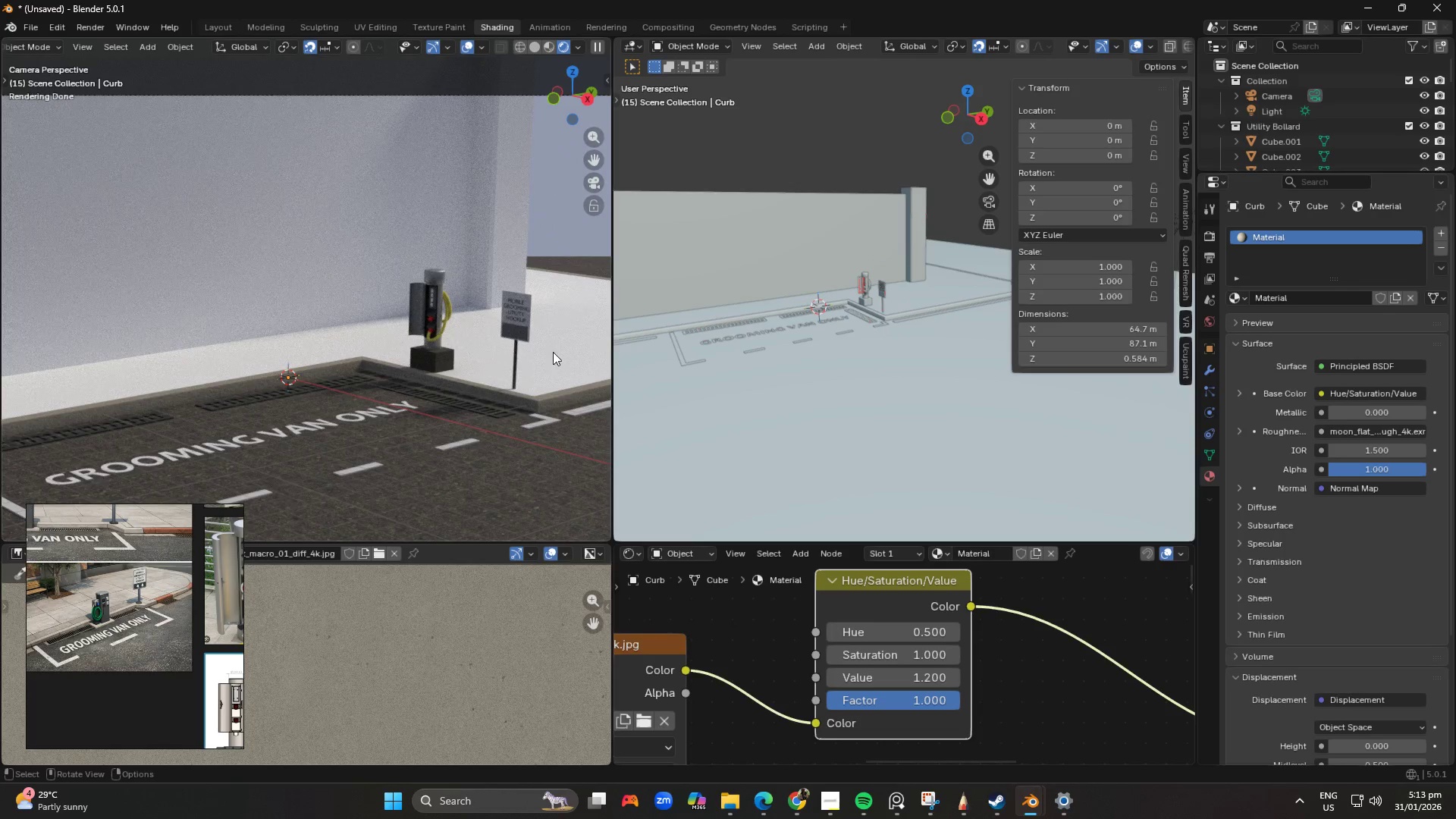 
left_click([553, 351])
 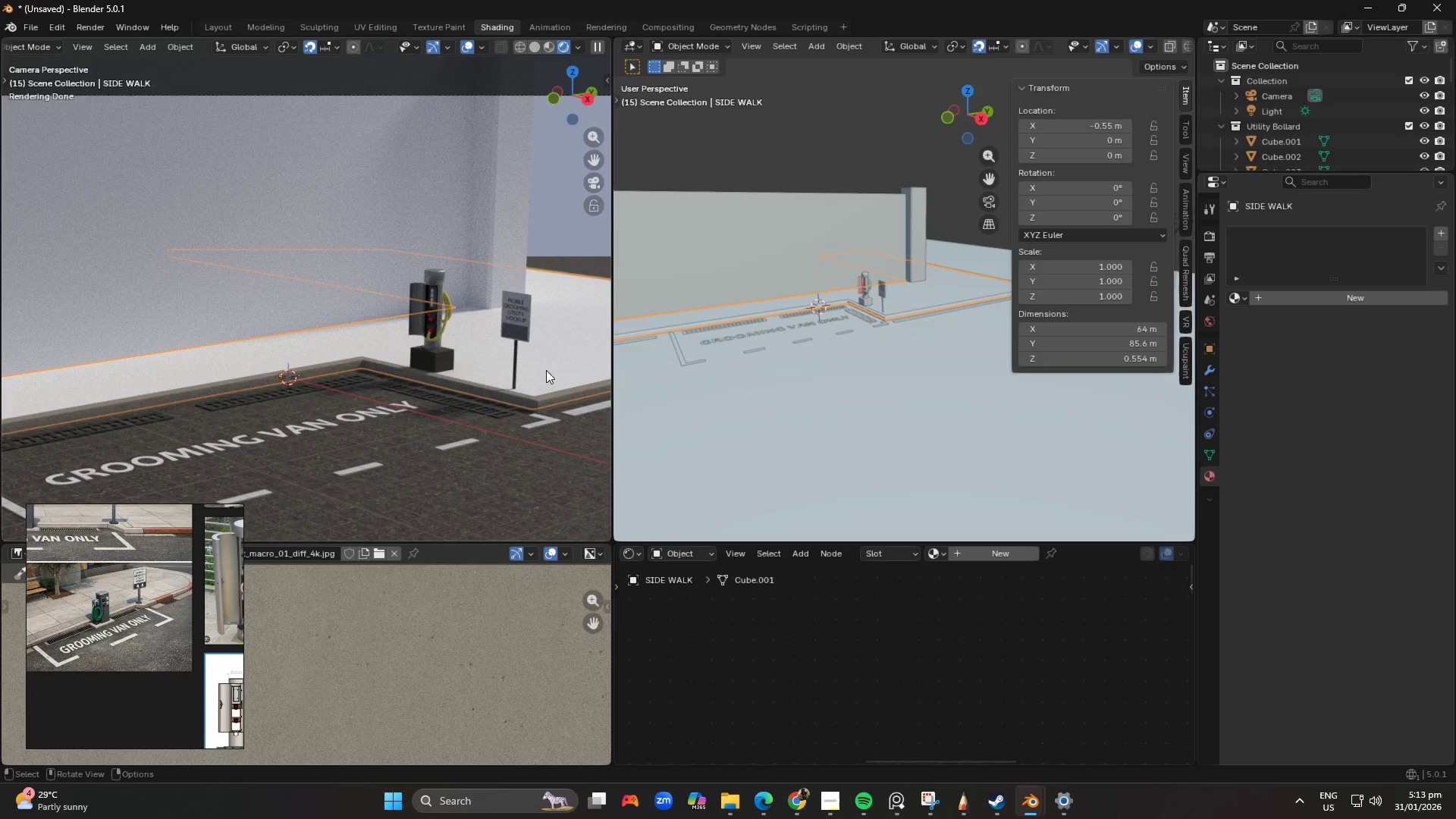 
scroll: coordinate [545, 400], scroll_direction: down, amount: 4.0
 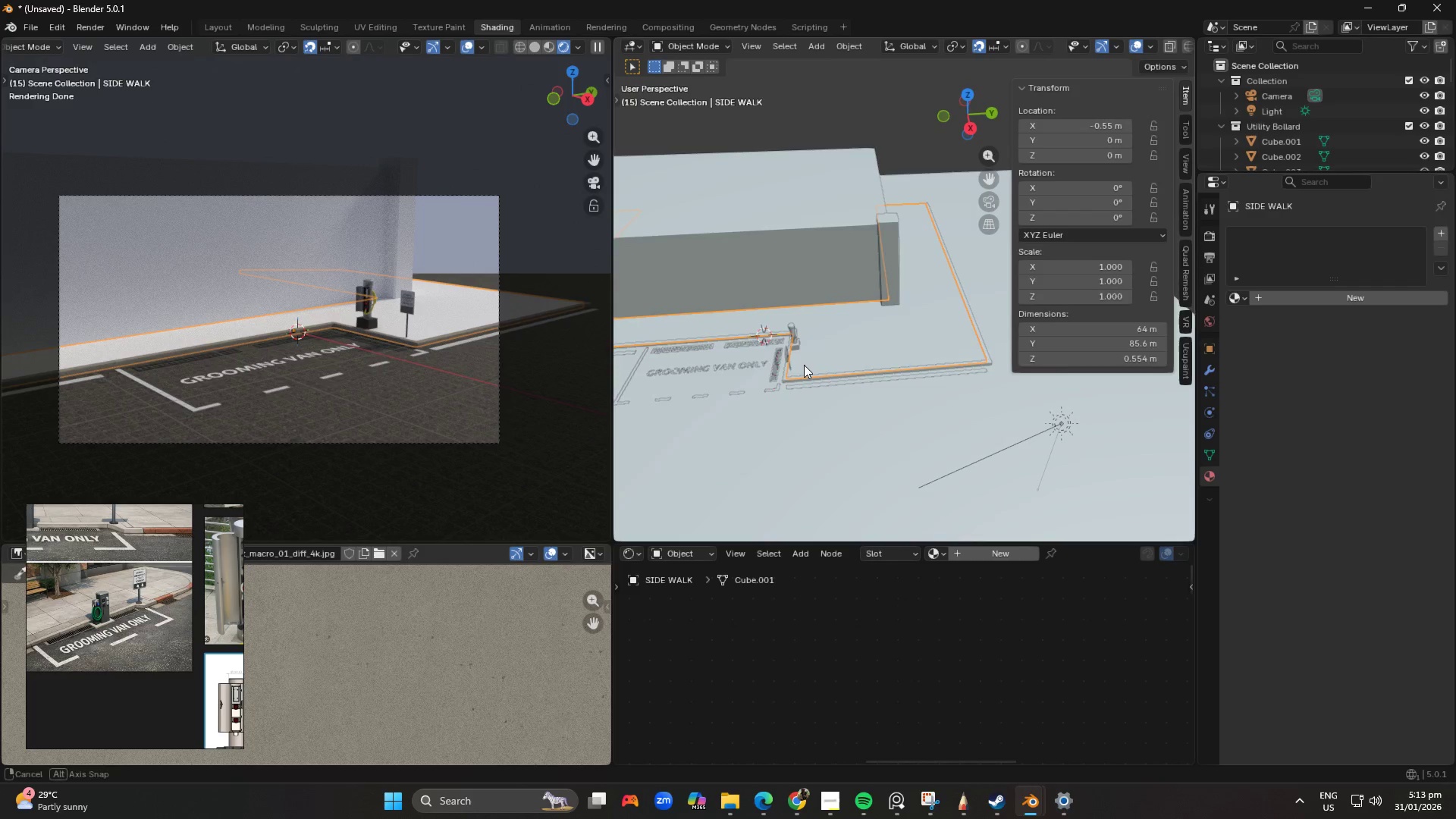 
scroll: coordinate [858, 344], scroll_direction: up, amount: 1.0
 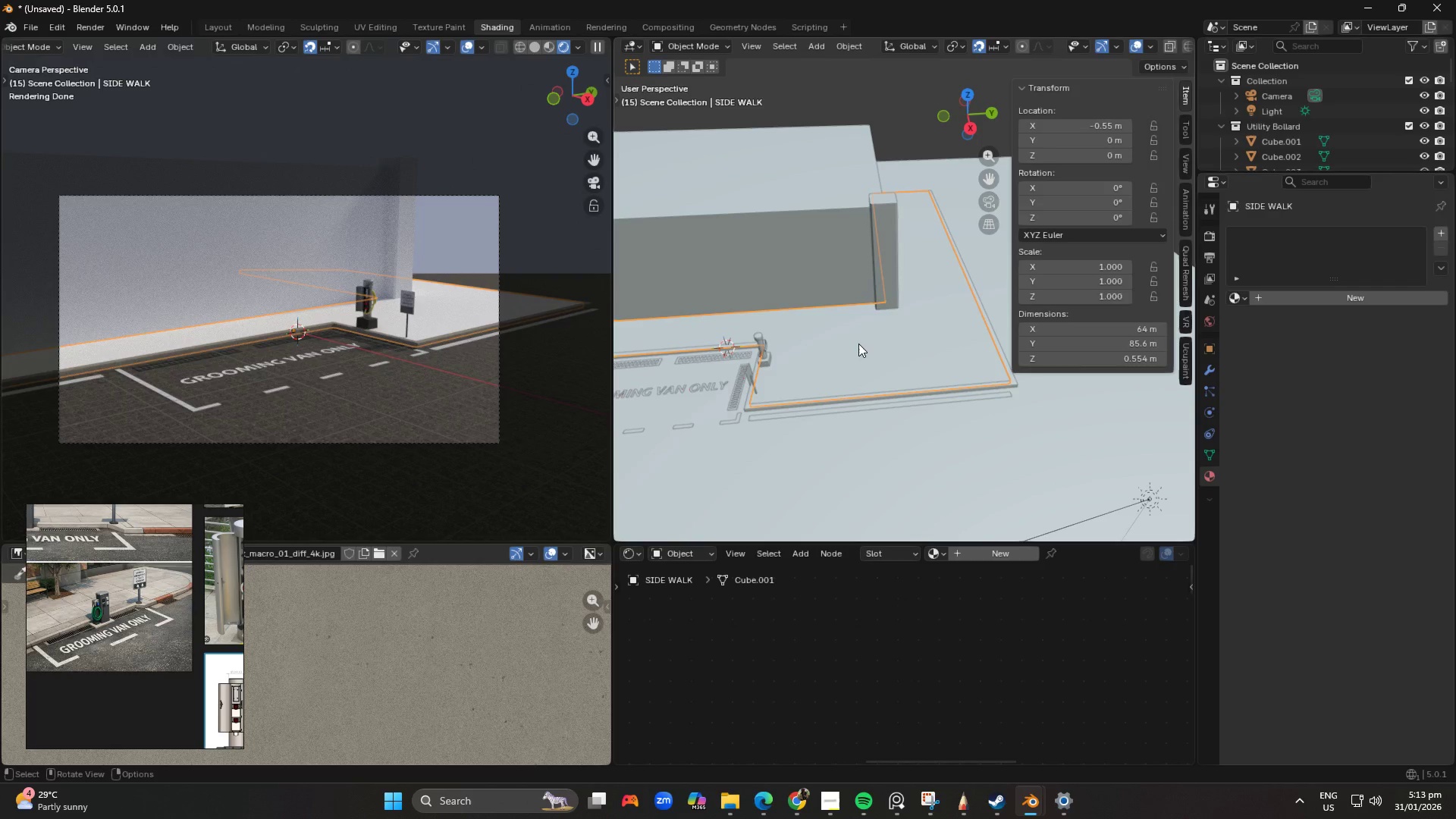 
key(Tab)
 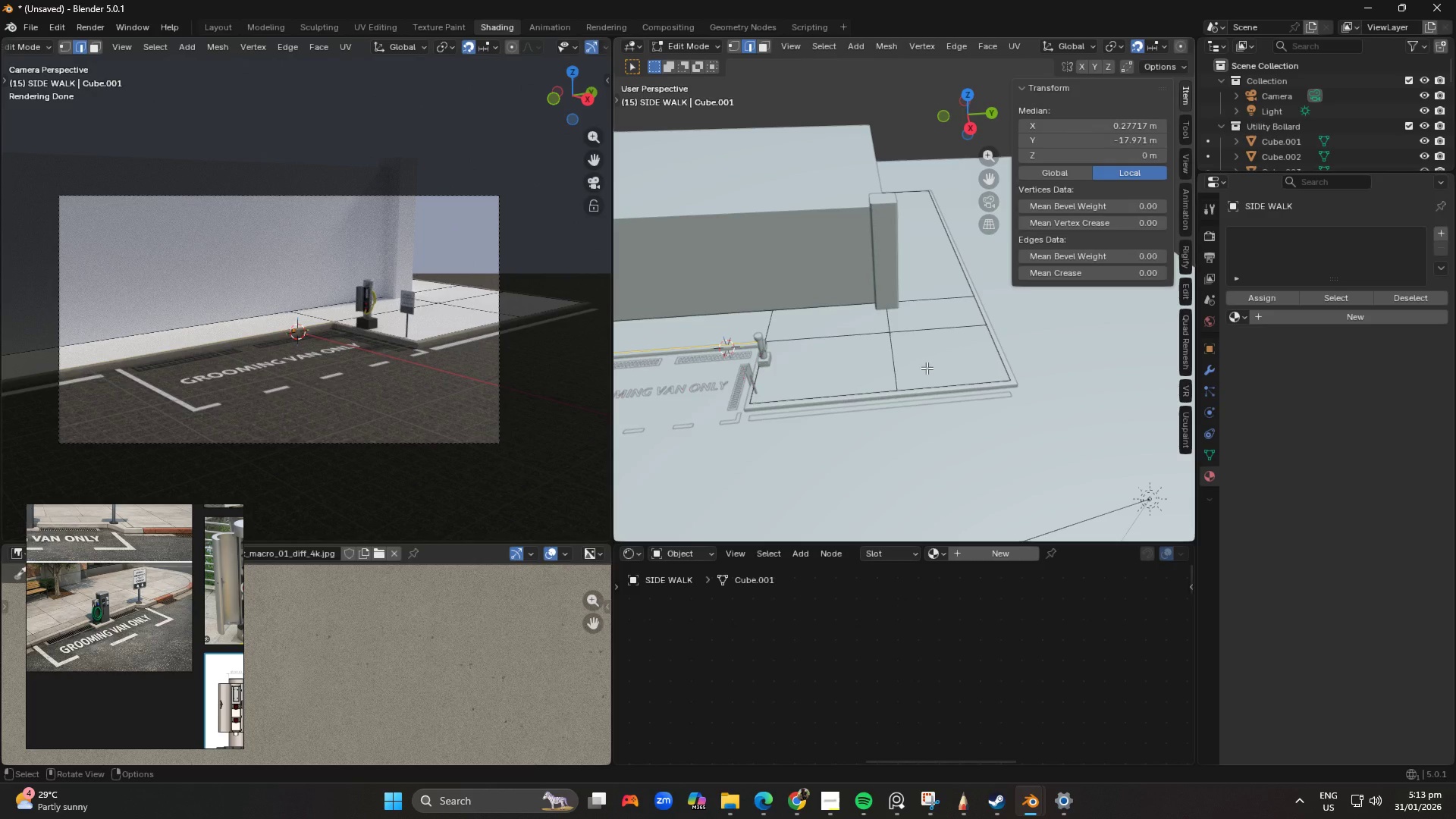 
key(NumpadDivide)
 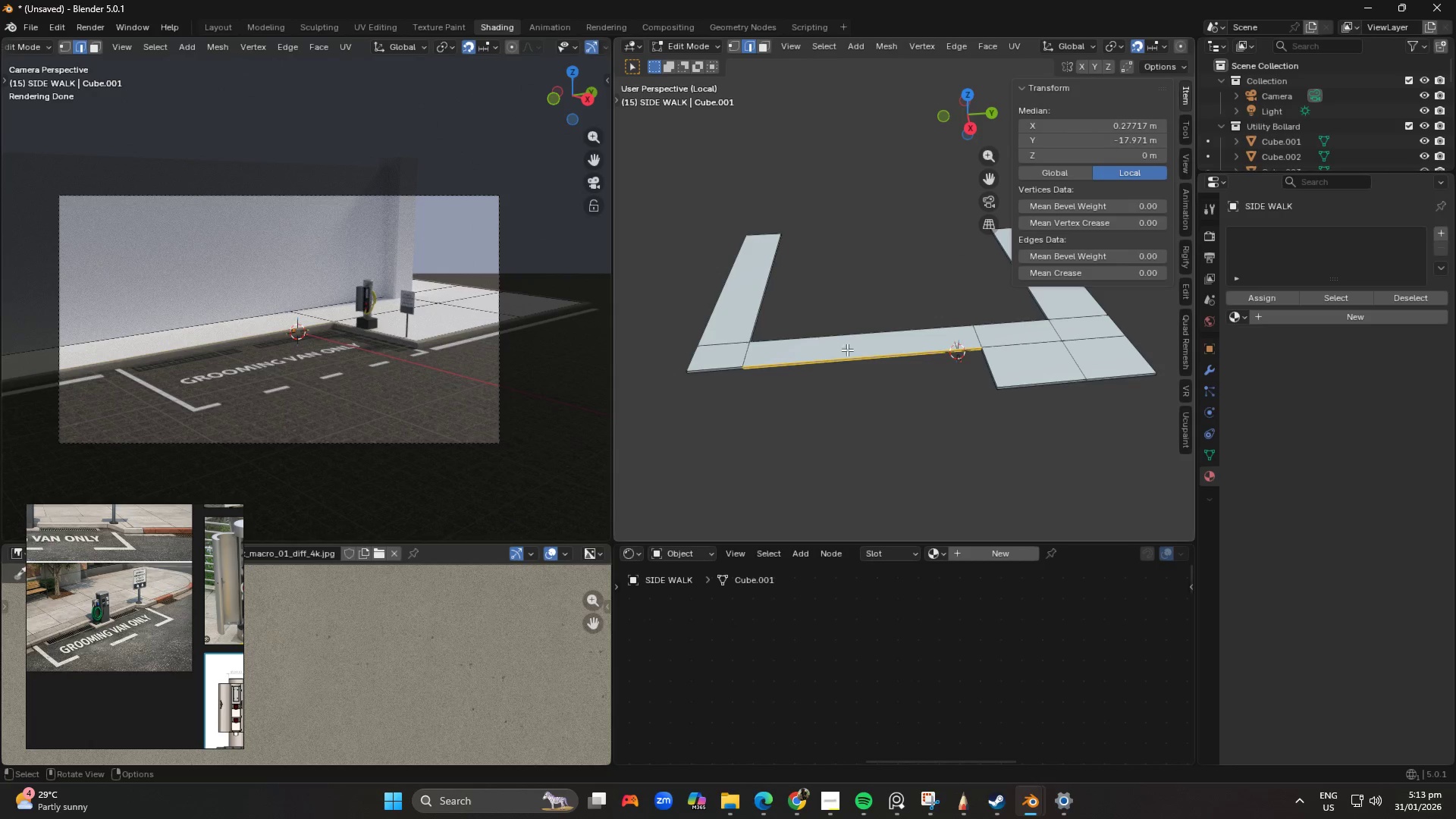 
hold_key(key=ShiftLeft, duration=0.34)
 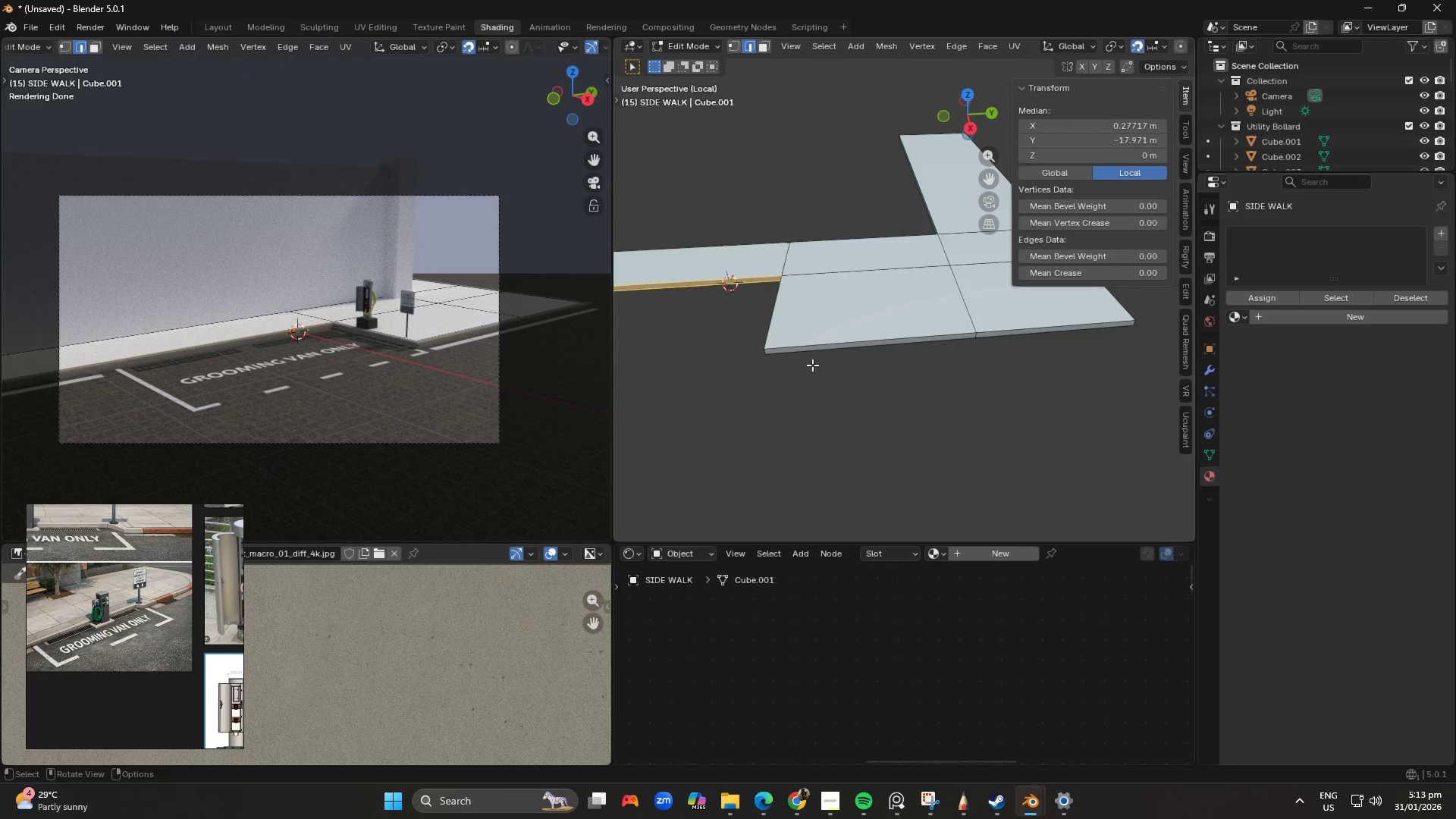 
scroll: coordinate [906, 340], scroll_direction: up, amount: 5.0
 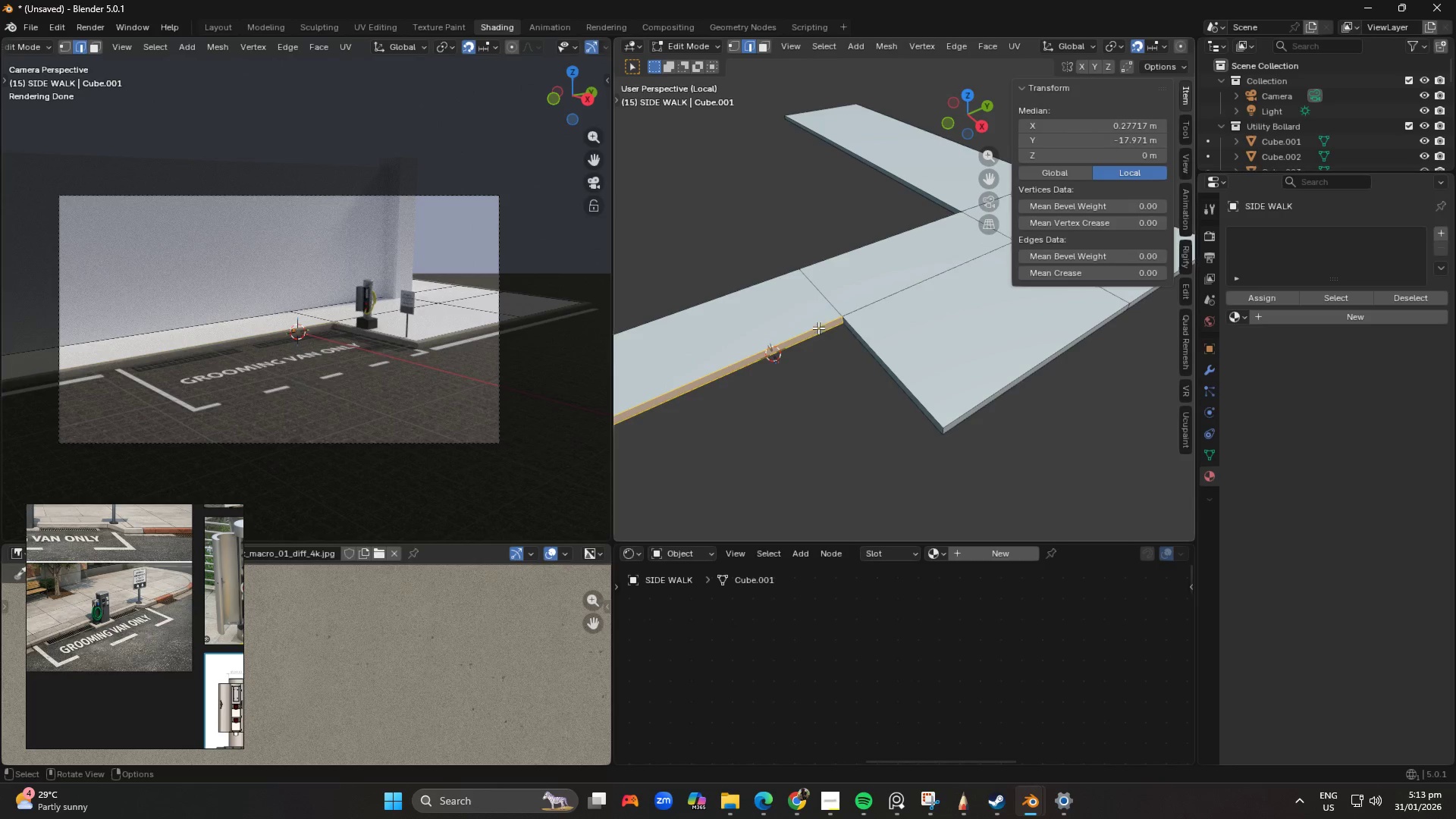 
left_click([817, 326])
 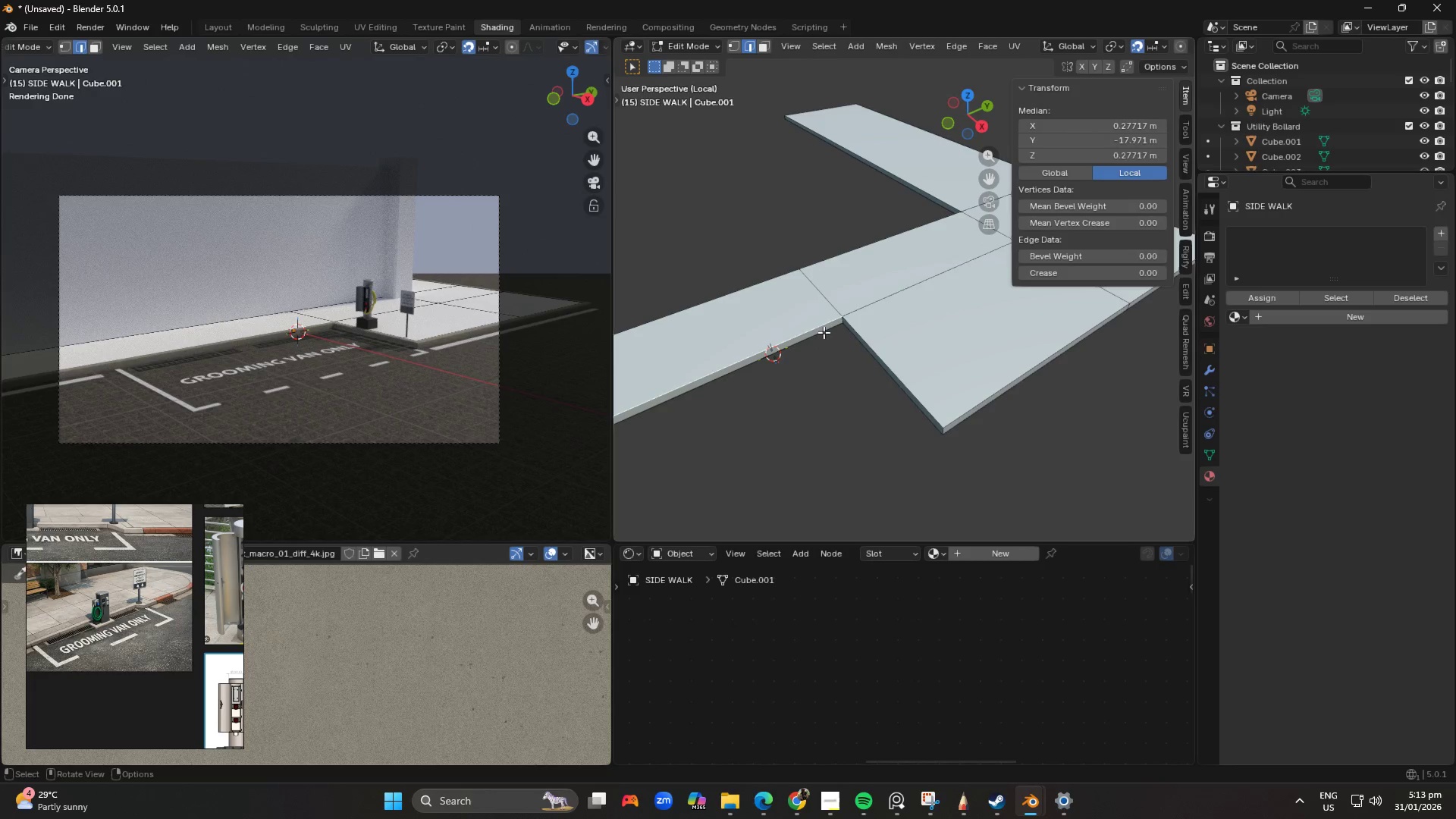 
hold_key(key=ShiftLeft, duration=0.66)
hold_key(key=AltLeft, duration=0.66)
left_click([860, 340])
 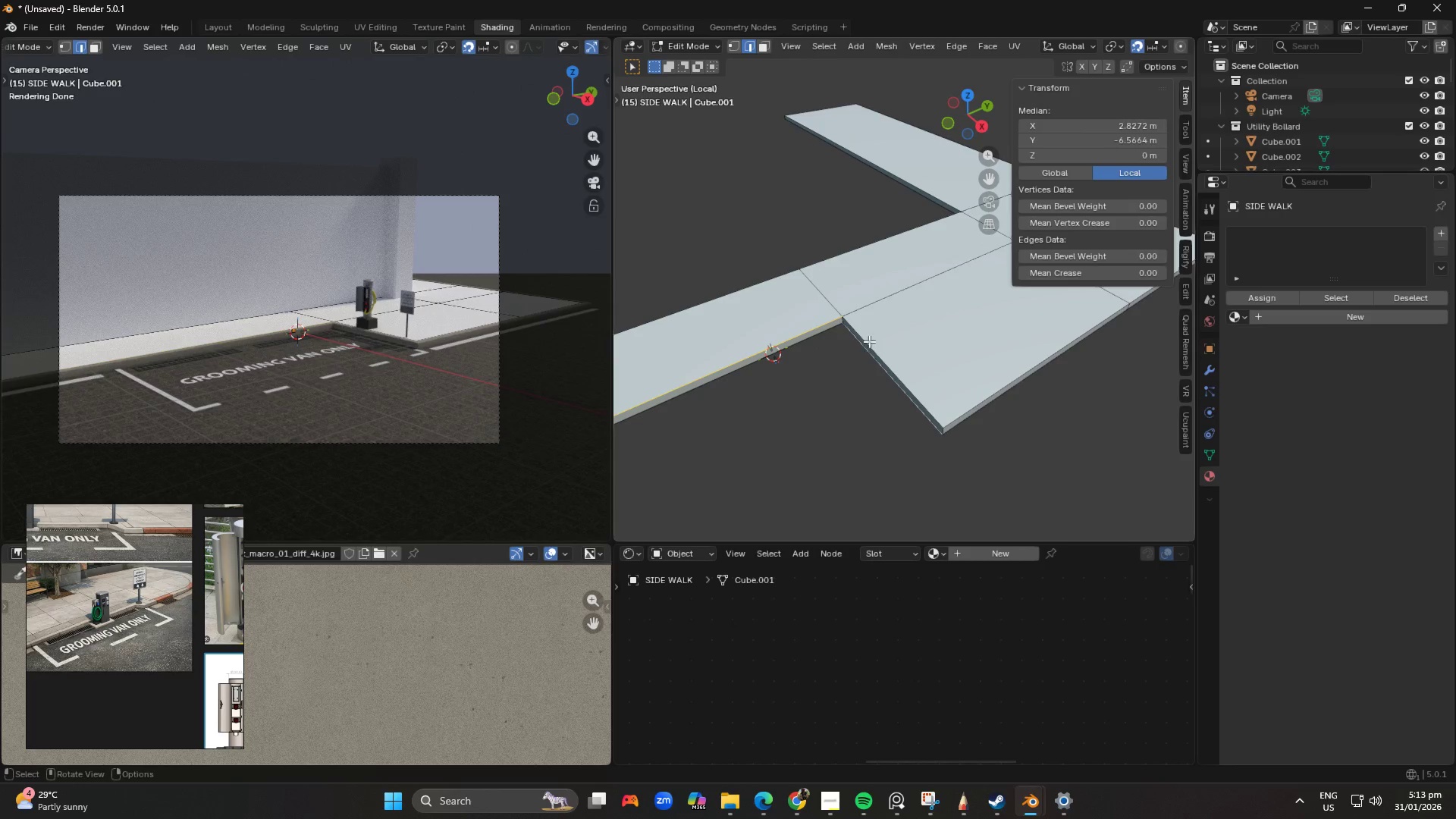 
hold_key(key=AltLeft, duration=0.92)
hold_key(key=ShiftLeft, duration=0.42)
left_click([818, 326])
 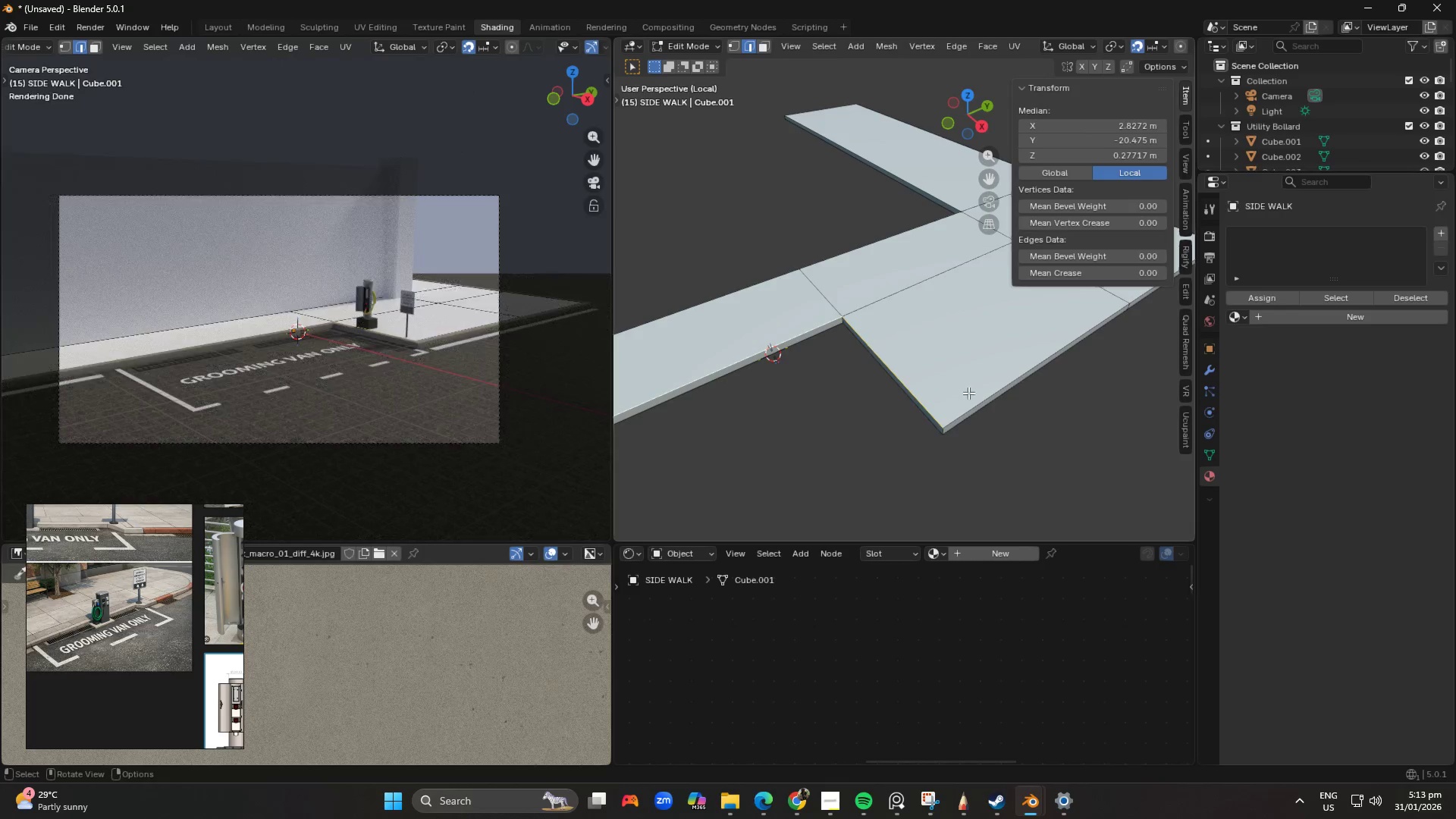 
hold_key(key=AltLeft, duration=0.34)
hold_key(key=ShiftLeft, duration=0.34)
left_click([977, 393])
 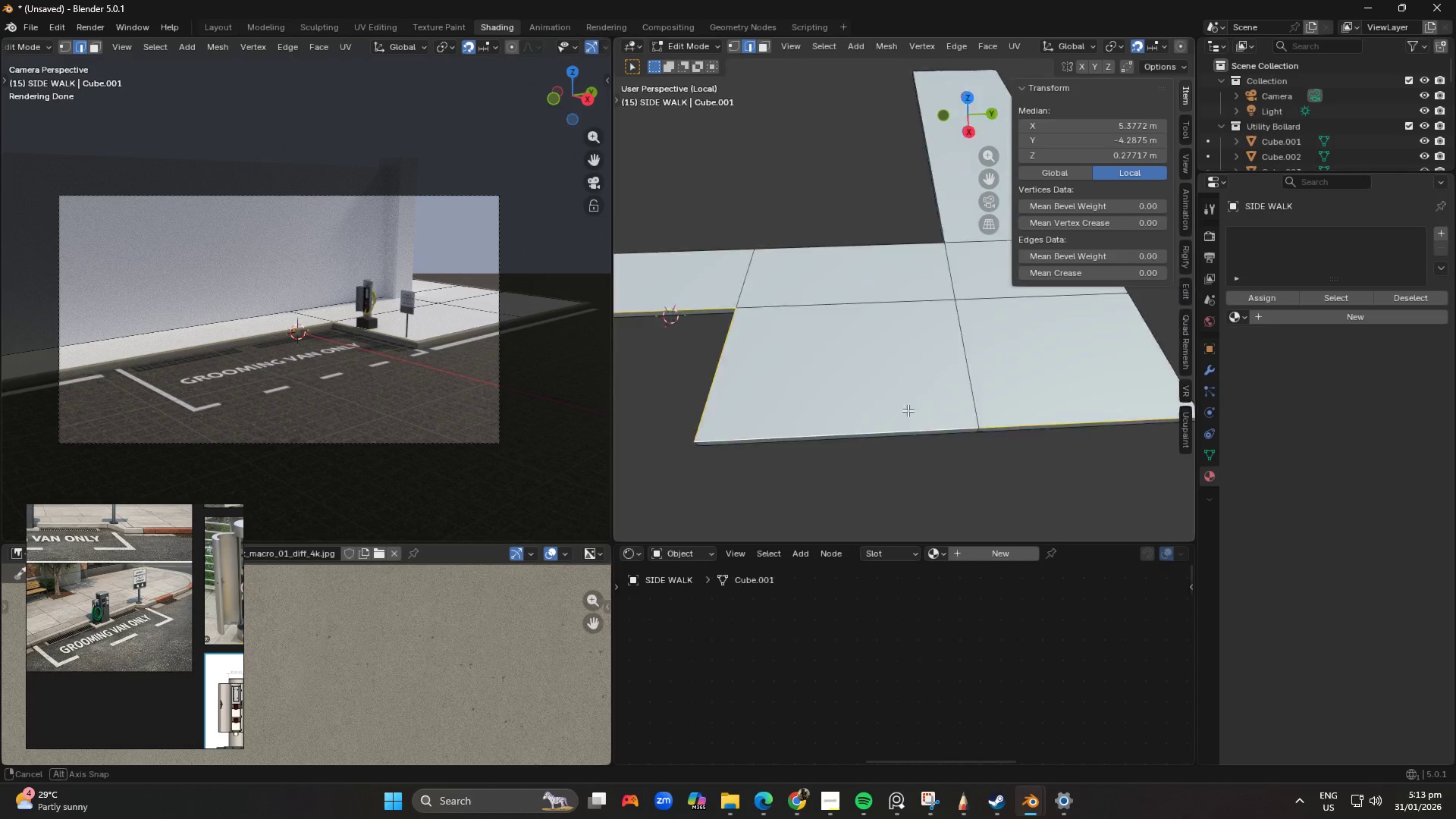 
hold_key(key=ShiftLeft, duration=0.58)
 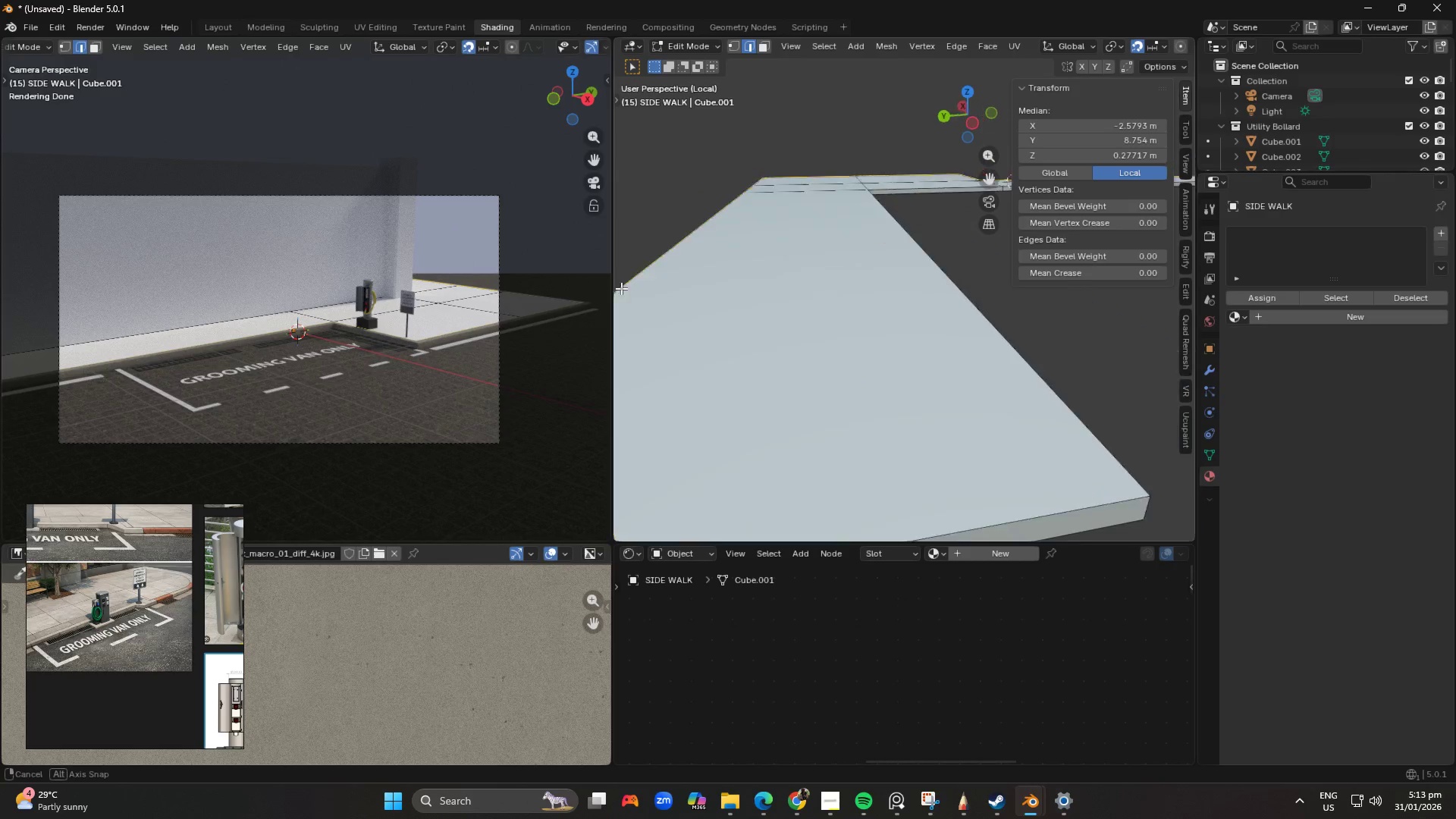 
hold_key(key=AltLeft, duration=0.56)
 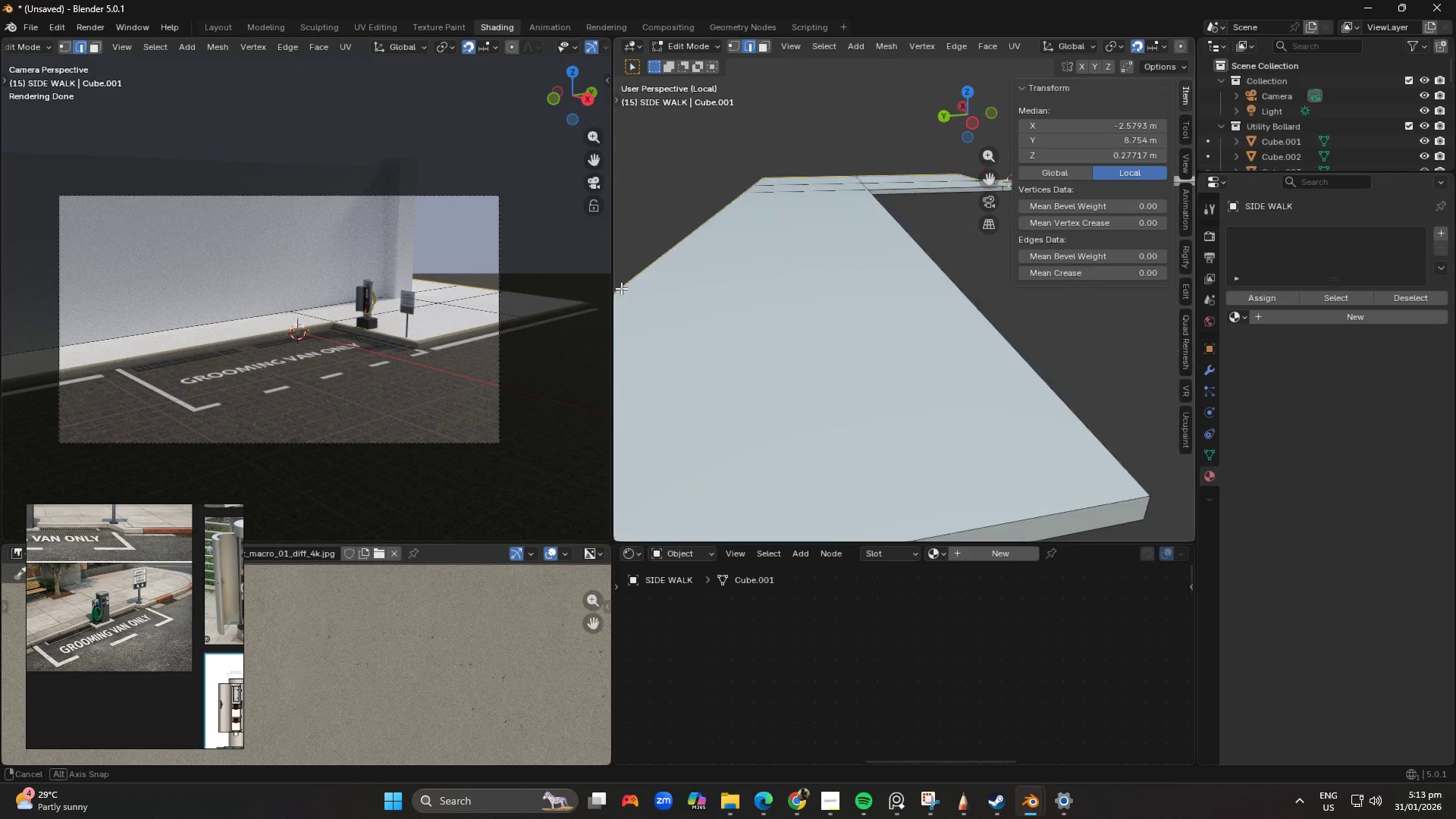 
scroll: coordinate [844, 393], scroll_direction: up, amount: 1.0
 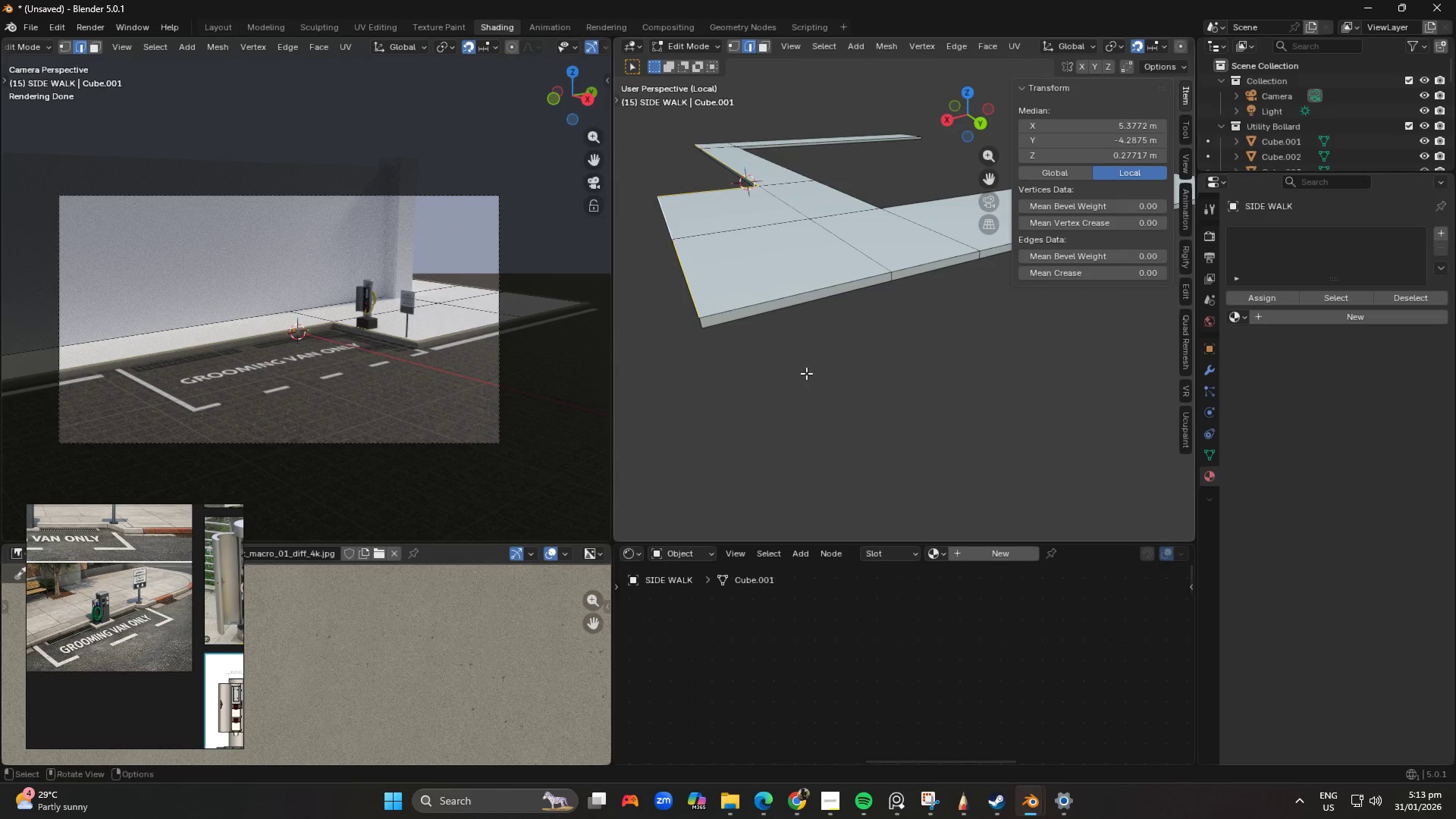 
left_click([784, 299])
 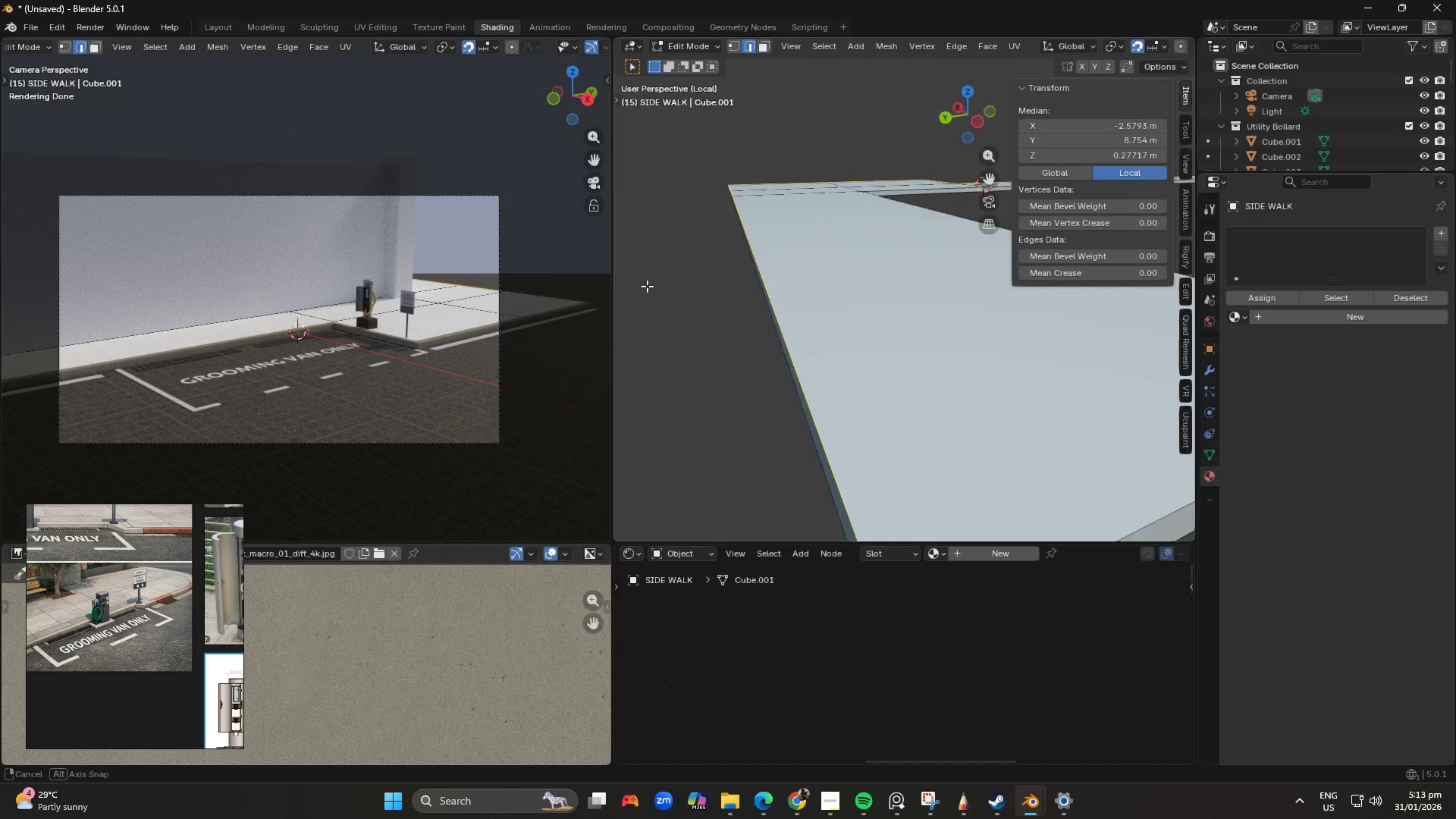 
hold_key(key=AltLeft, duration=0.97)
 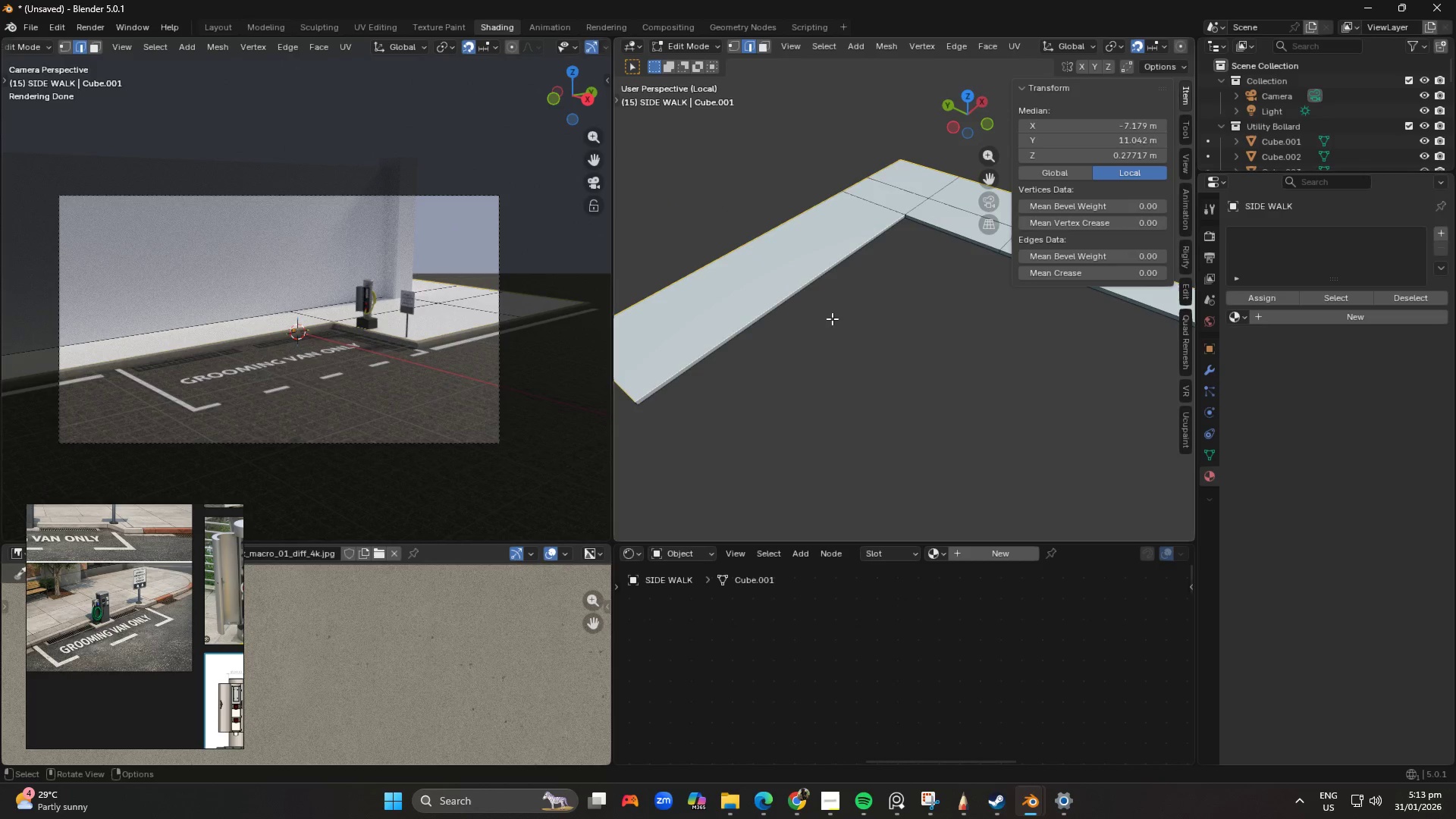 
hold_key(key=ShiftLeft, duration=0.95)
 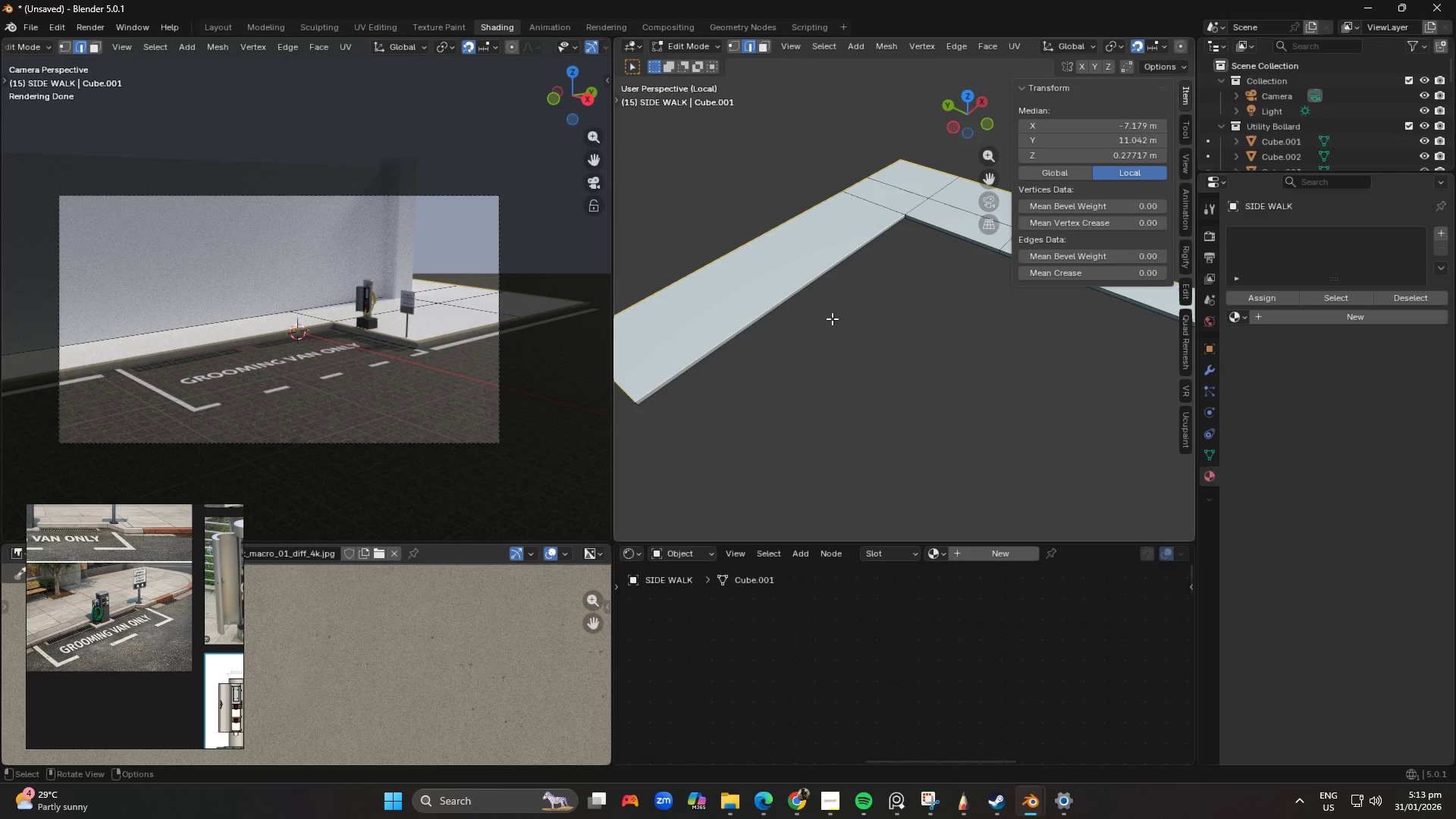 
scroll: coordinate [724, 303], scroll_direction: down, amount: 2.0
 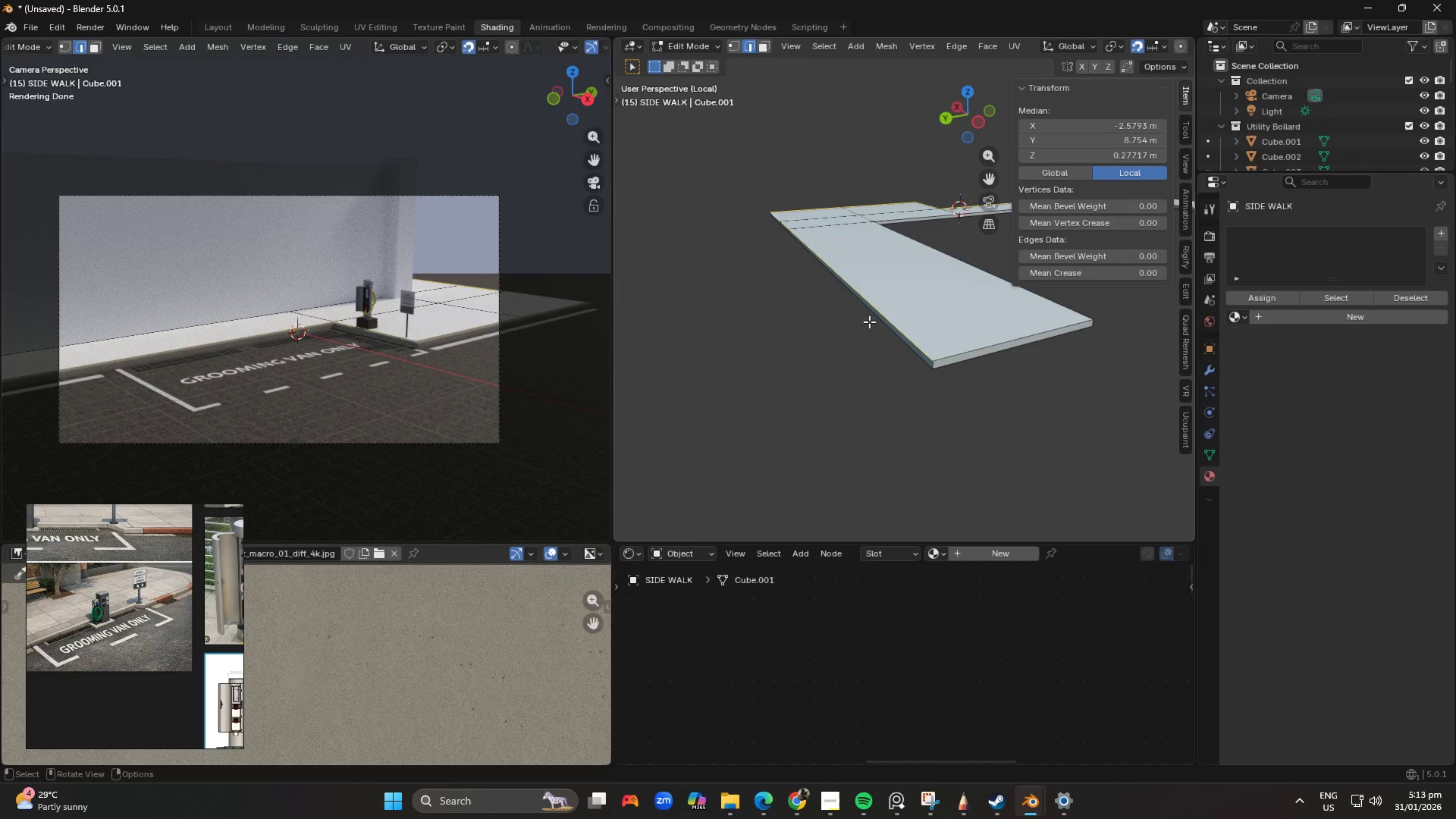 
left_click([977, 337])
 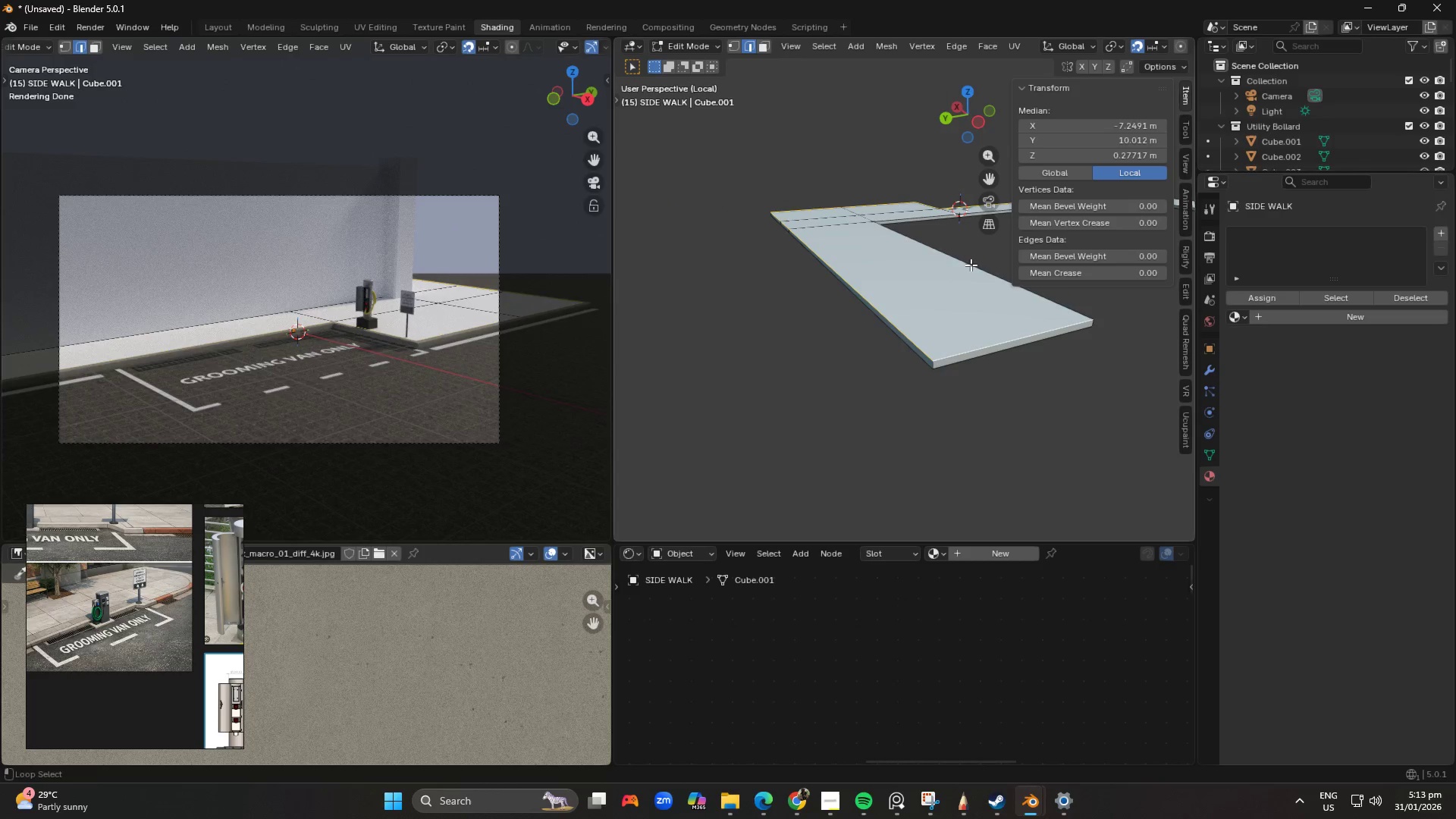 
double_click([971, 264])
 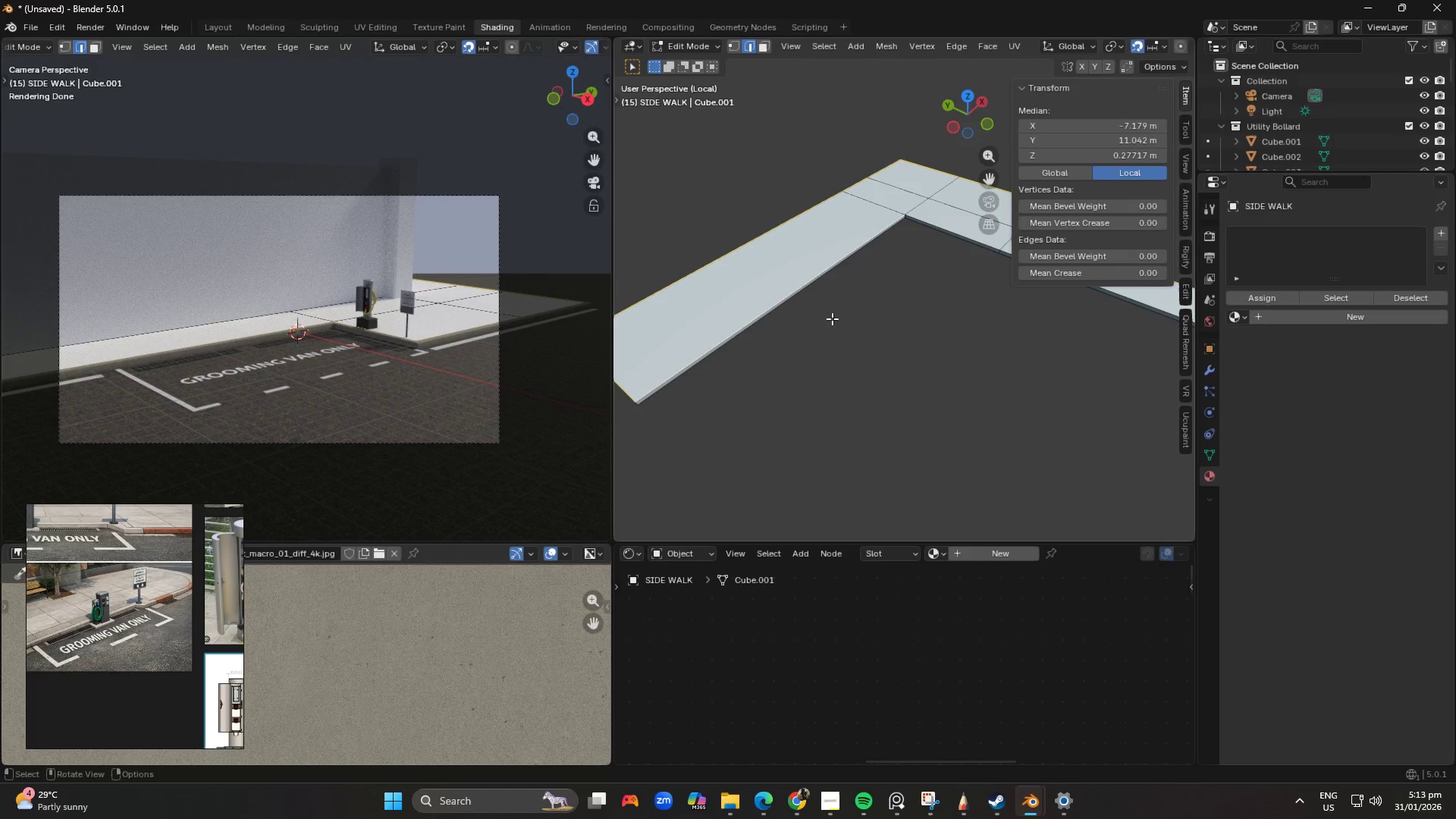 
key(Shift+ShiftLeft)
 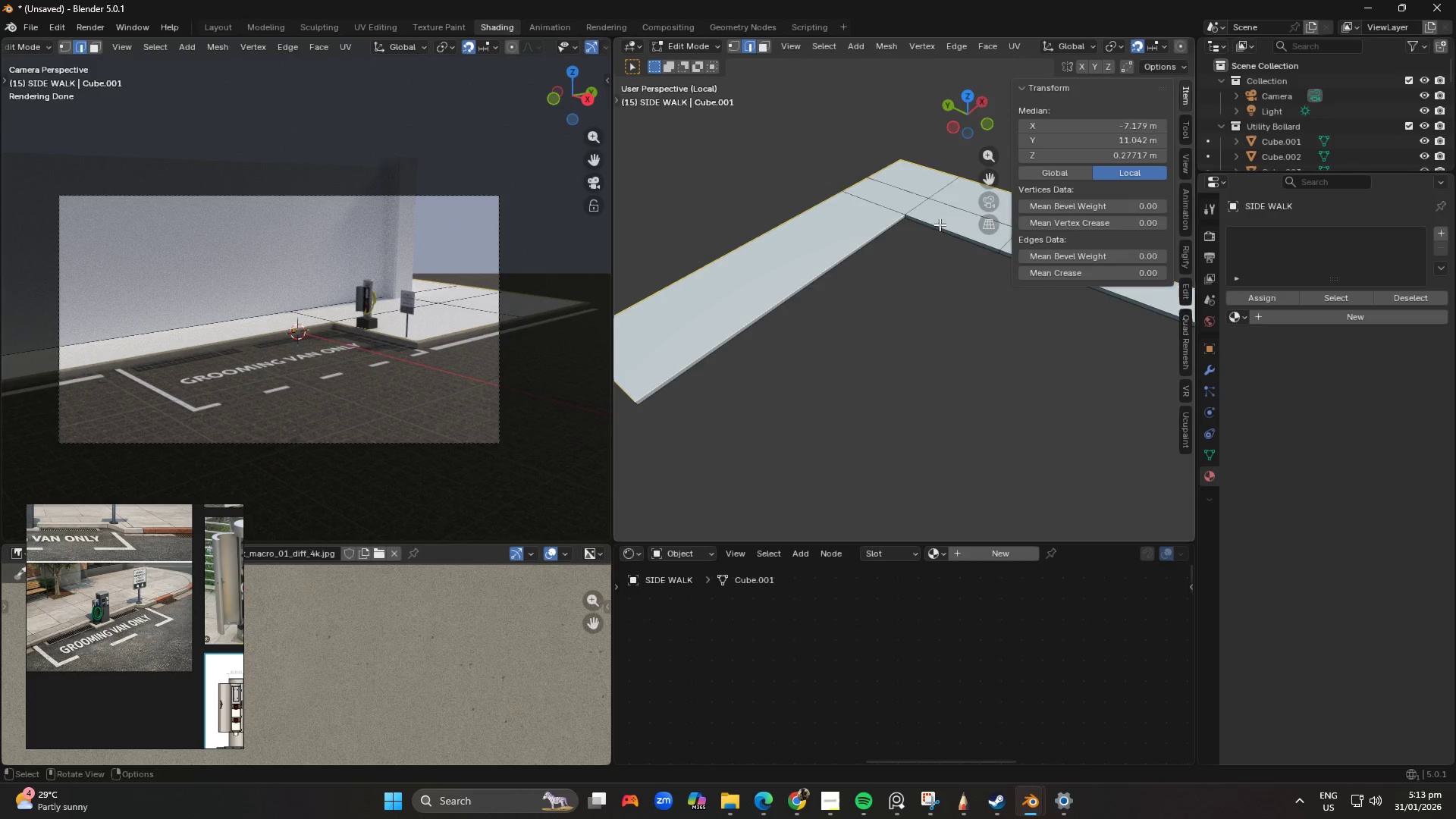 
hold_key(key=ShiftLeft, duration=0.69)
 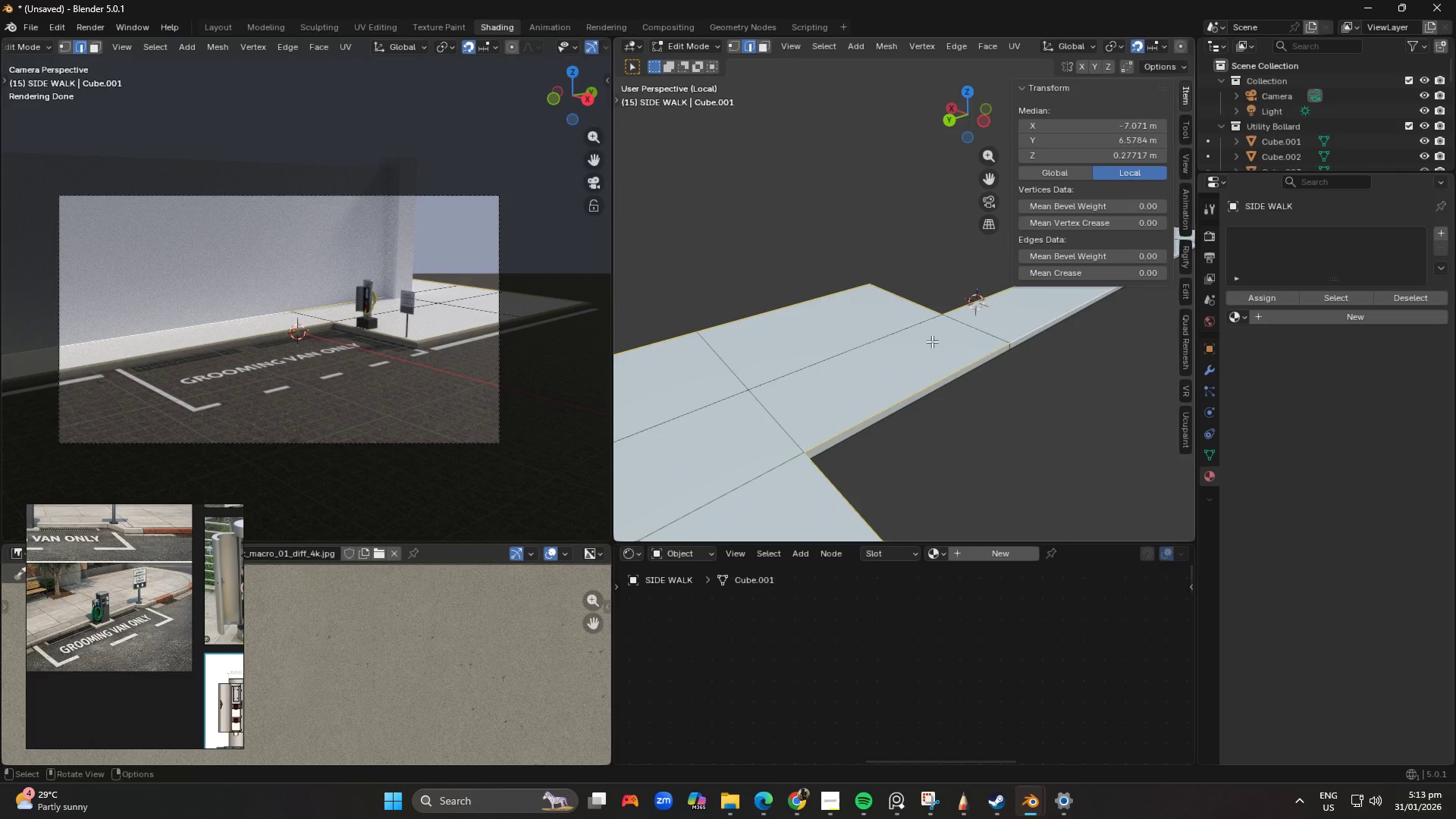 
hold_key(key=AltLeft, duration=0.67)
 